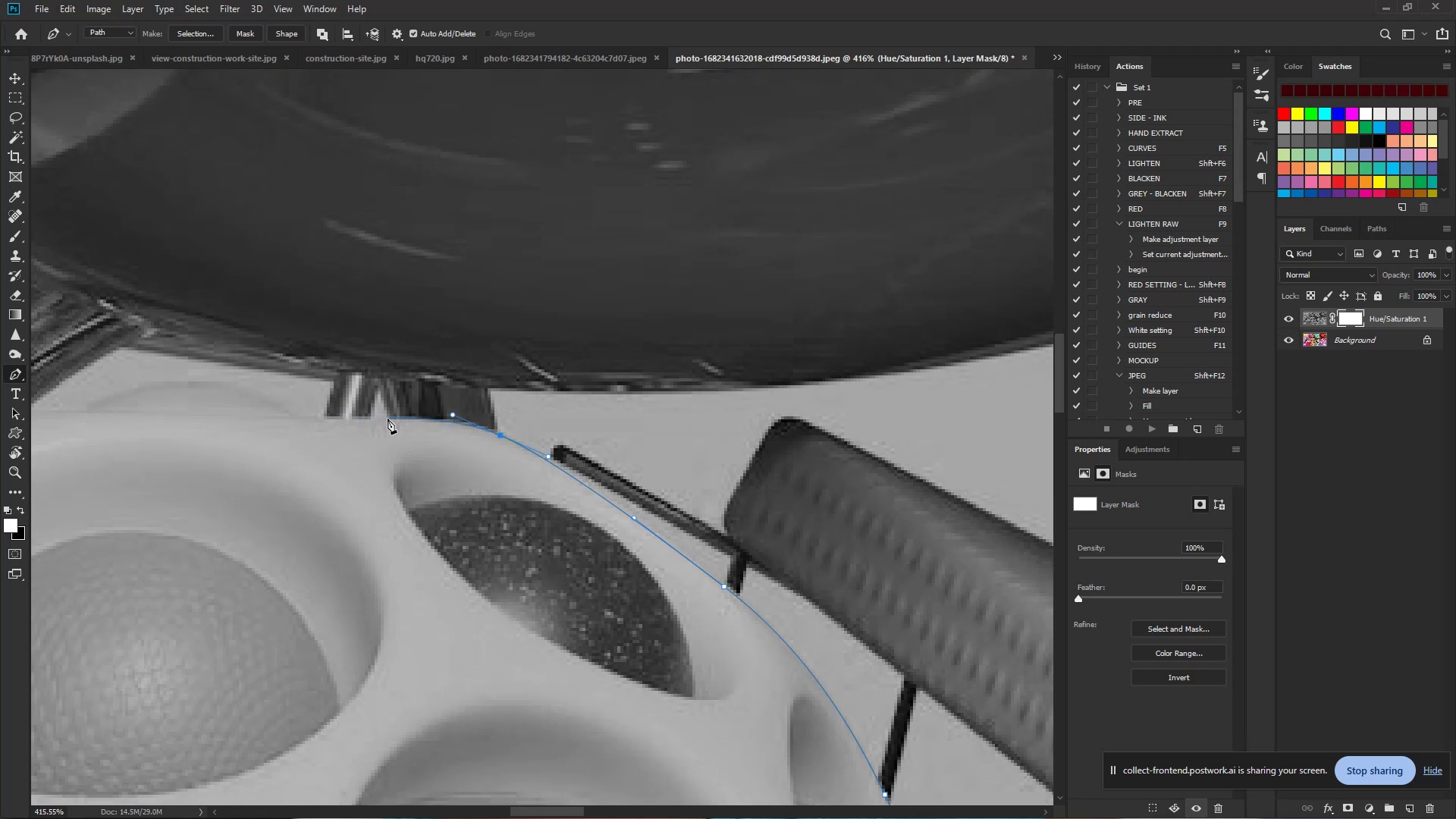 
left_click_drag(start_coordinate=[388, 419], to_coordinate=[362, 419])
 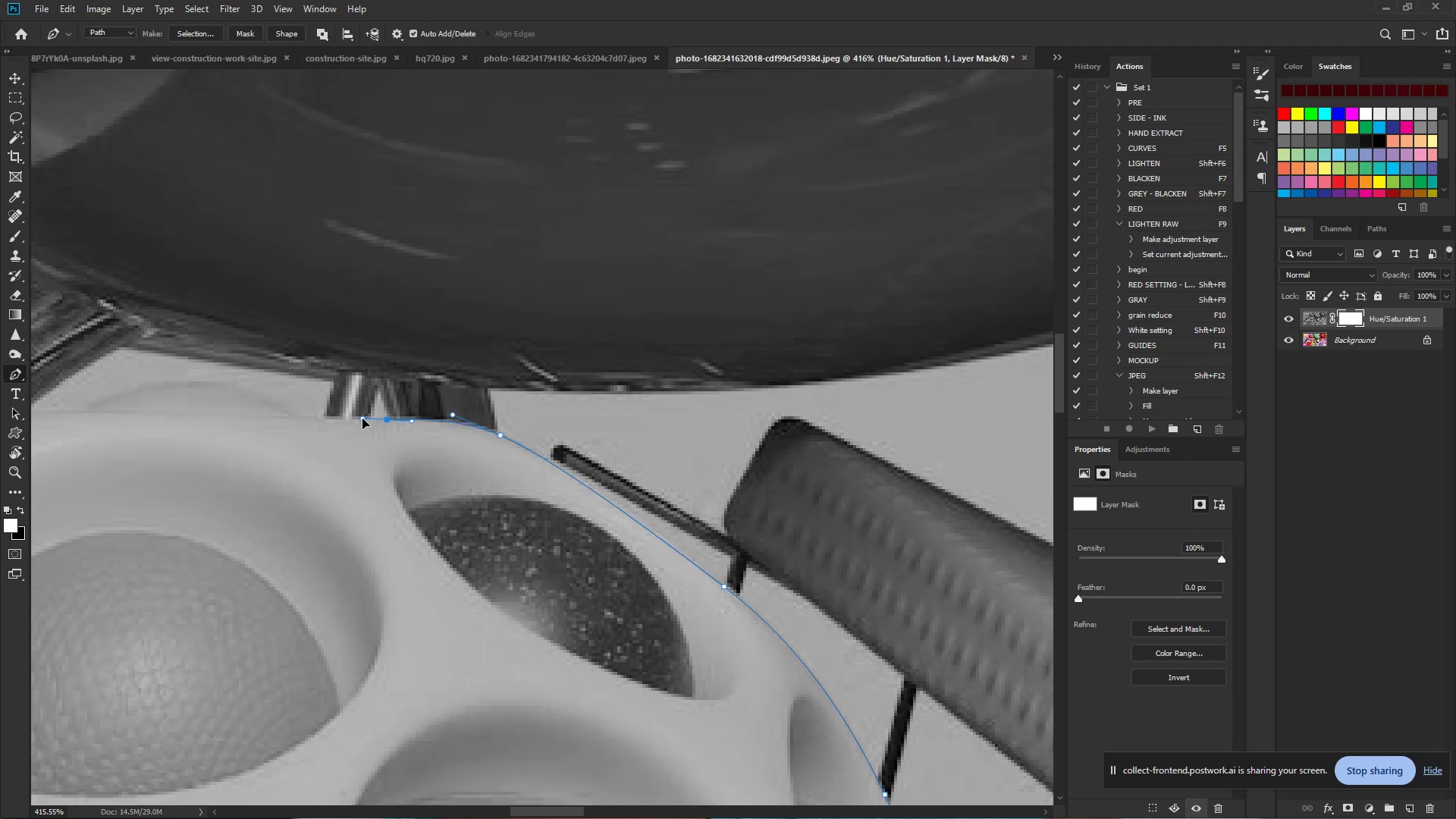 
hold_key(key=Space, duration=0.72)
 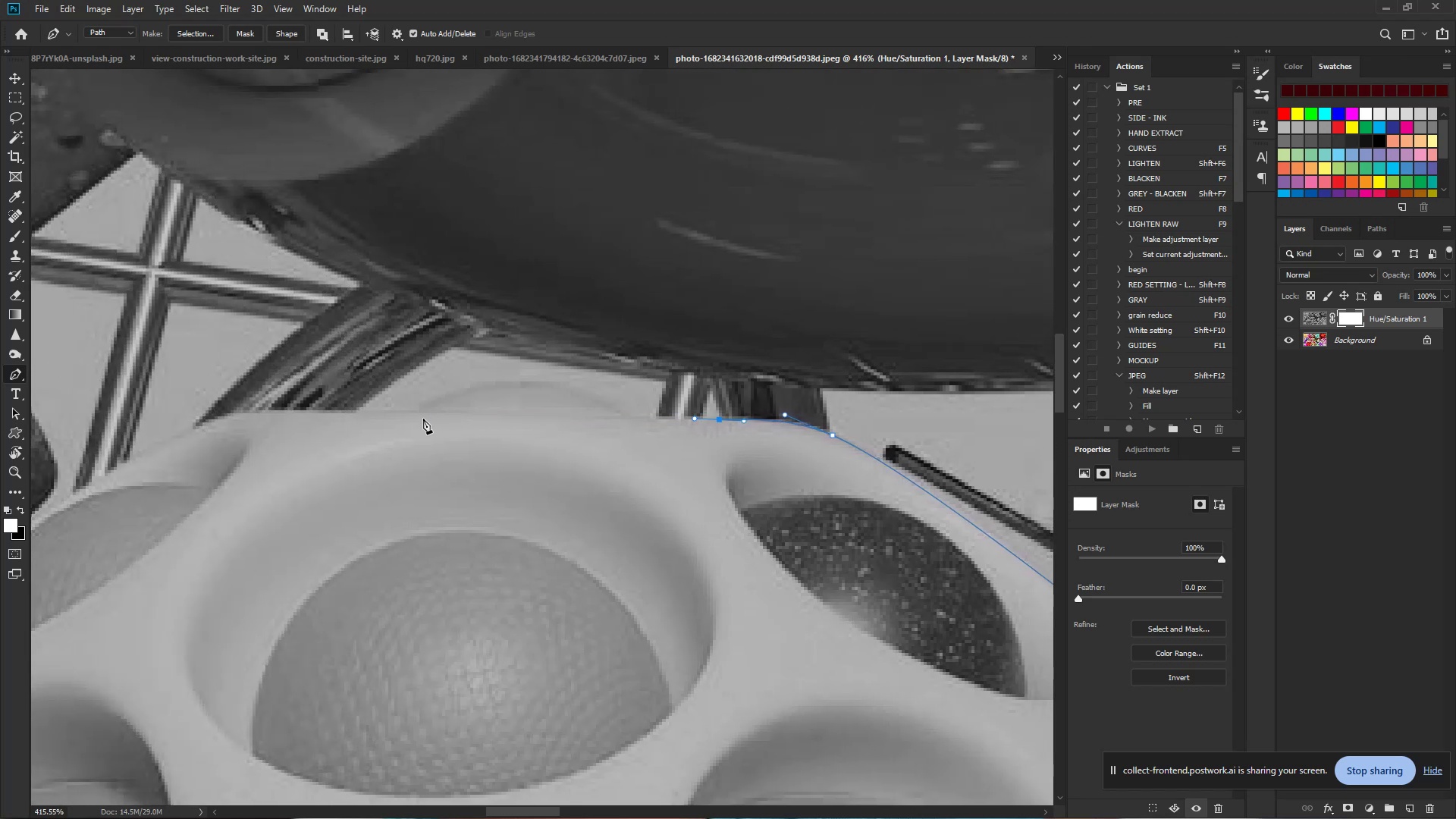 
left_click_drag(start_coordinate=[362, 419], to_coordinate=[695, 419])
 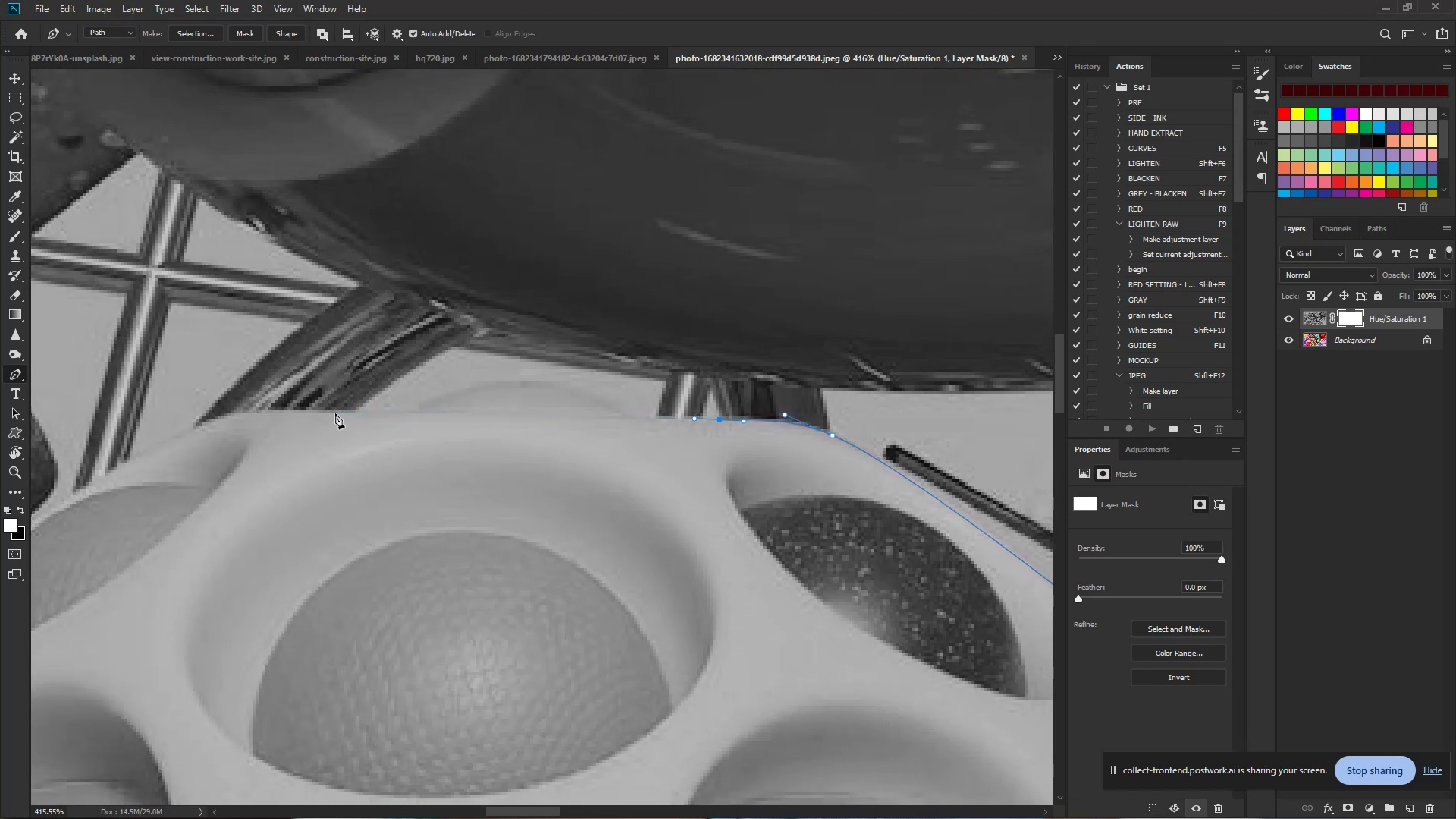 
left_click_drag(start_coordinate=[333, 413], to_coordinate=[270, 411])
 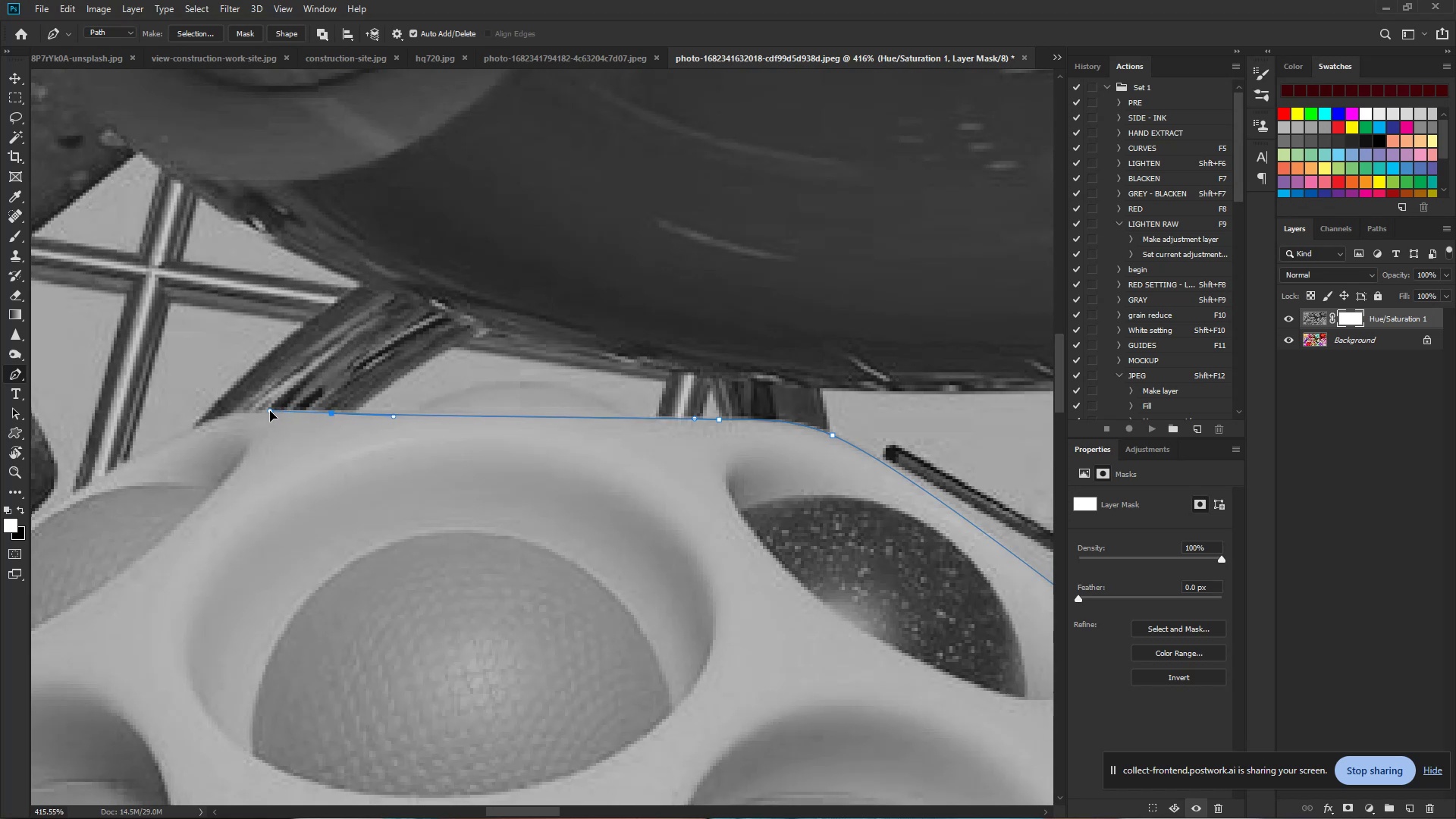 
hold_key(key=Space, duration=1.09)
 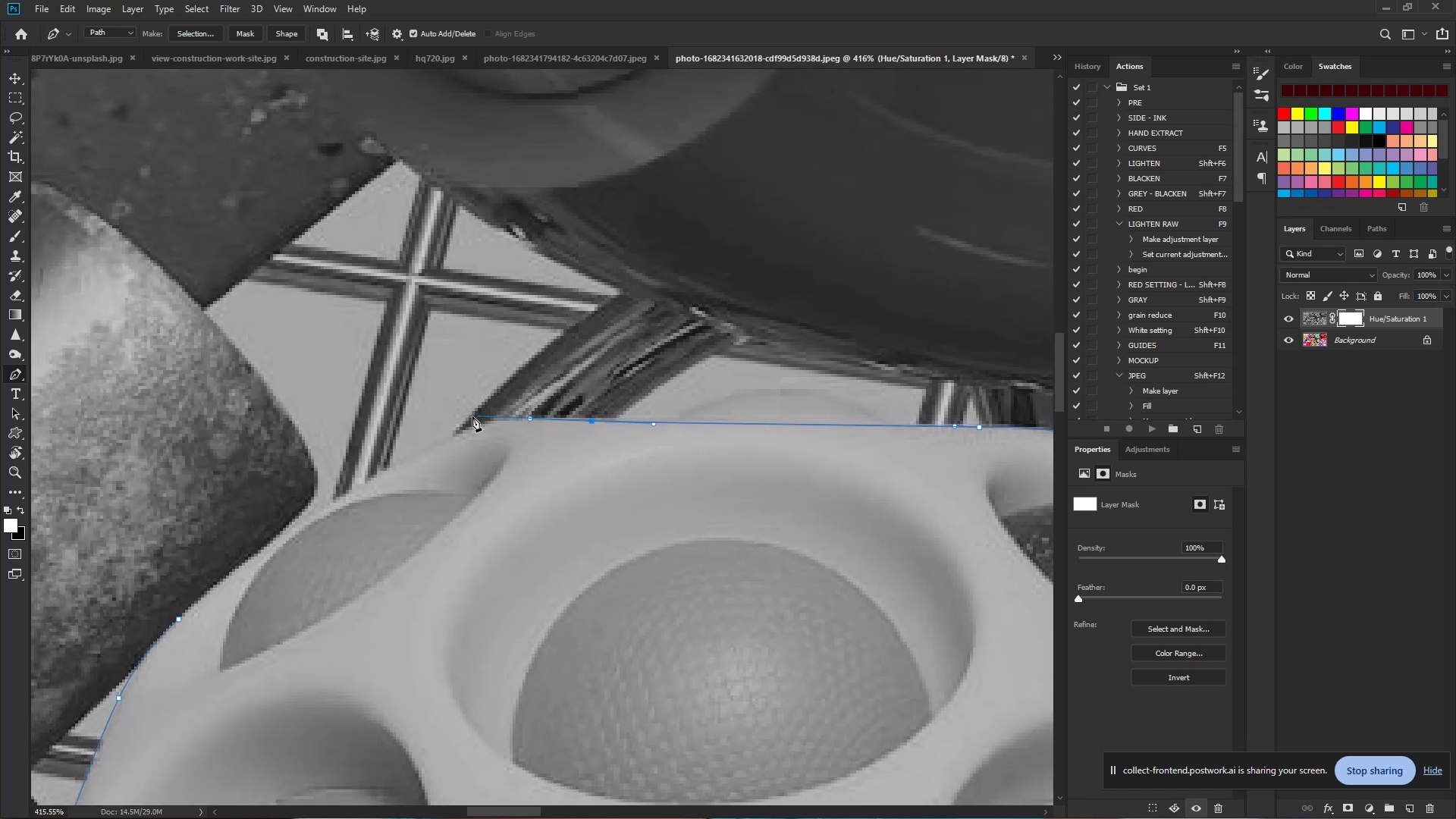 
left_click_drag(start_coordinate=[270, 411], to_coordinate=[530, 419])
 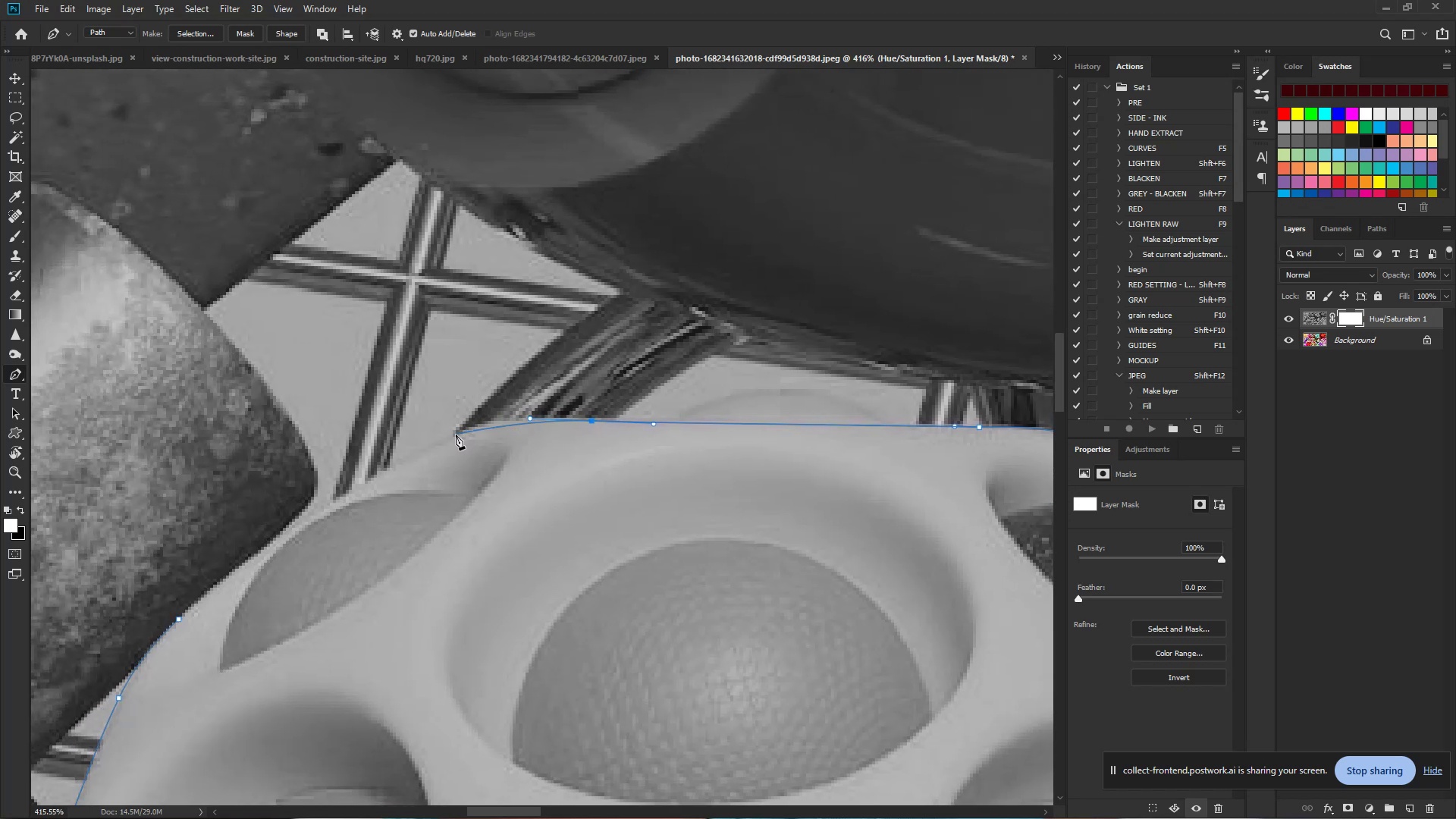 
left_click_drag(start_coordinate=[450, 438], to_coordinate=[416, 453])
 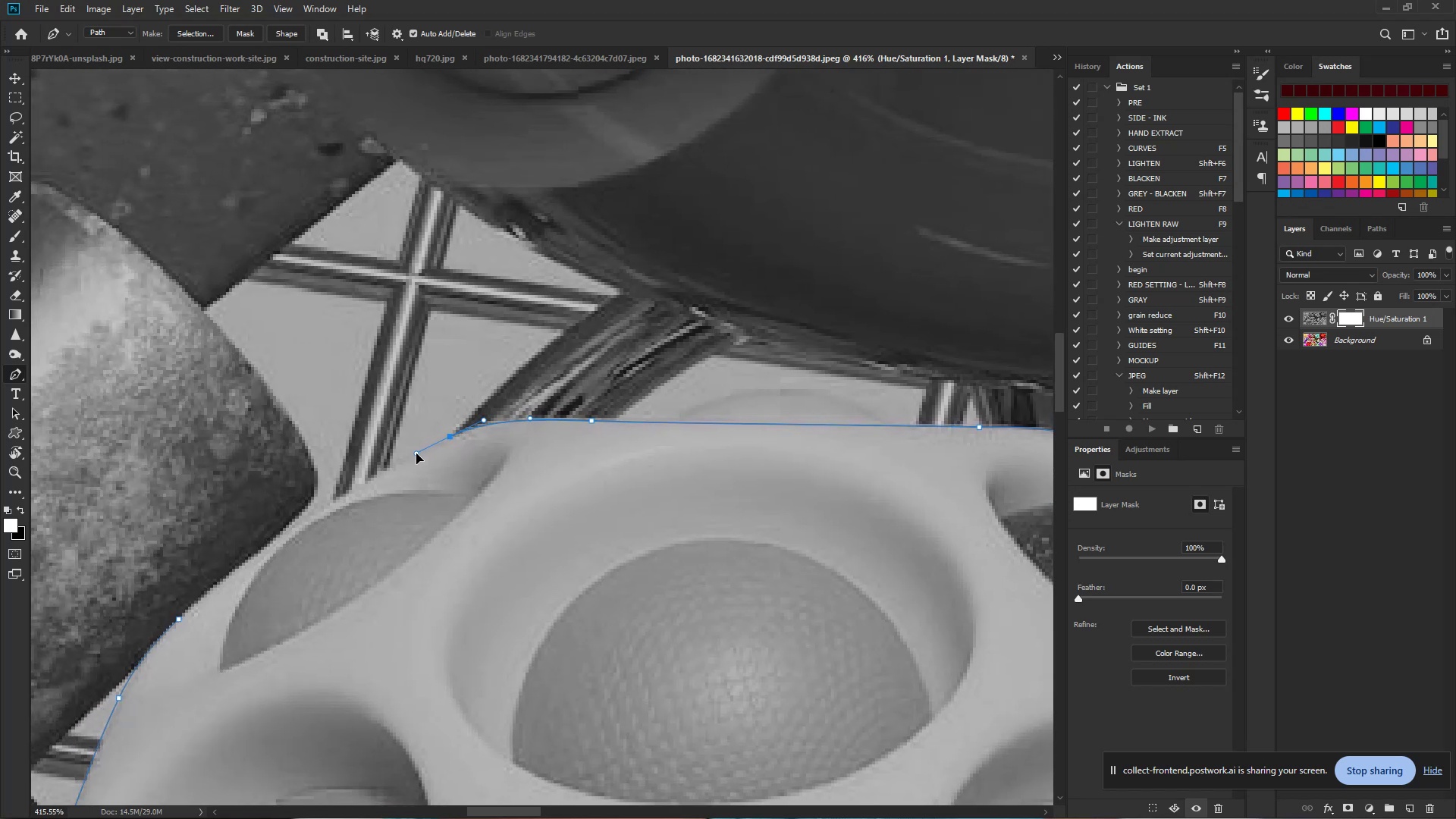 
hold_key(key=Space, duration=0.82)
 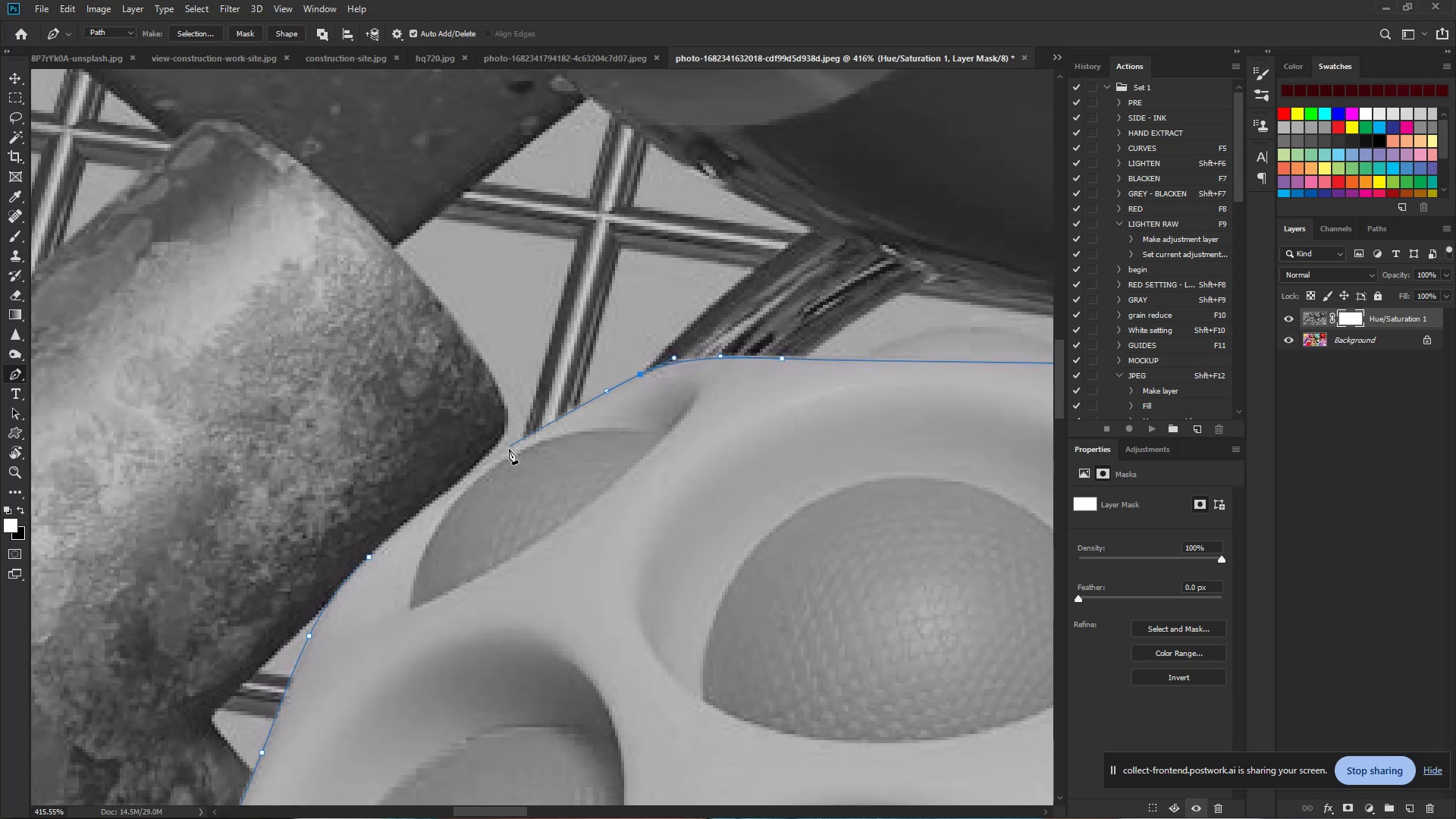 
left_click_drag(start_coordinate=[416, 454], to_coordinate=[607, 392])
 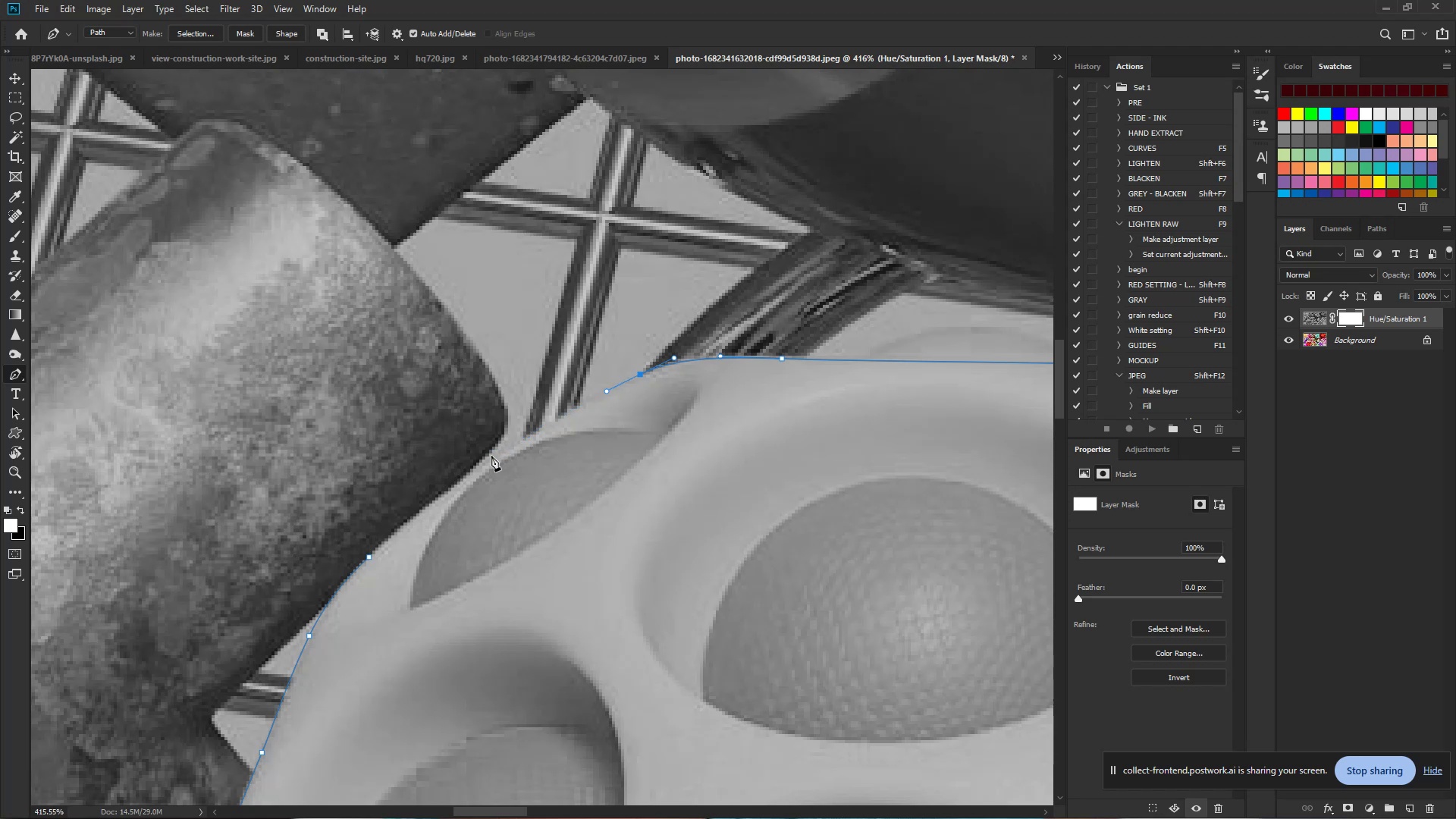 
left_click_drag(start_coordinate=[491, 457], to_coordinate=[463, 474])
 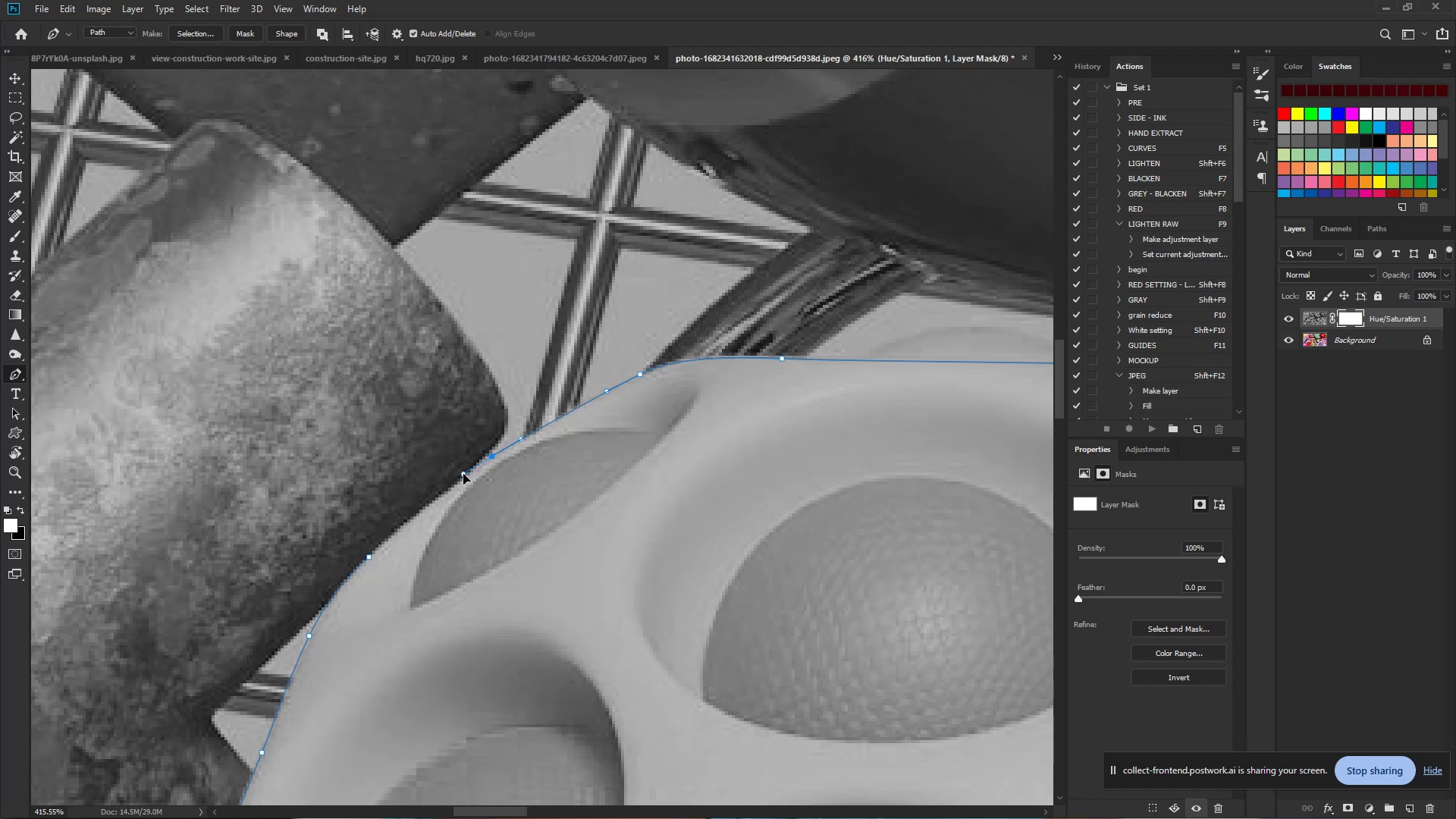 
hold_key(key=Space, duration=0.79)
 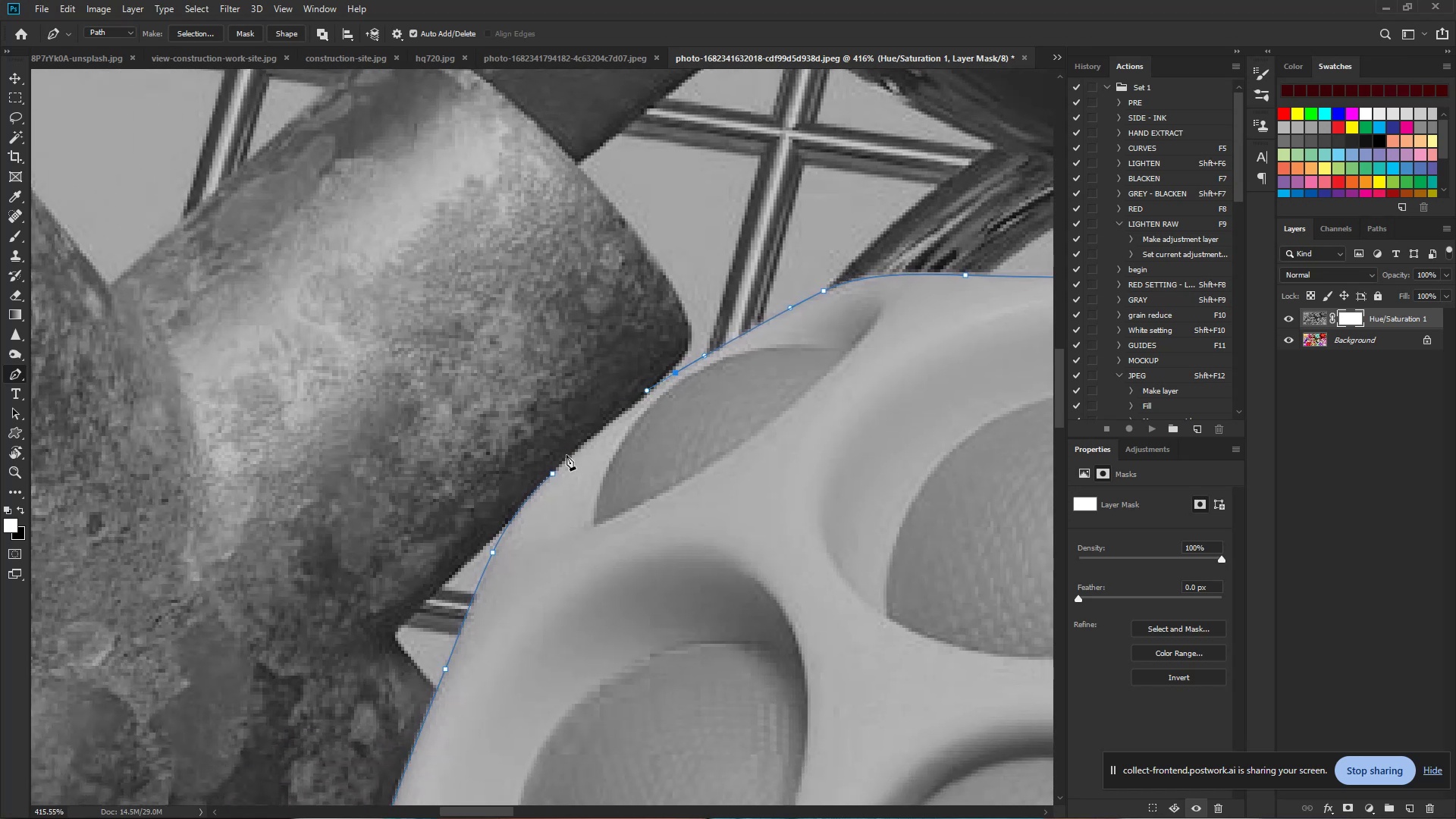 
left_click_drag(start_coordinate=[463, 474], to_coordinate=[647, 391])
 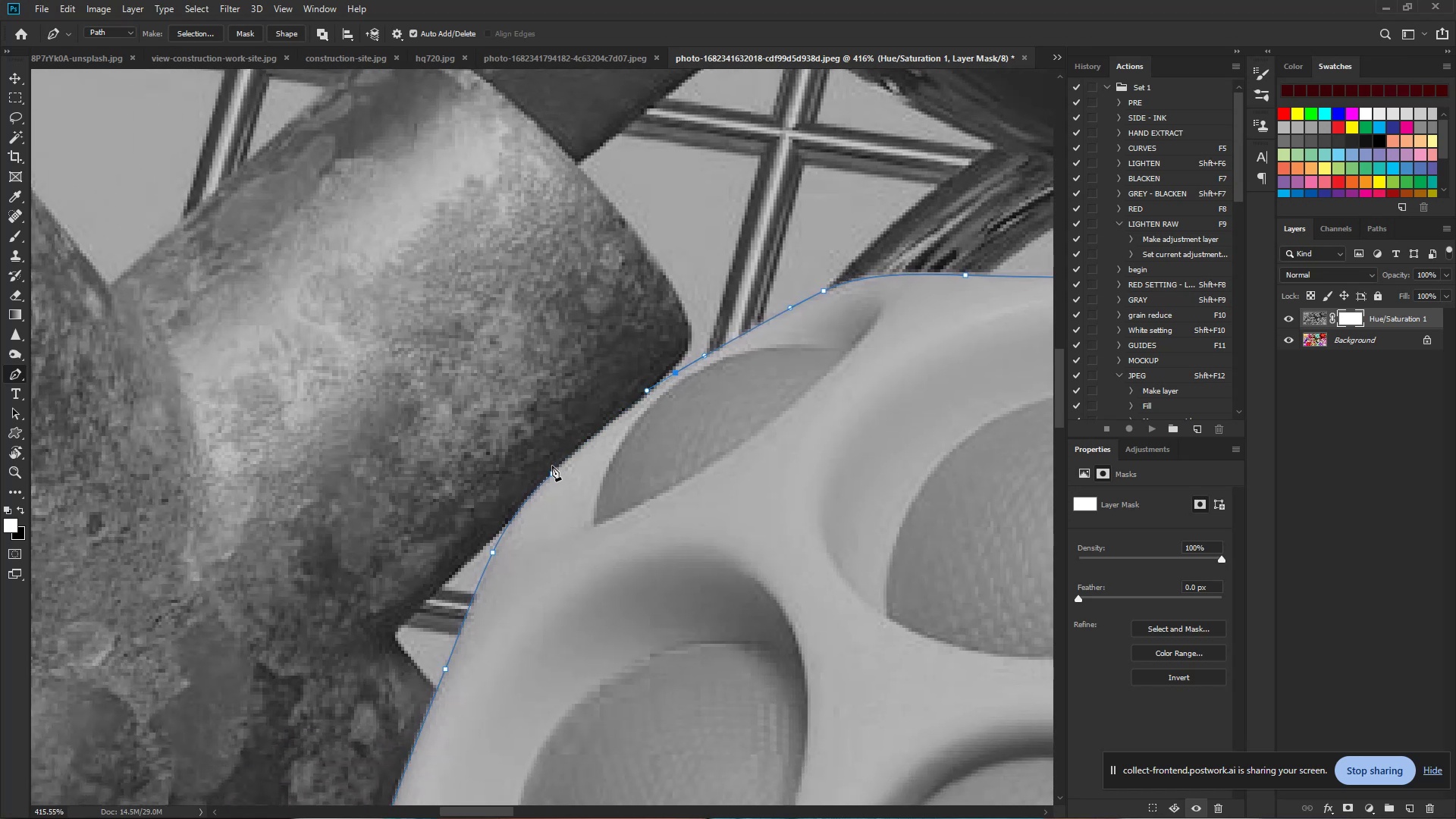 
left_click_drag(start_coordinate=[552, 472], to_coordinate=[524, 504])
 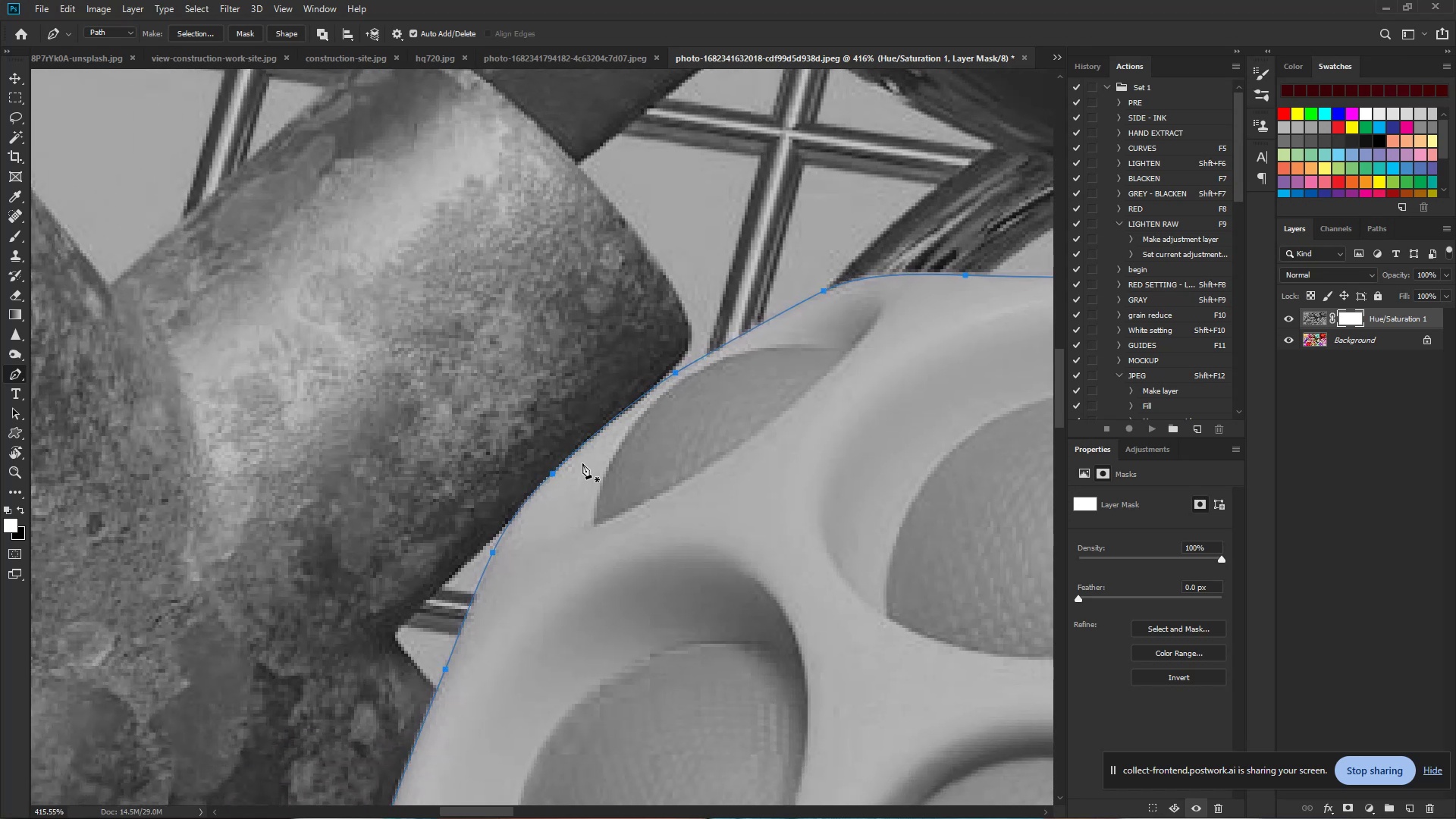 
hold_key(key=ControlLeft, duration=0.66)
 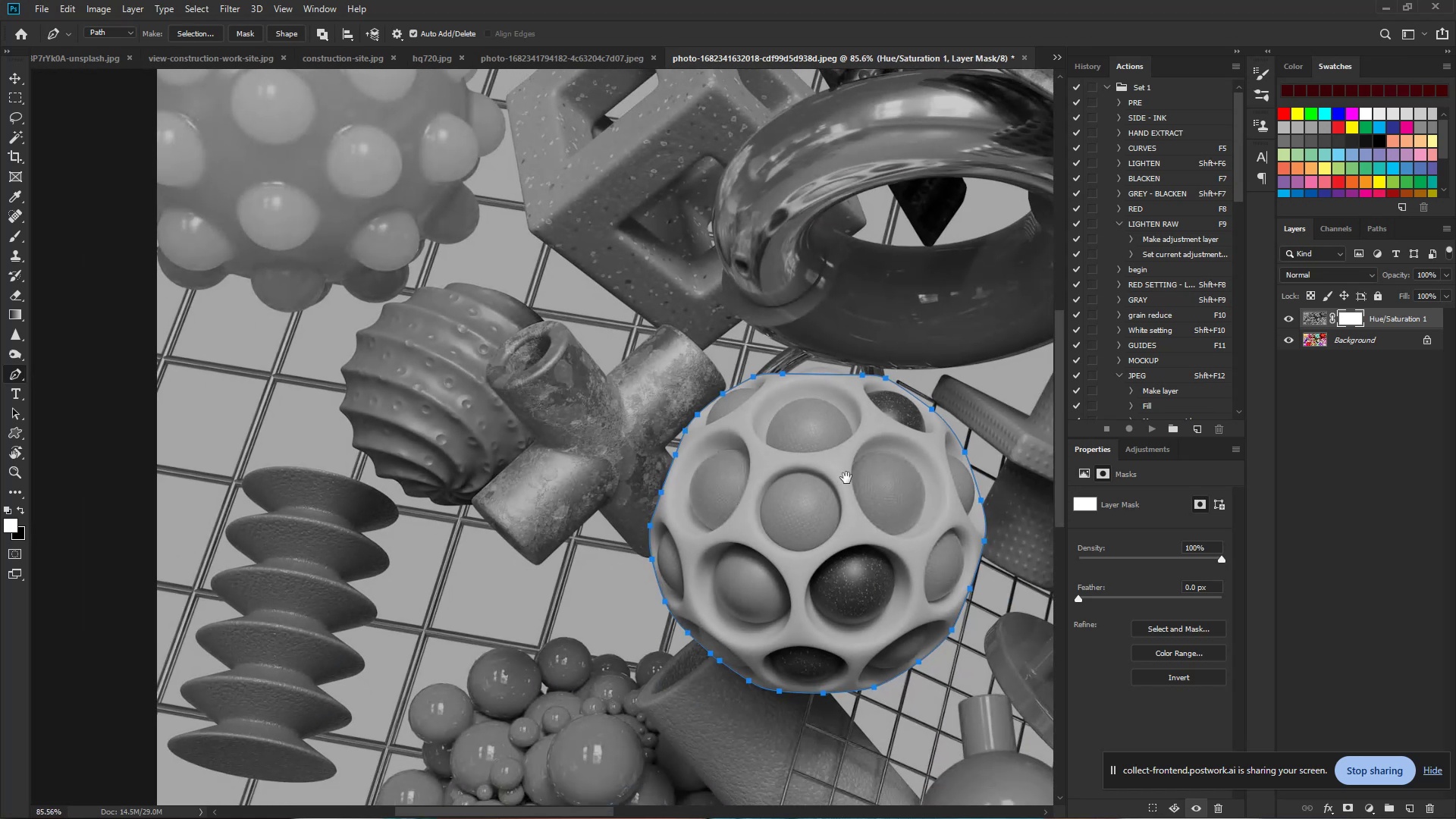 
hold_key(key=Space, duration=0.5)
 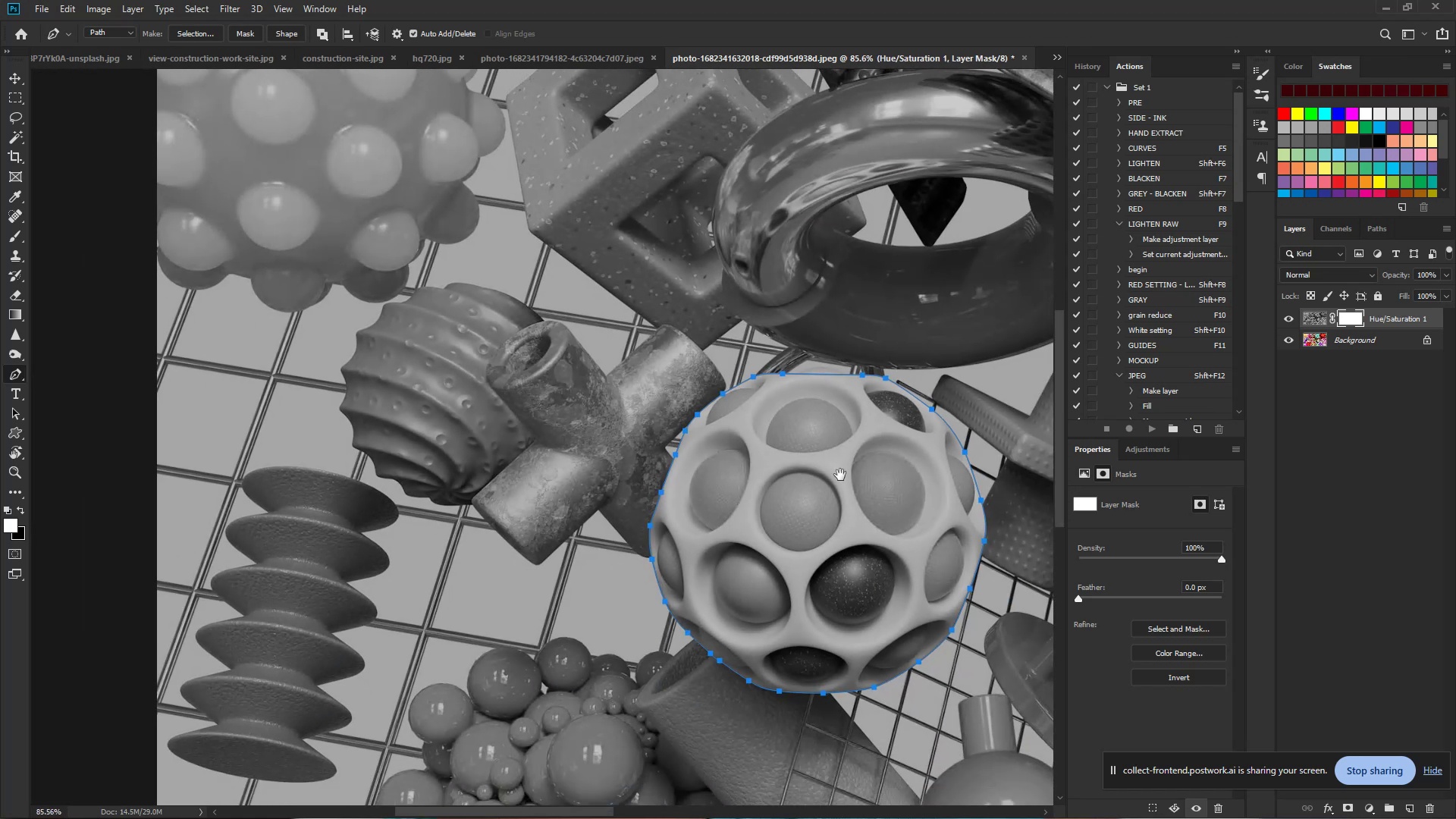 
left_click_drag(start_coordinate=[735, 399], to_coordinate=[637, 381])
 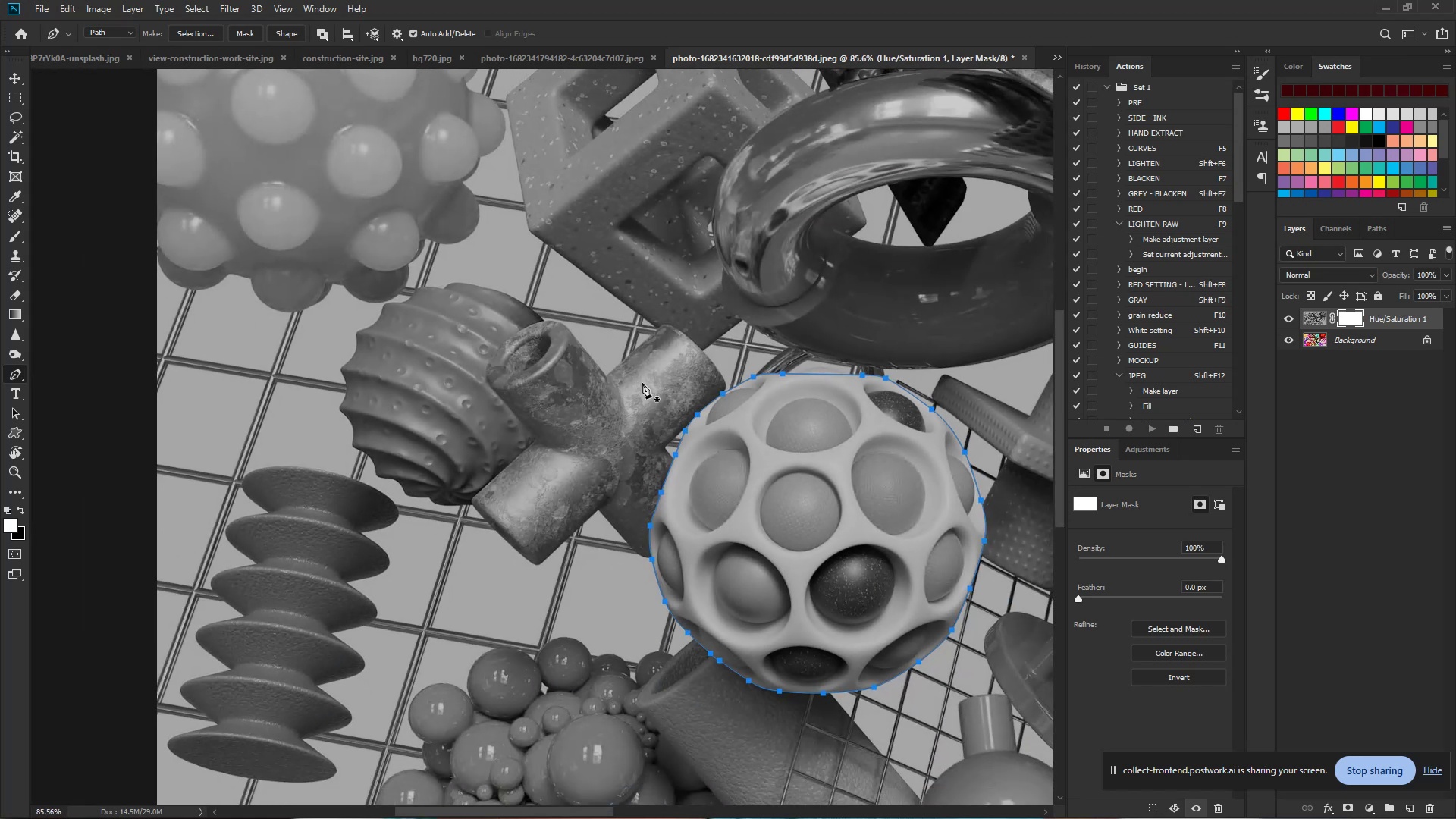 
hold_key(key=Space, duration=0.95)
 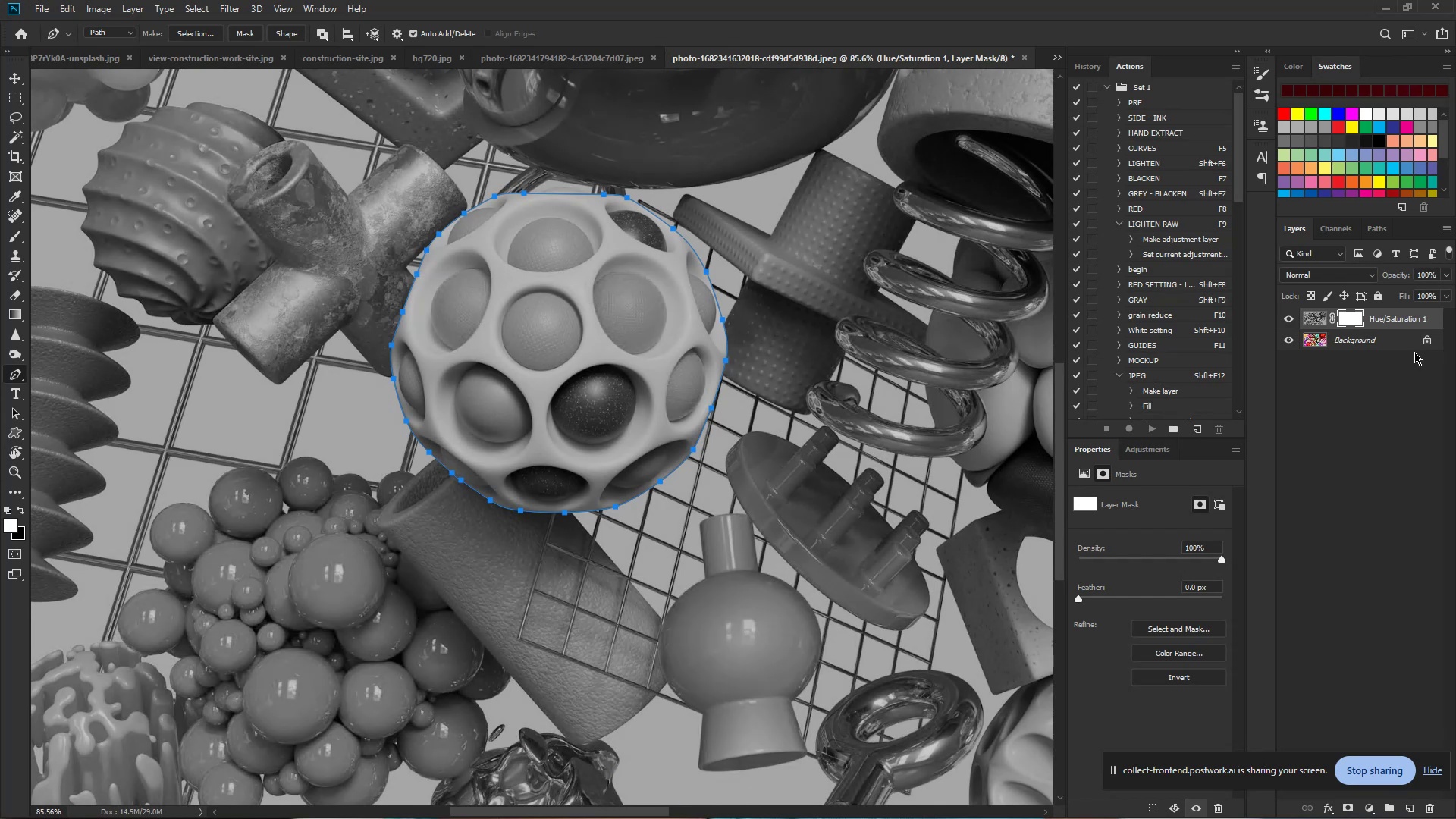 
left_click_drag(start_coordinate=[850, 480], to_coordinate=[592, 300])
 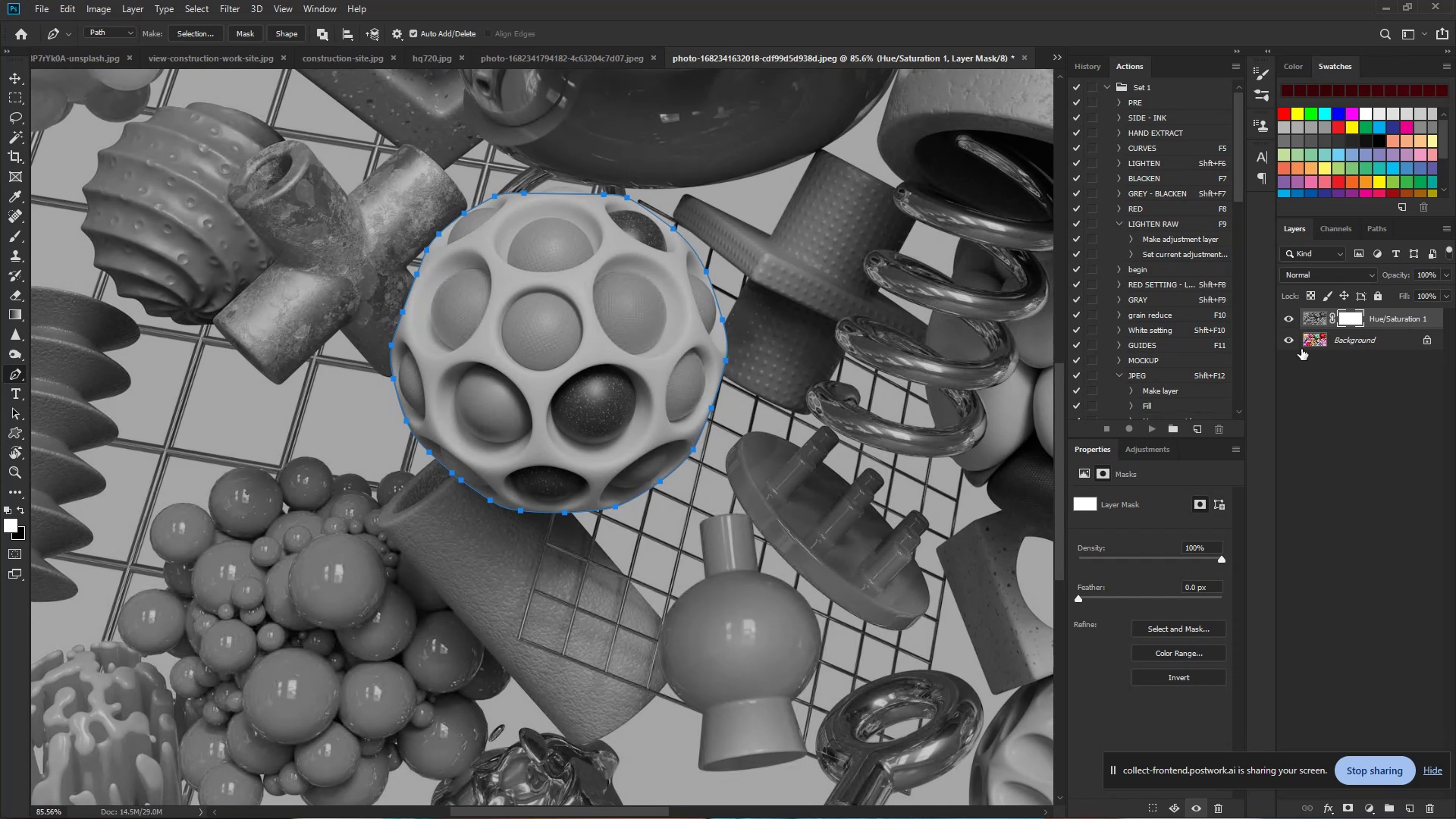 
hold_key(key=ControlLeft, duration=0.76)
 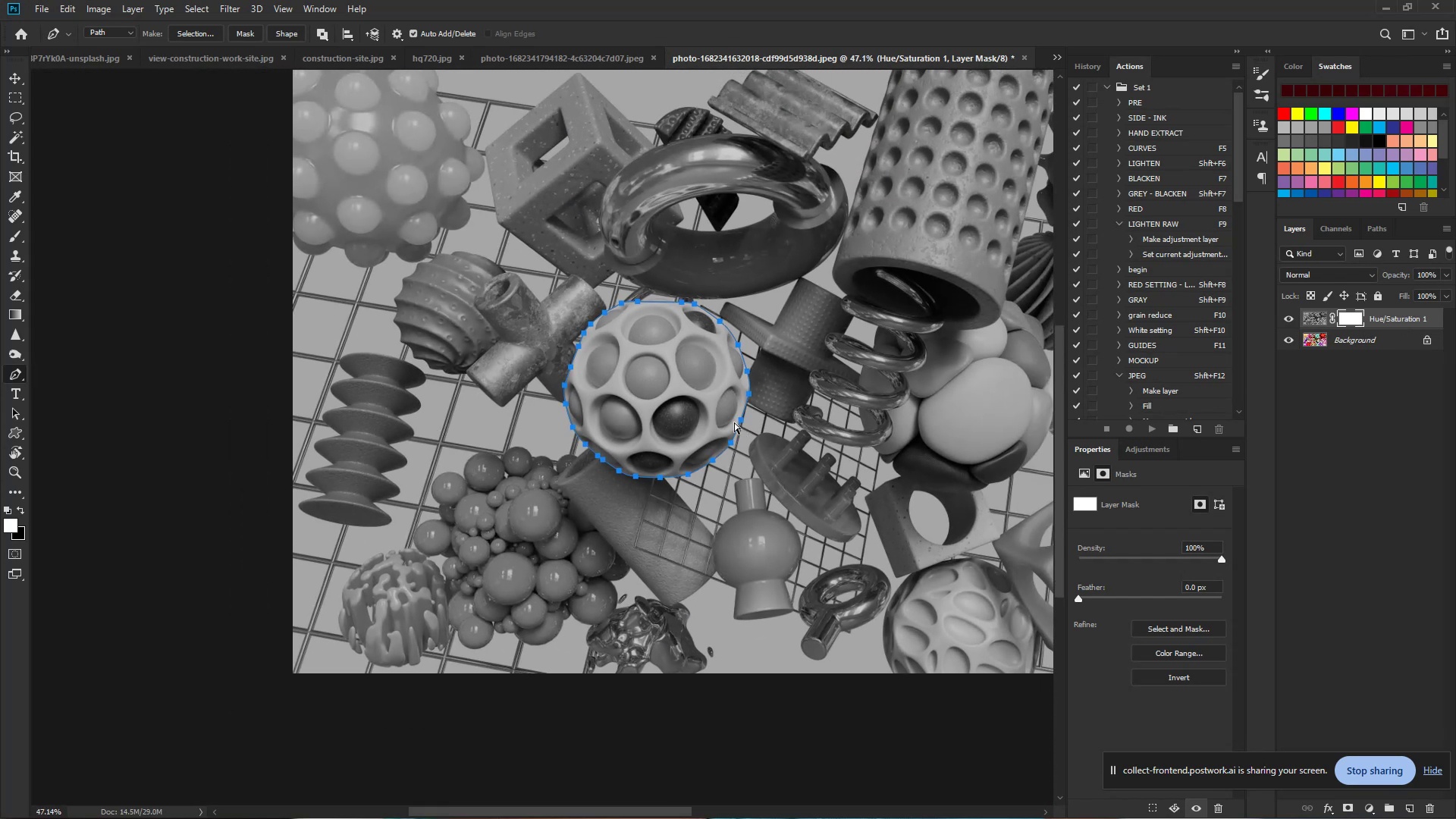 
hold_key(key=Space, duration=0.6)
 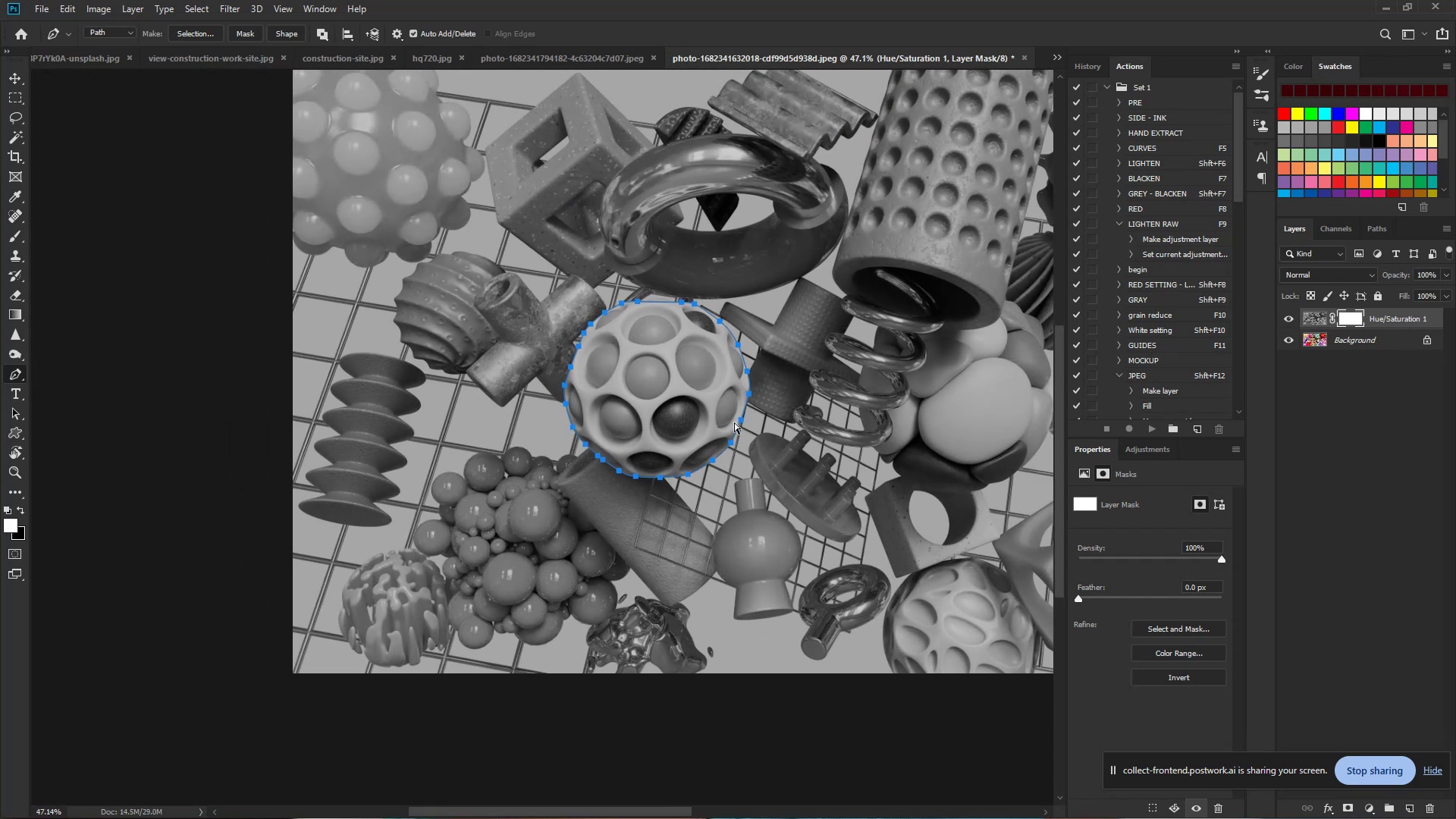 
left_click_drag(start_coordinate=[777, 435], to_coordinate=[734, 424])
 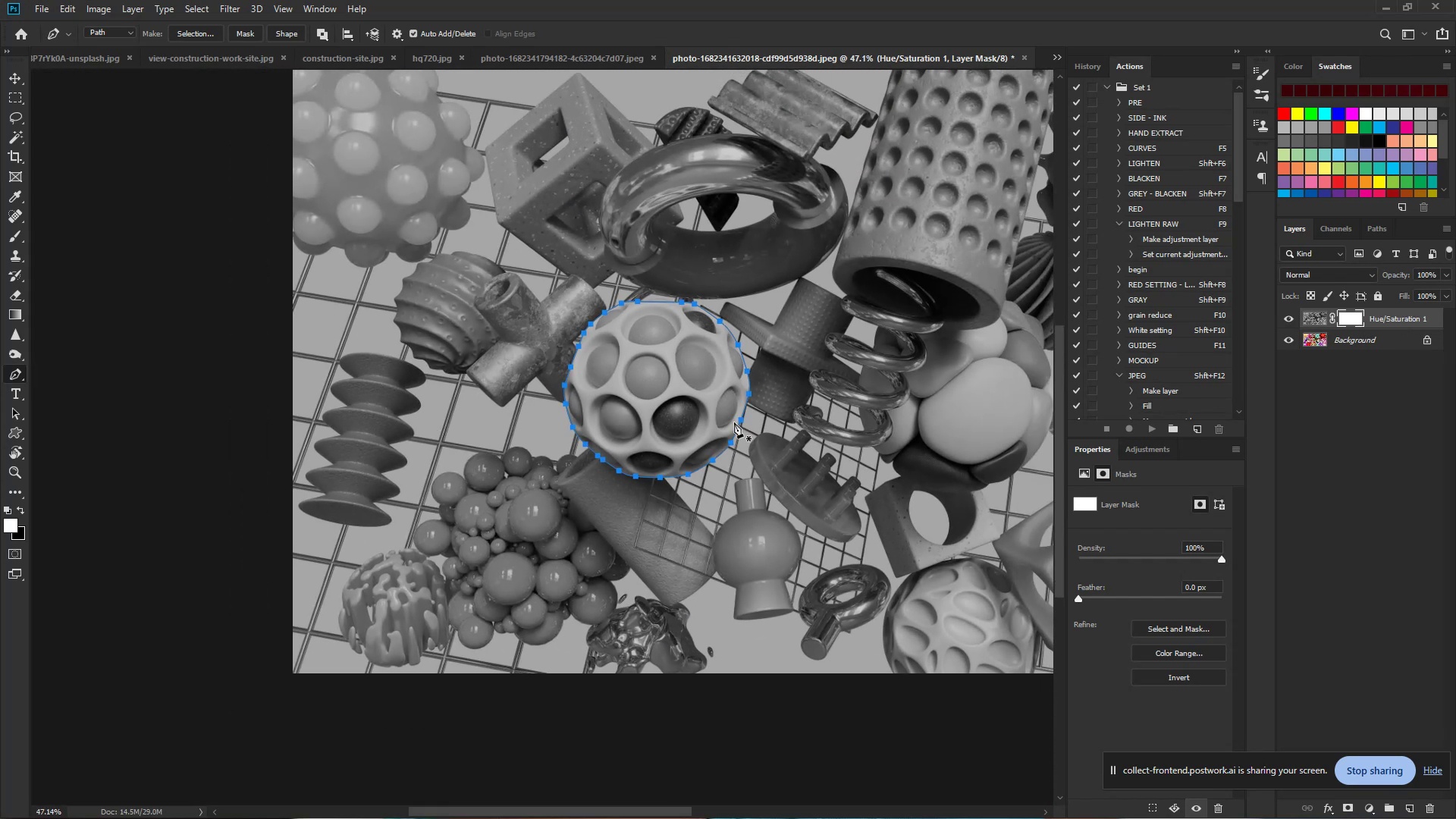 
key(Control+Slash)
 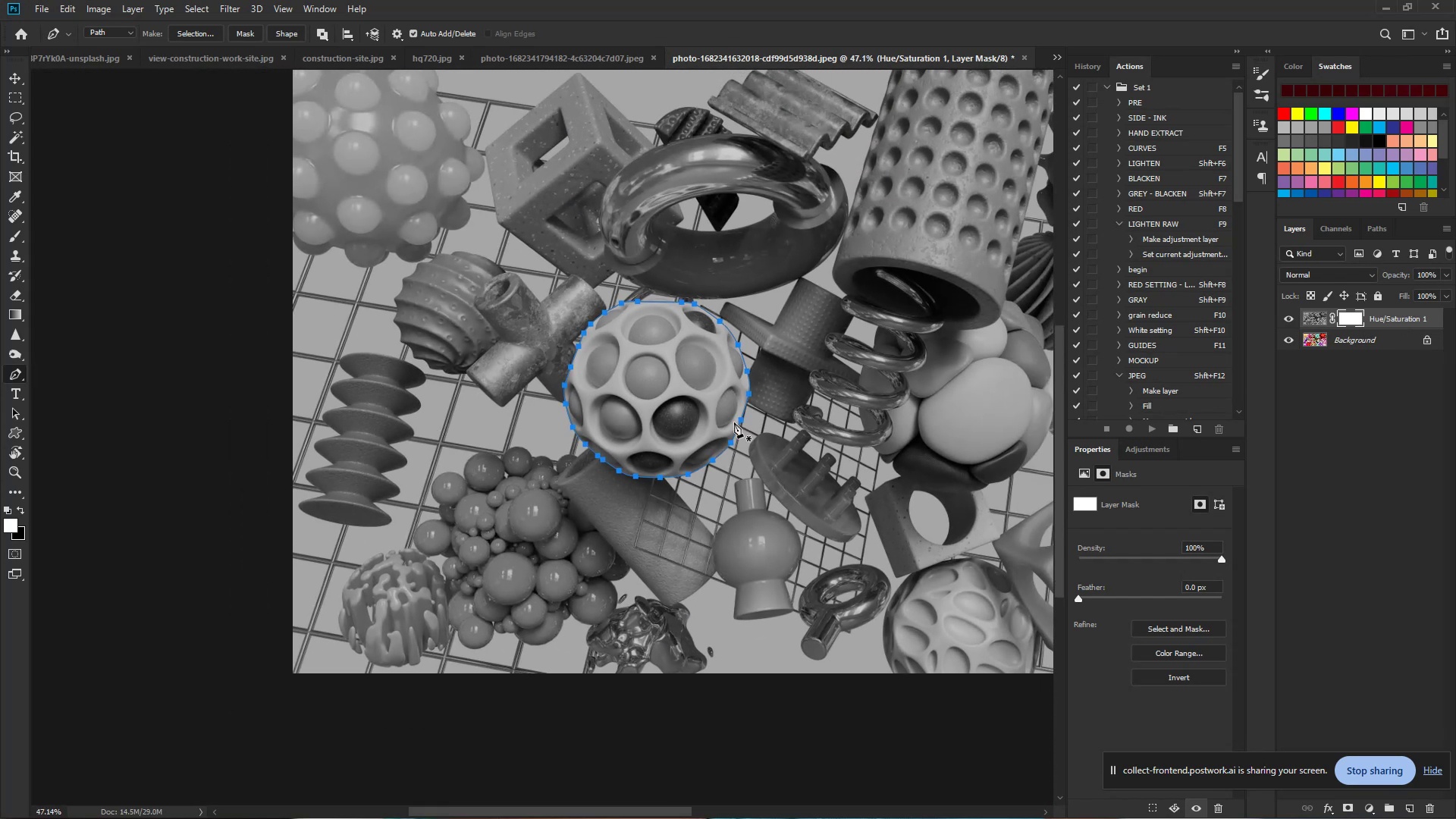 
key(Control+Shift+Enter)
 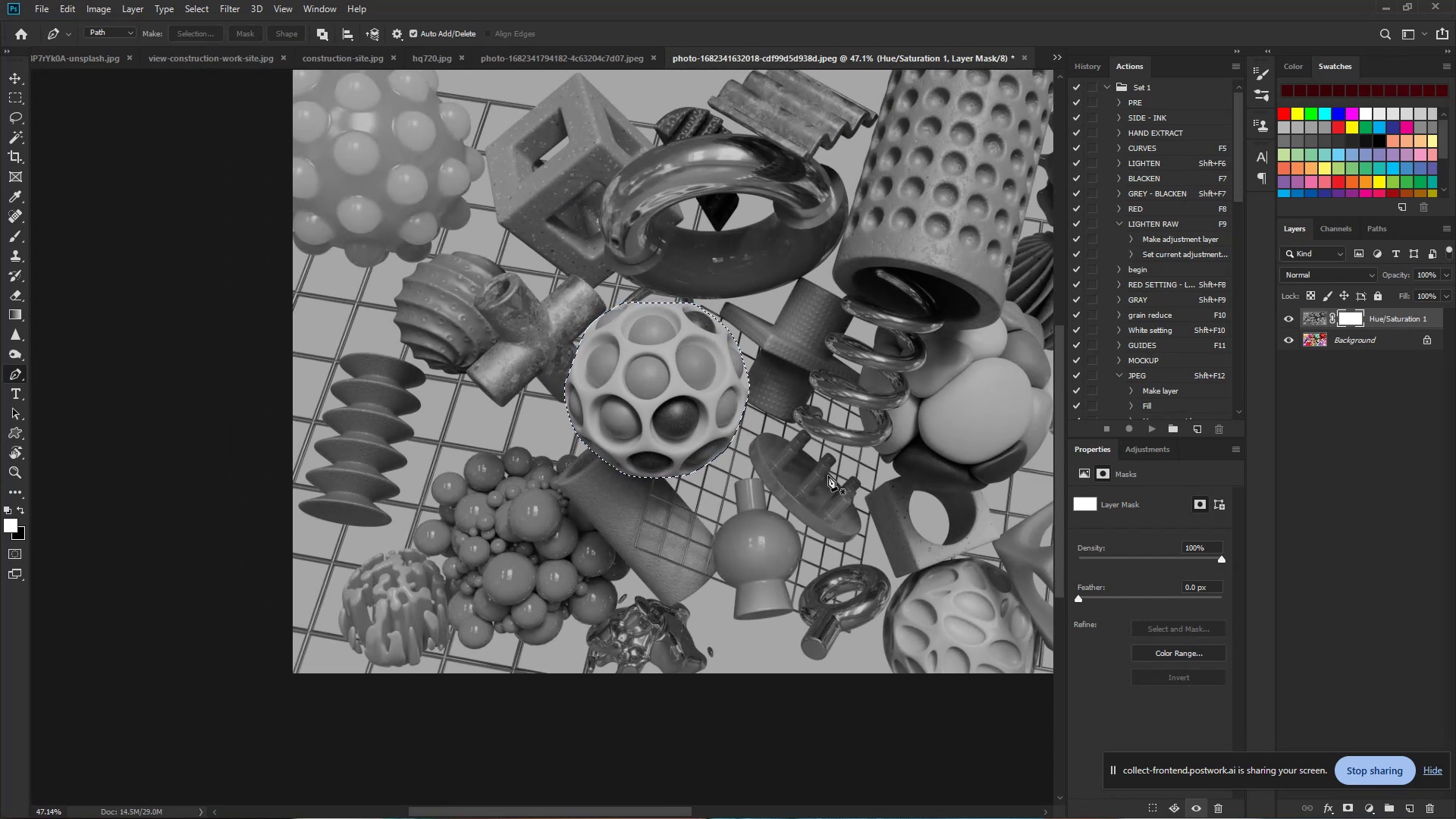 
key(B)
 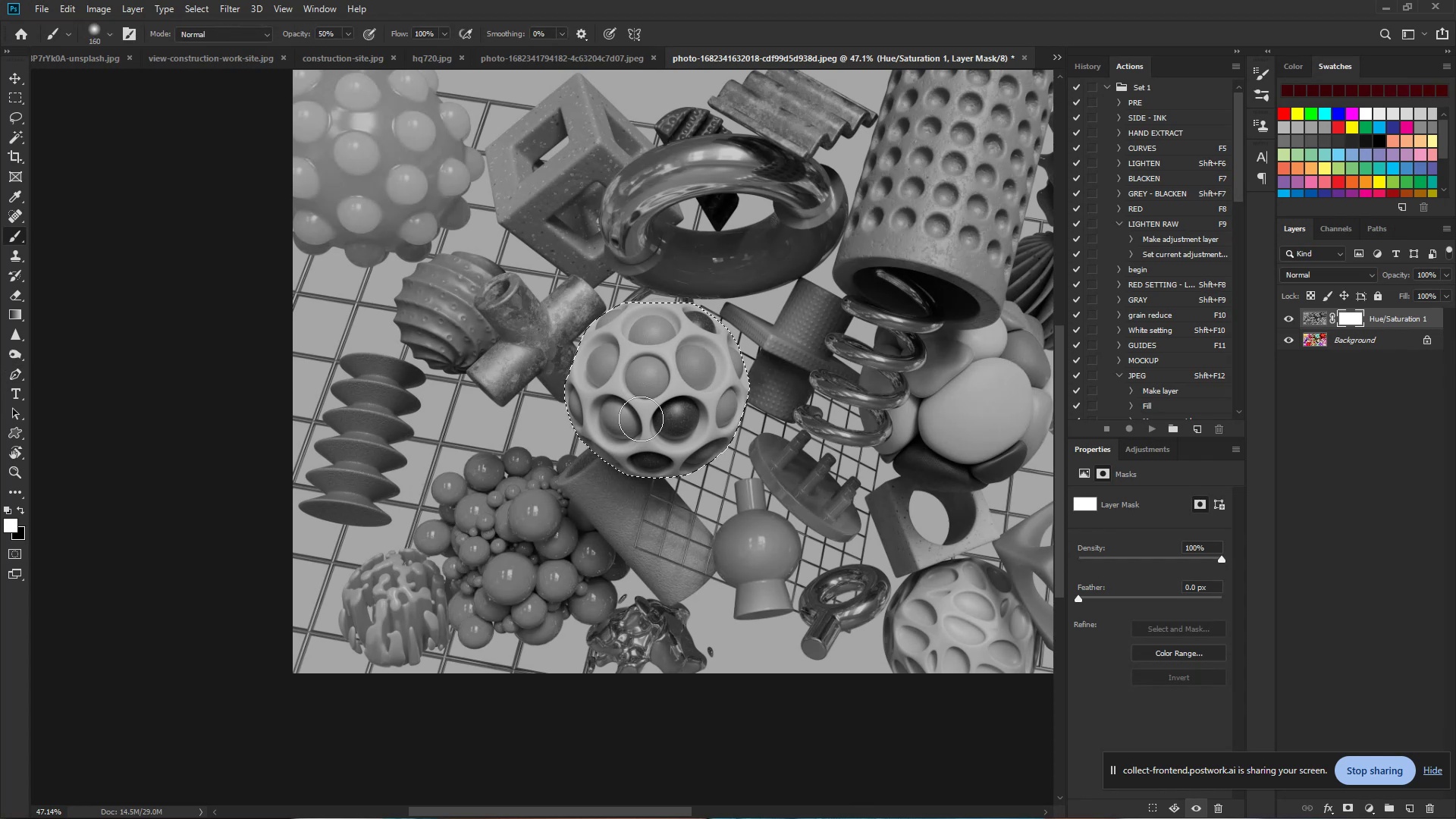 
hold_key(key=AltLeft, duration=0.6)
 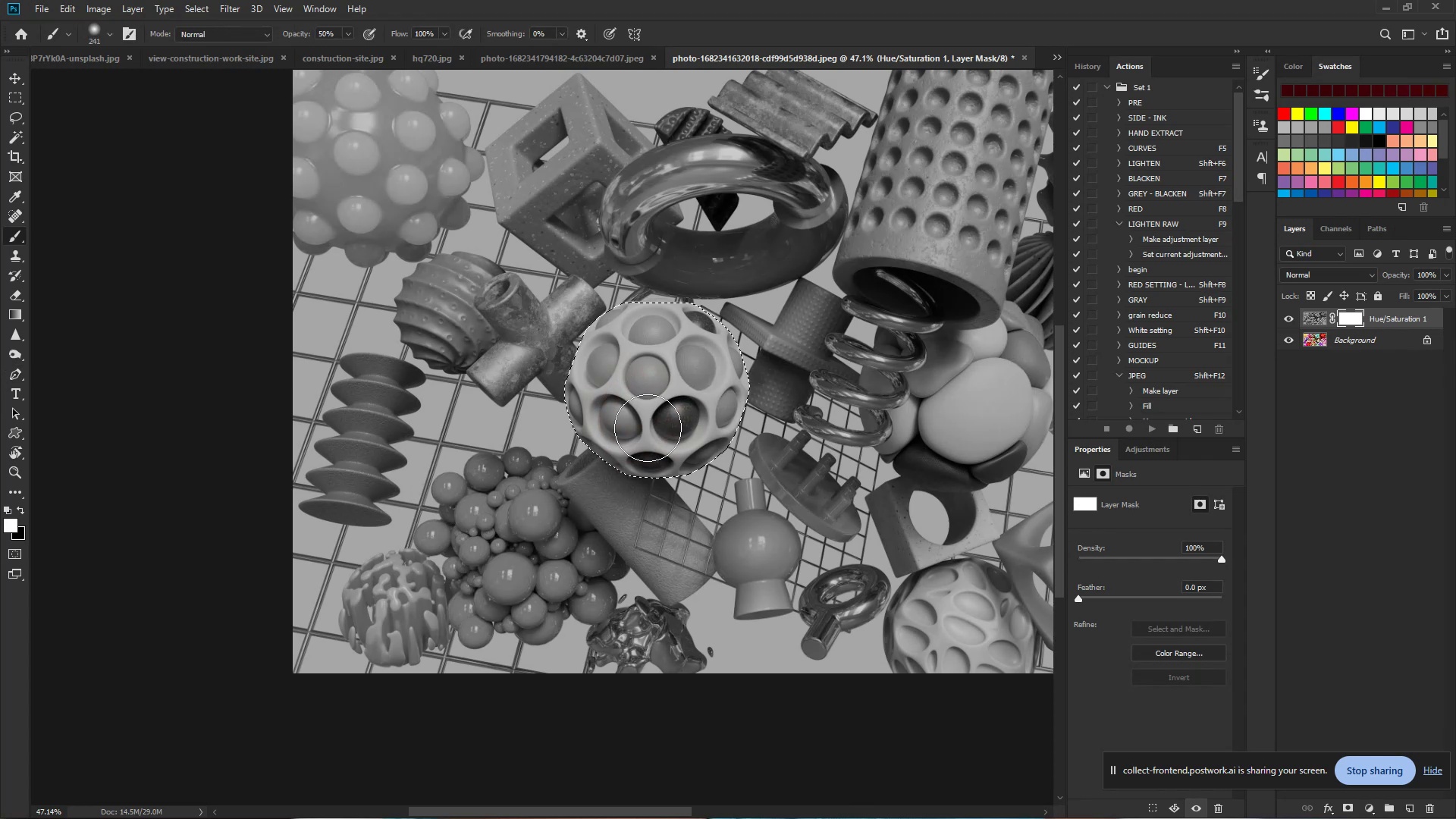 
left_click_drag(start_coordinate=[641, 429], to_coordinate=[703, 441])
 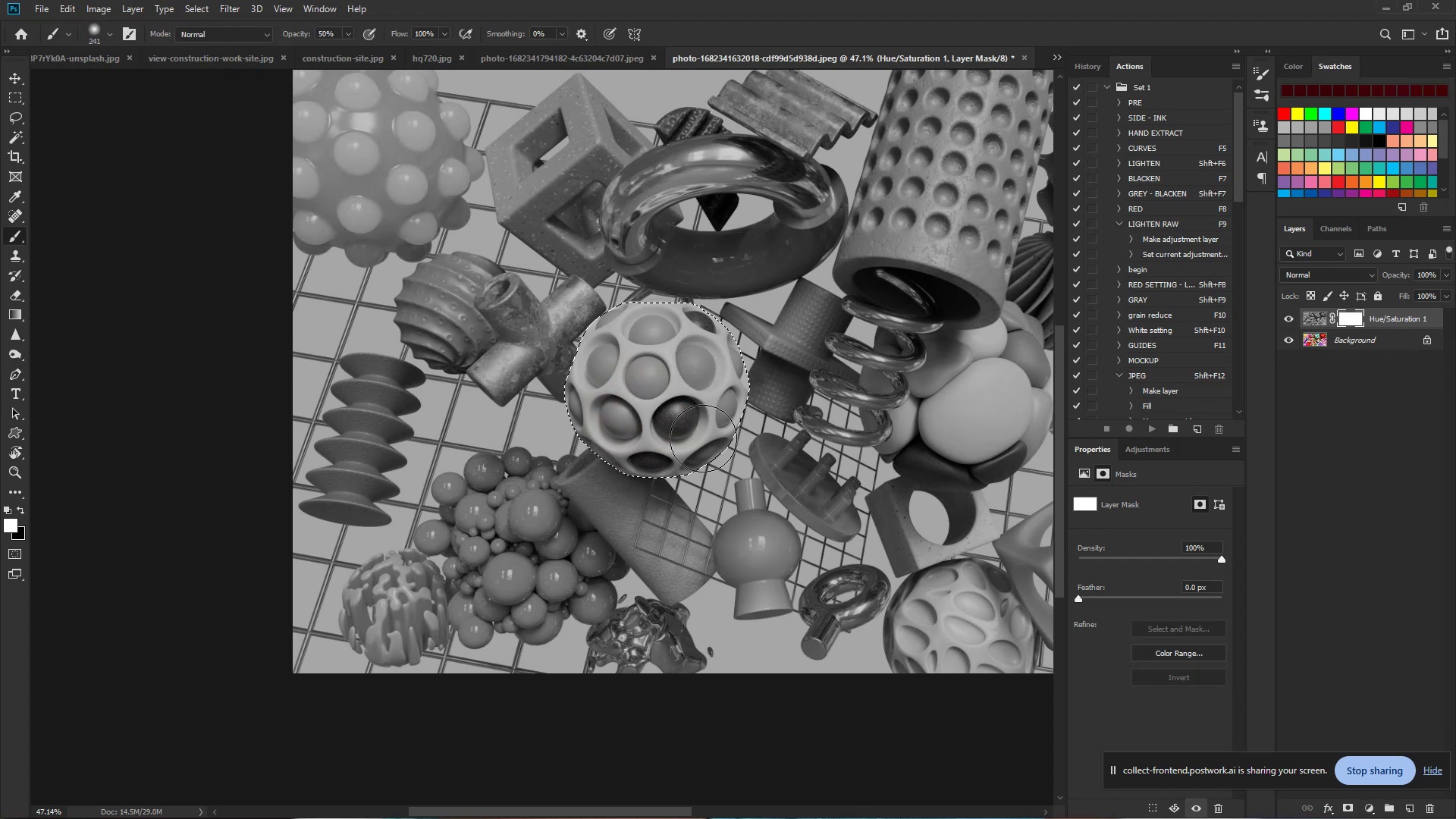 
key(X)
 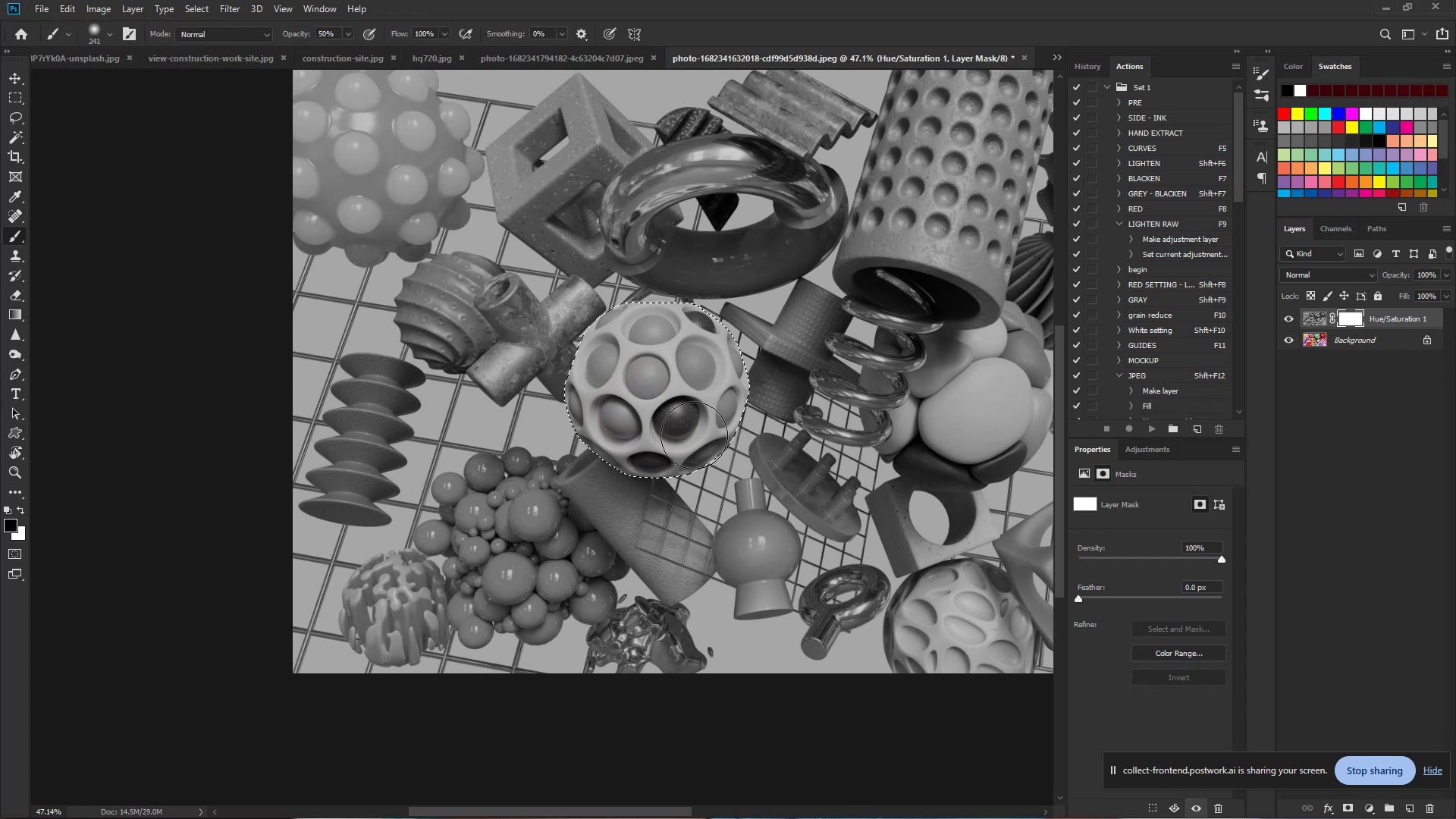 
left_click_drag(start_coordinate=[694, 435], to_coordinate=[691, 473])
 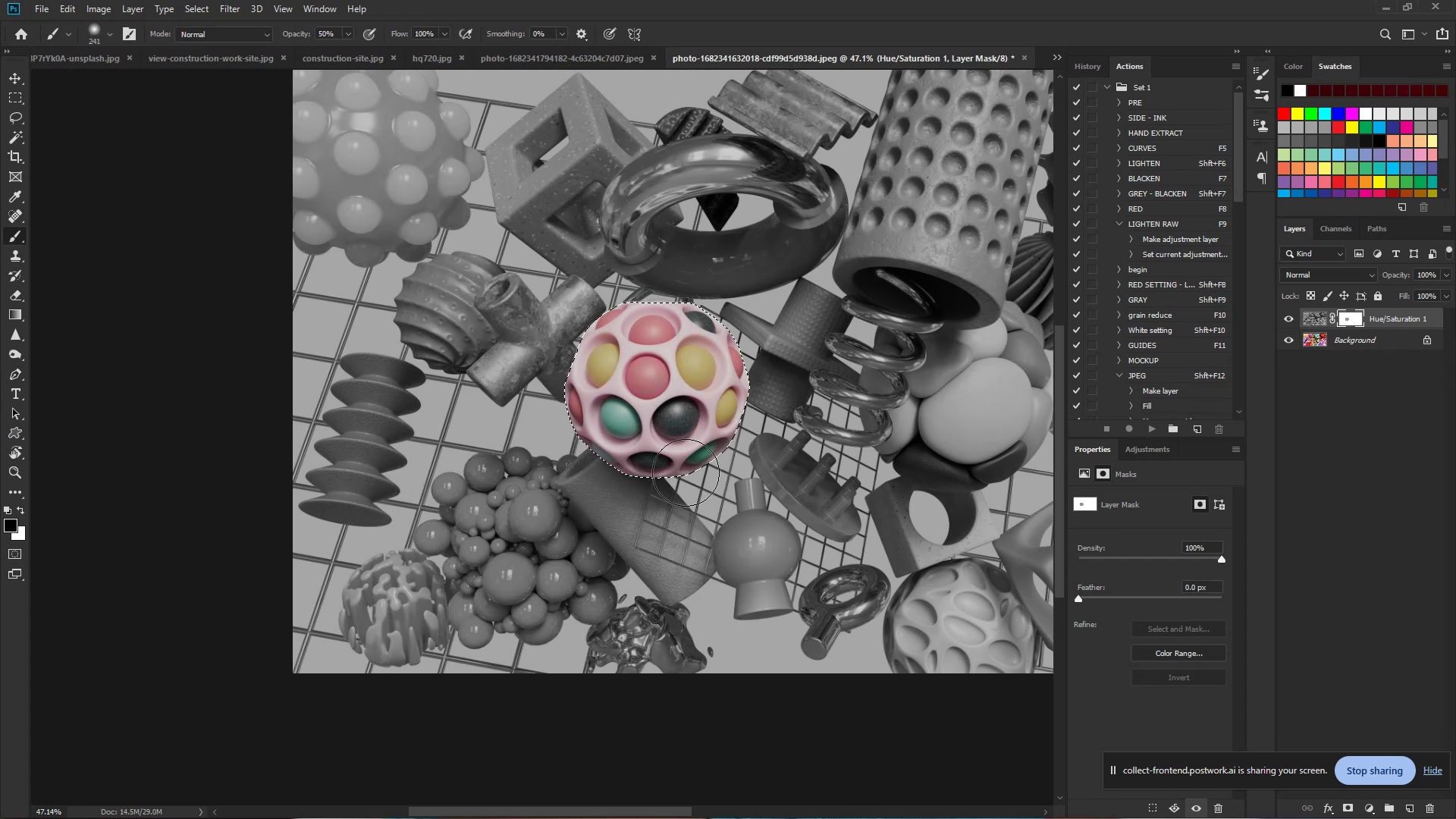 
left_click_drag(start_coordinate=[683, 471], to_coordinate=[687, 500])
 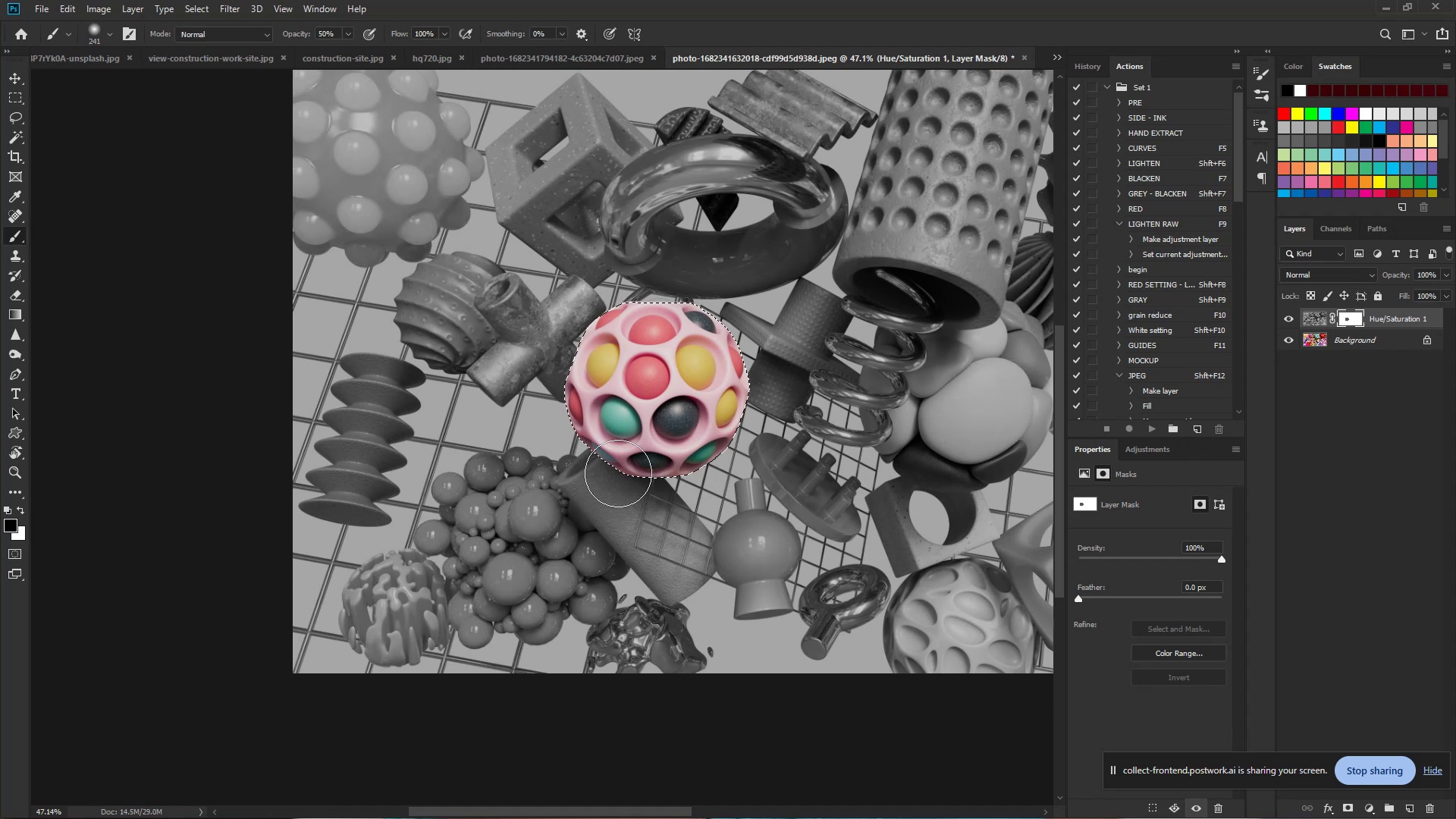 
left_click_drag(start_coordinate=[615, 464], to_coordinate=[671, 316])
 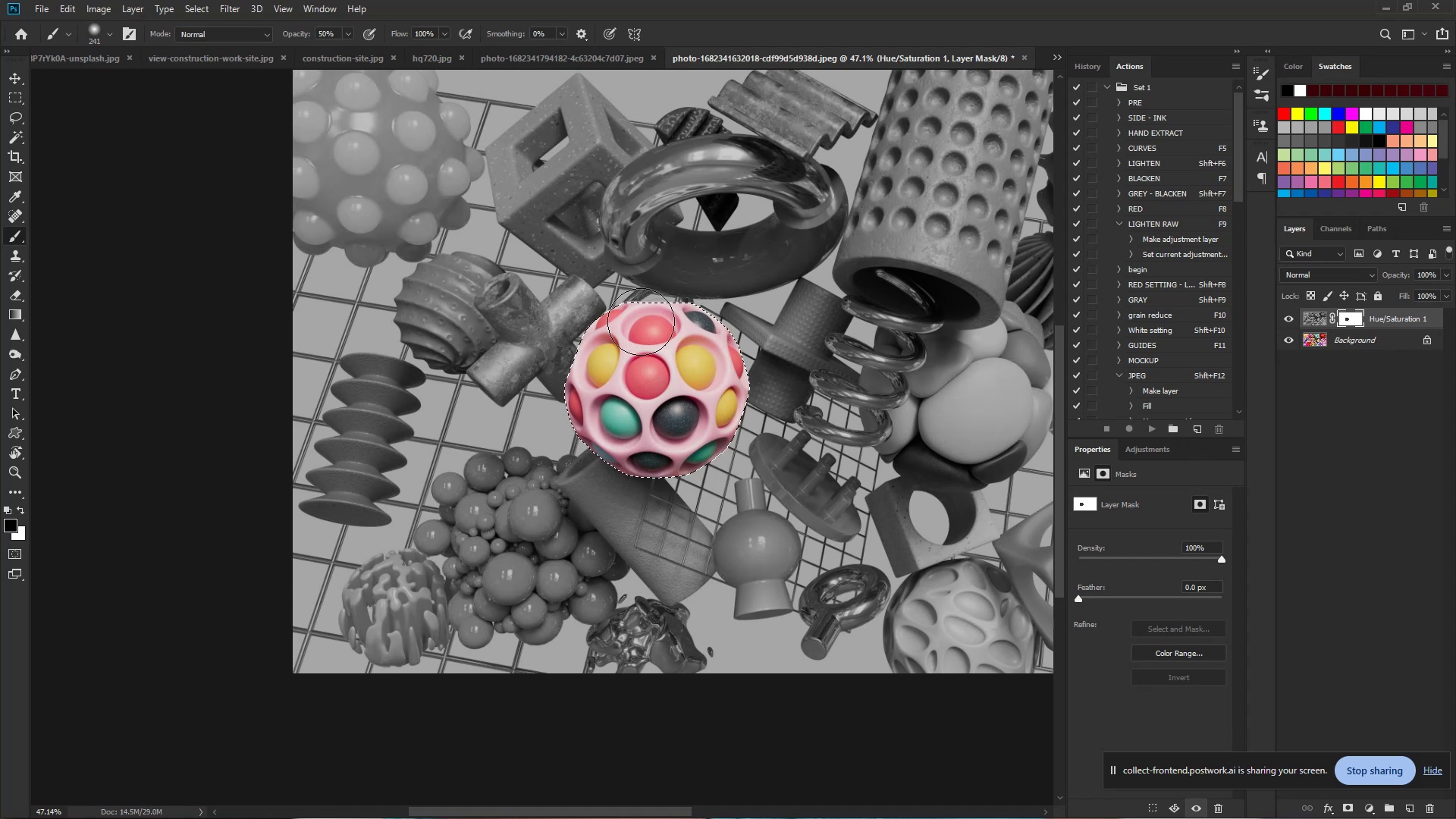 
hold_key(key=AltLeft, duration=0.56)
 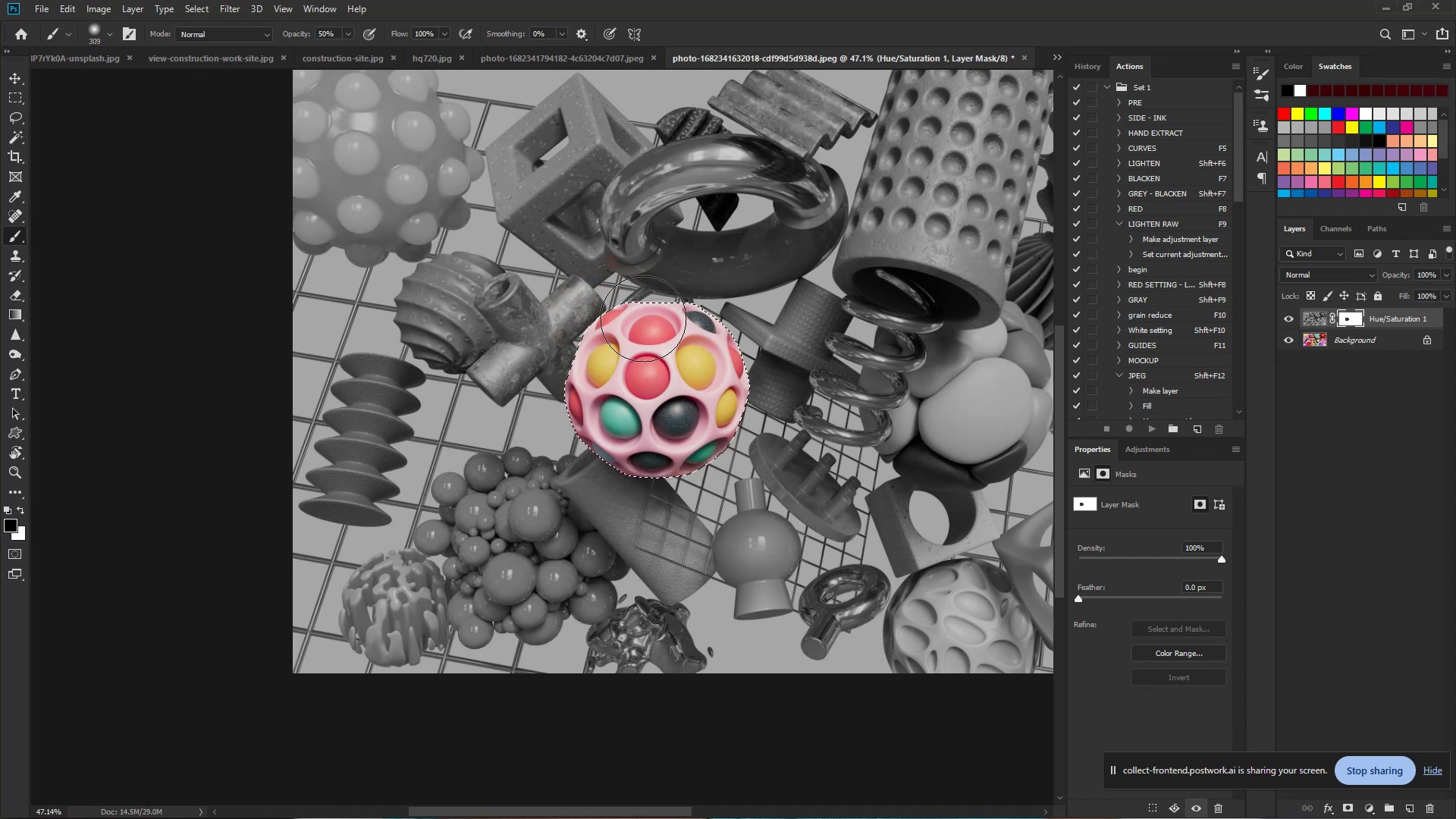 
left_click_drag(start_coordinate=[647, 317], to_coordinate=[639, 464])
 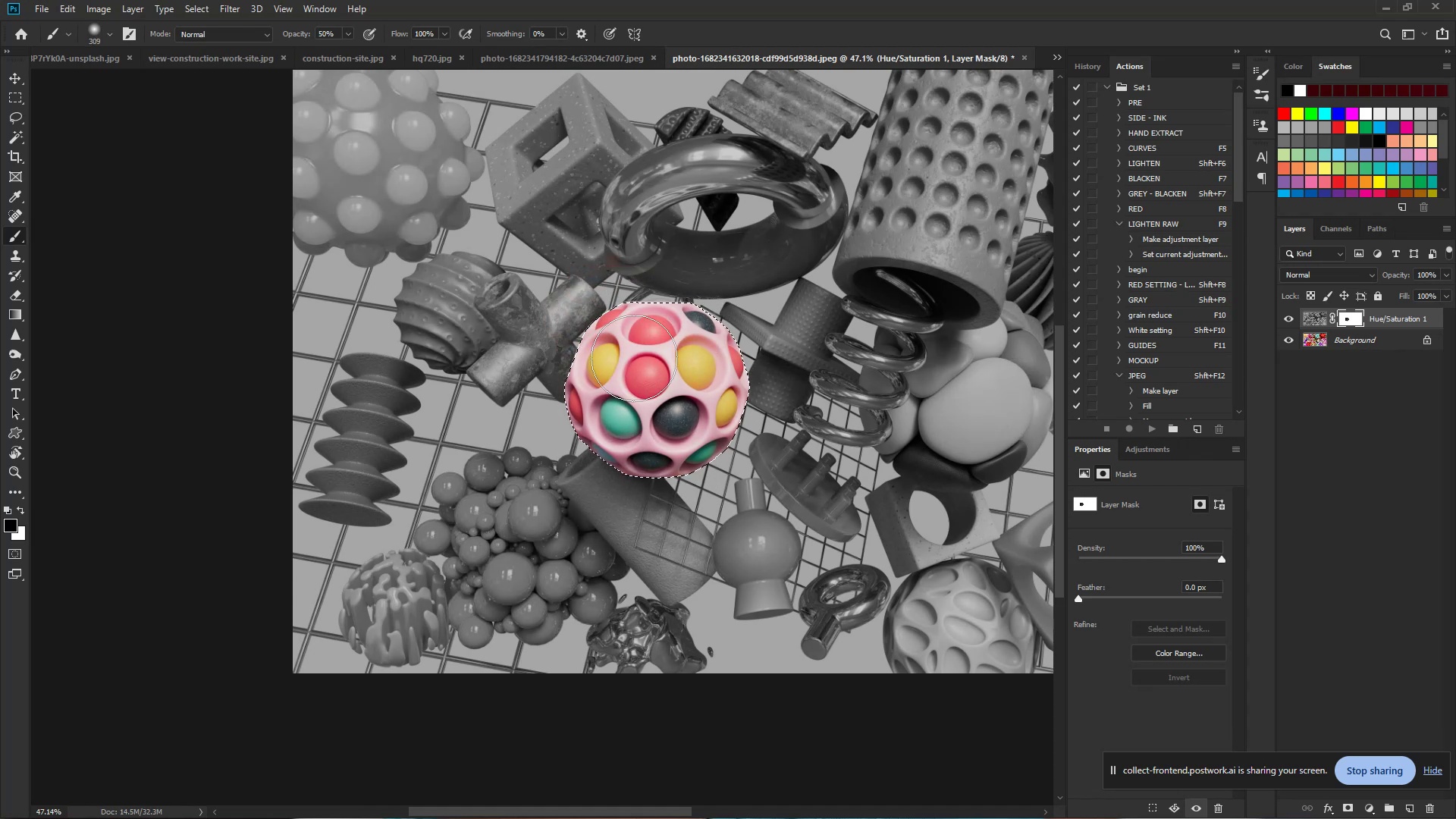 
left_click_drag(start_coordinate=[634, 329], to_coordinate=[735, 459])
 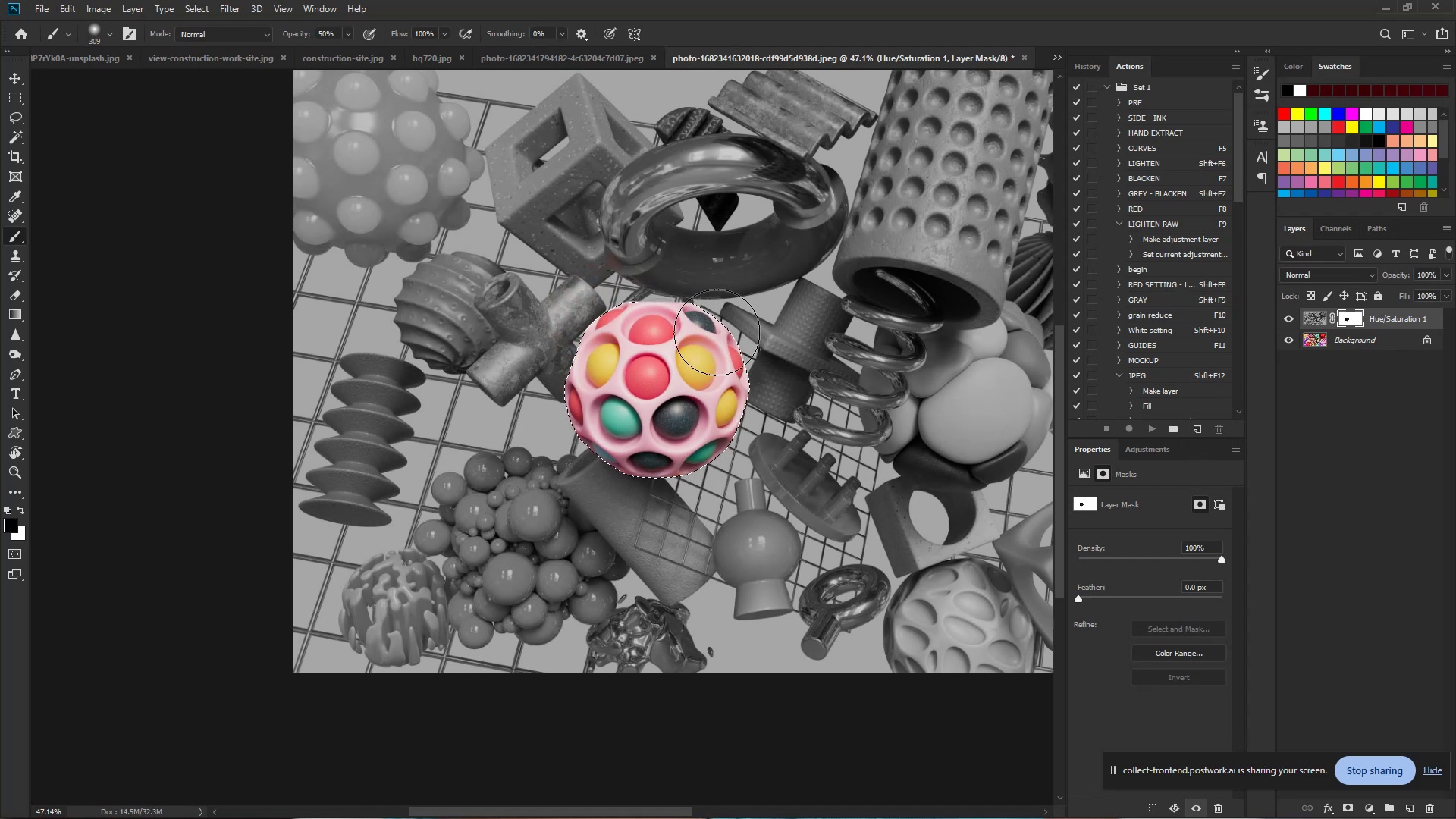 
left_click_drag(start_coordinate=[716, 331], to_coordinate=[587, 531])
 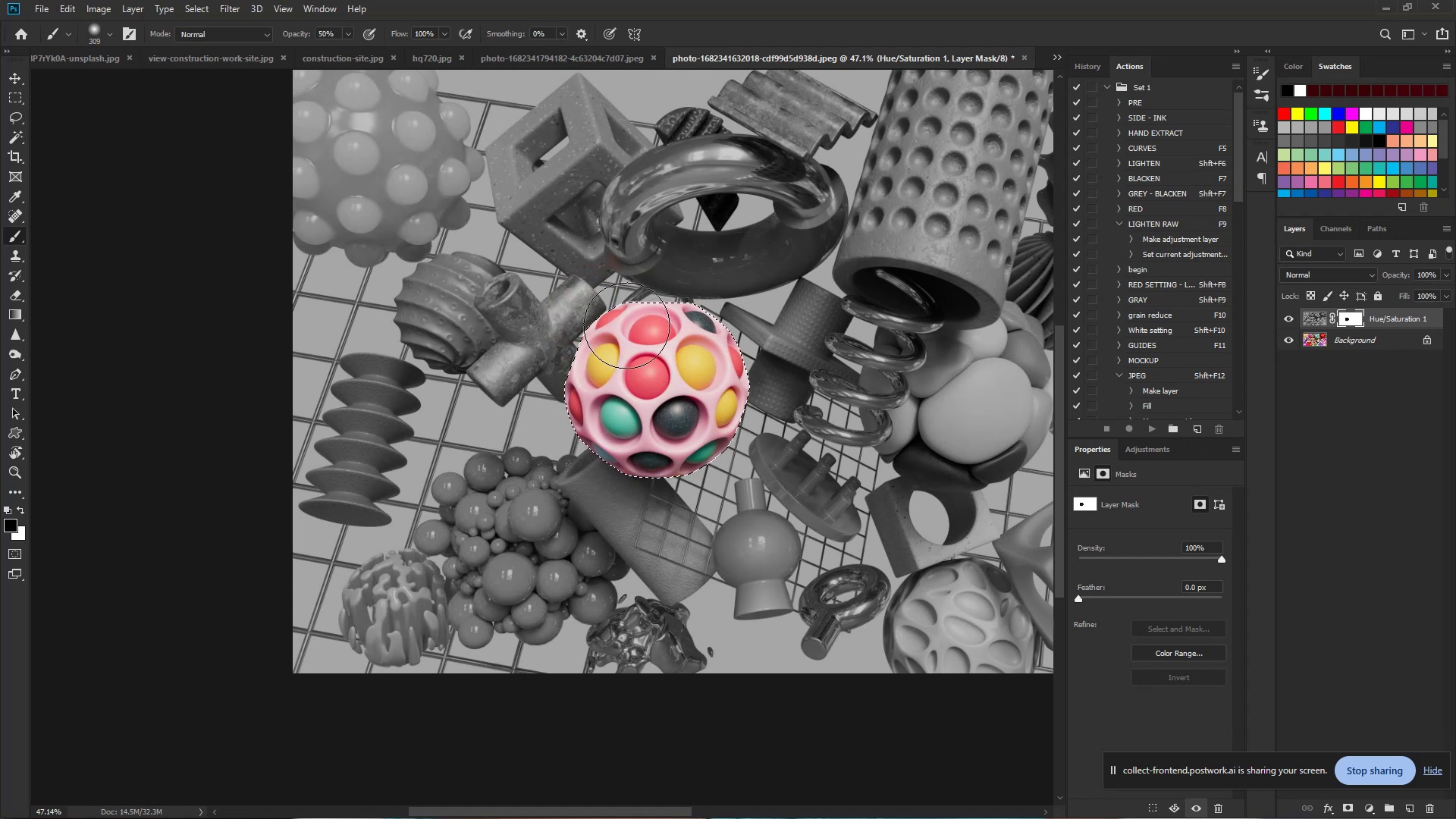 
left_click_drag(start_coordinate=[610, 316], to_coordinate=[652, 309])
 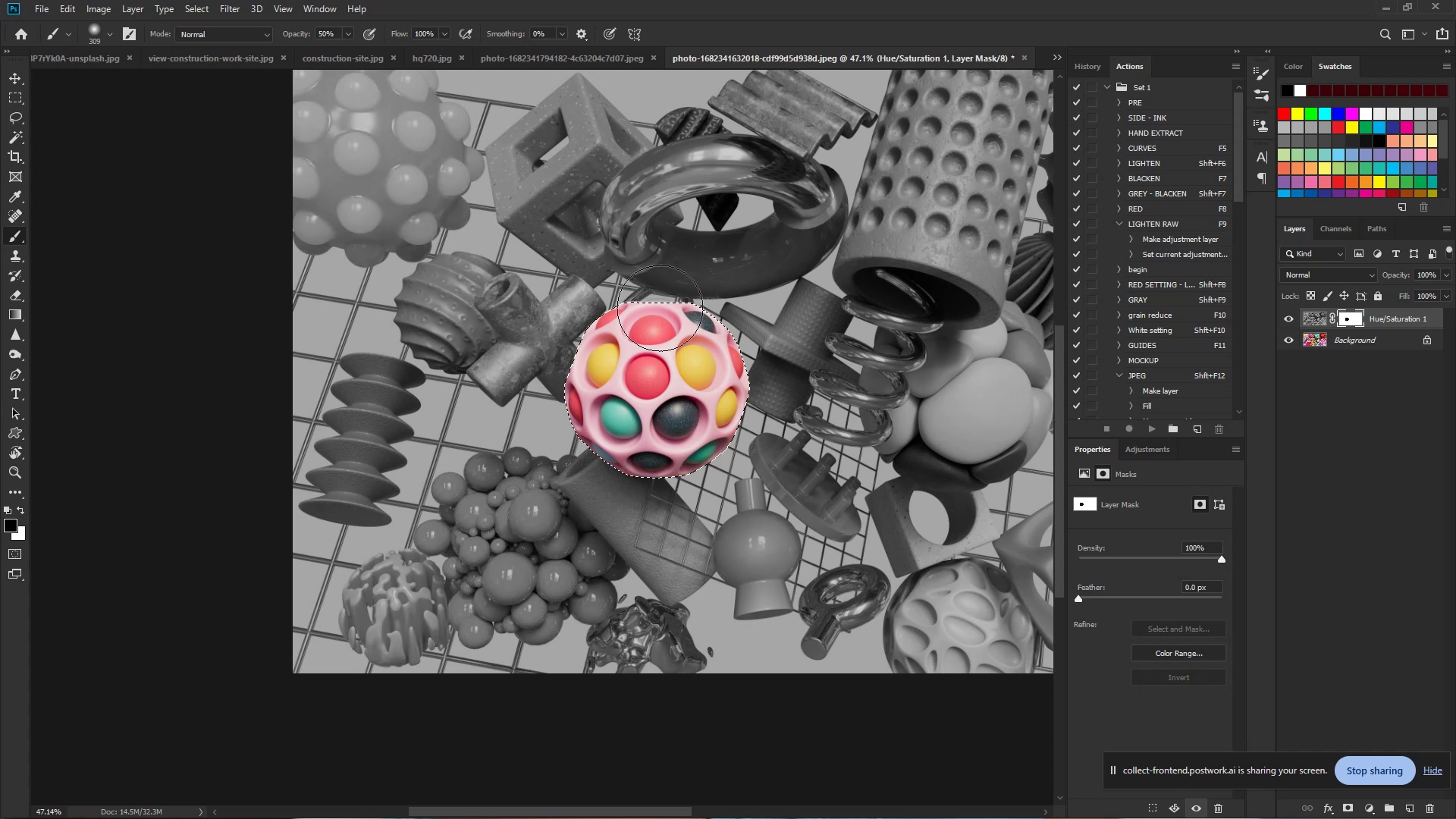 
left_click_drag(start_coordinate=[685, 310], to_coordinate=[687, 460])
 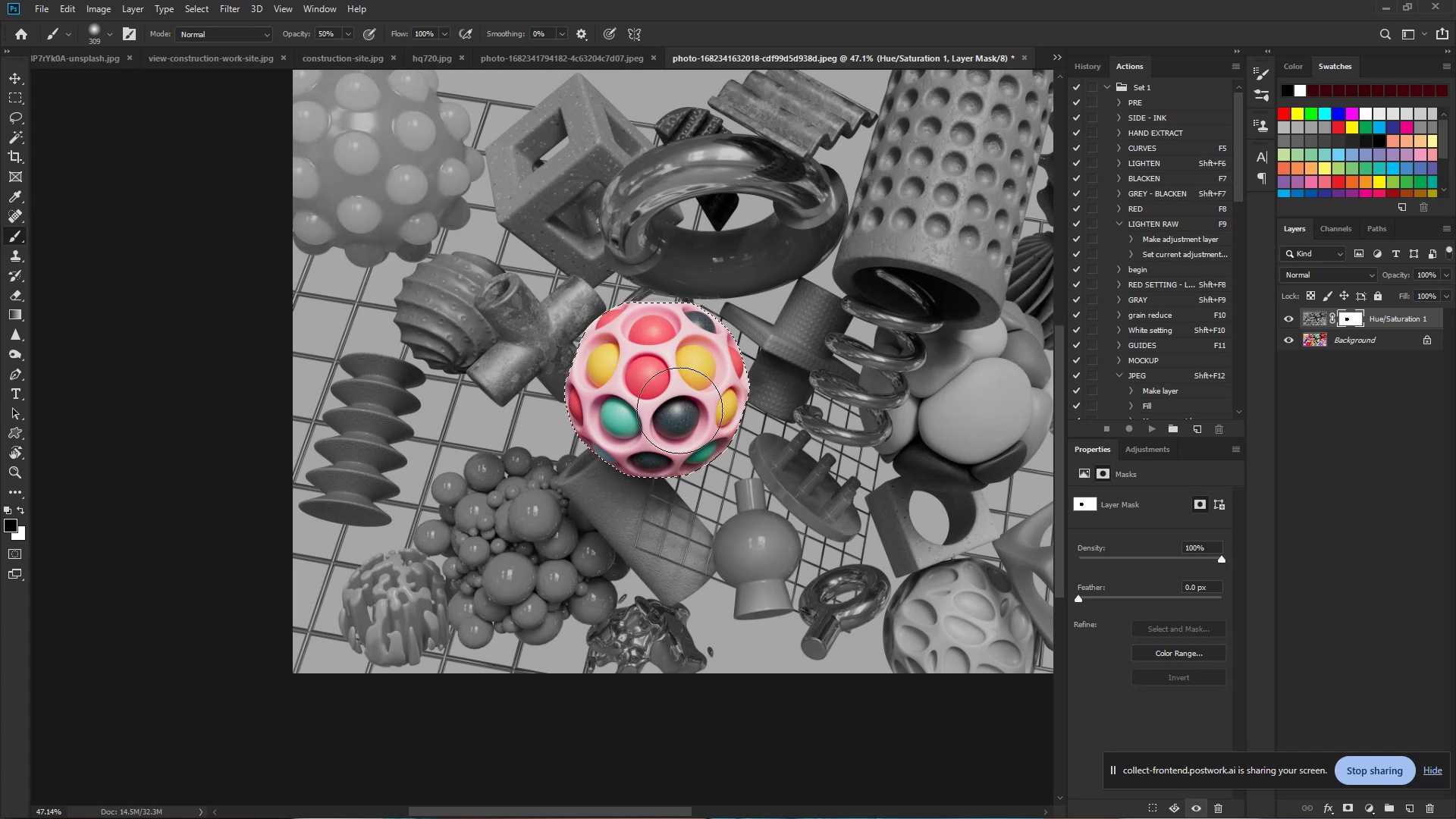 
left_click_drag(start_coordinate=[675, 346], to_coordinate=[676, 482])
 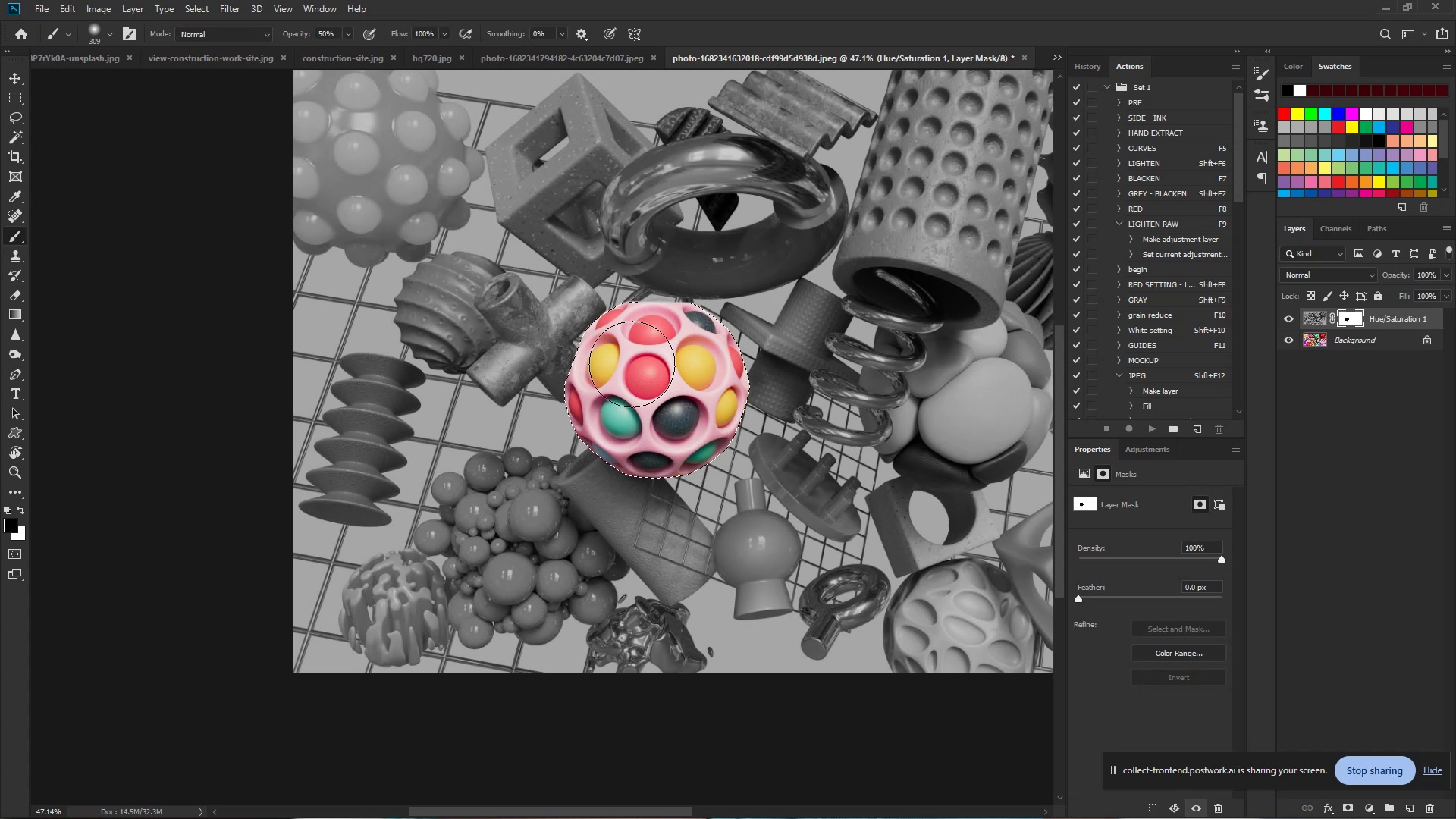 
left_click_drag(start_coordinate=[608, 331], to_coordinate=[672, 316])
 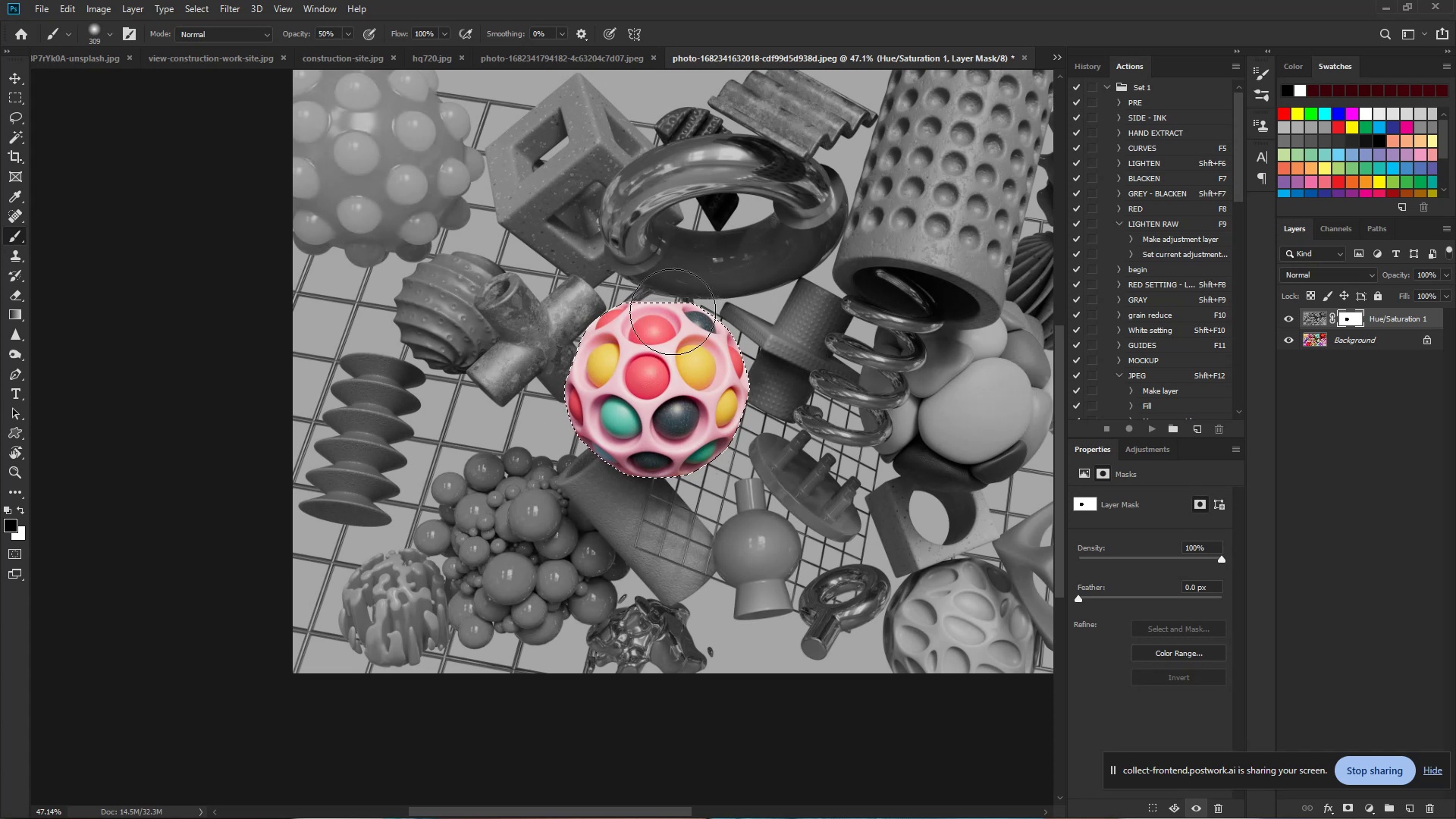 
left_click_drag(start_coordinate=[698, 312], to_coordinate=[663, 527])
 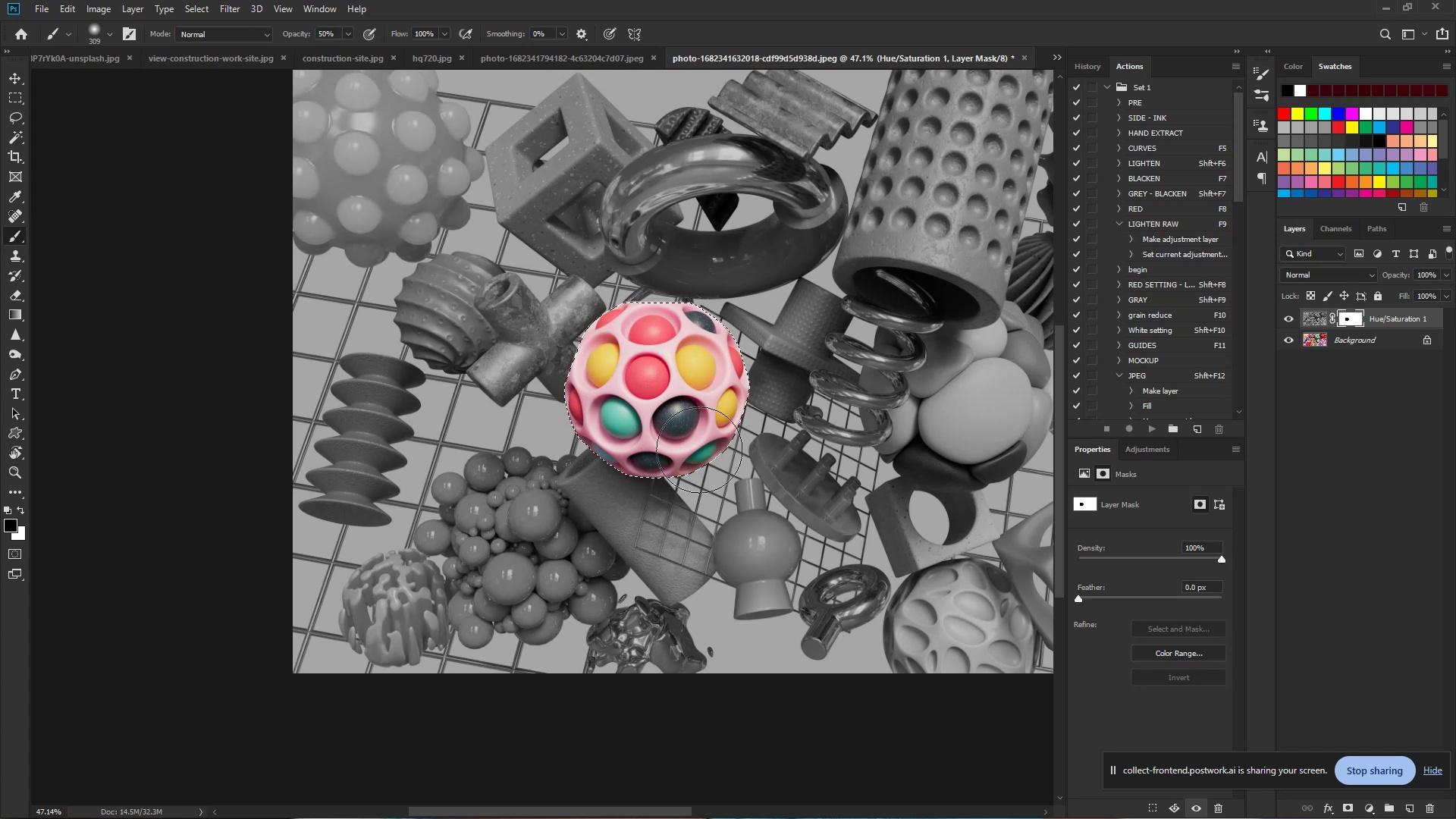 
left_click_drag(start_coordinate=[673, 478], to_coordinate=[556, 232])
 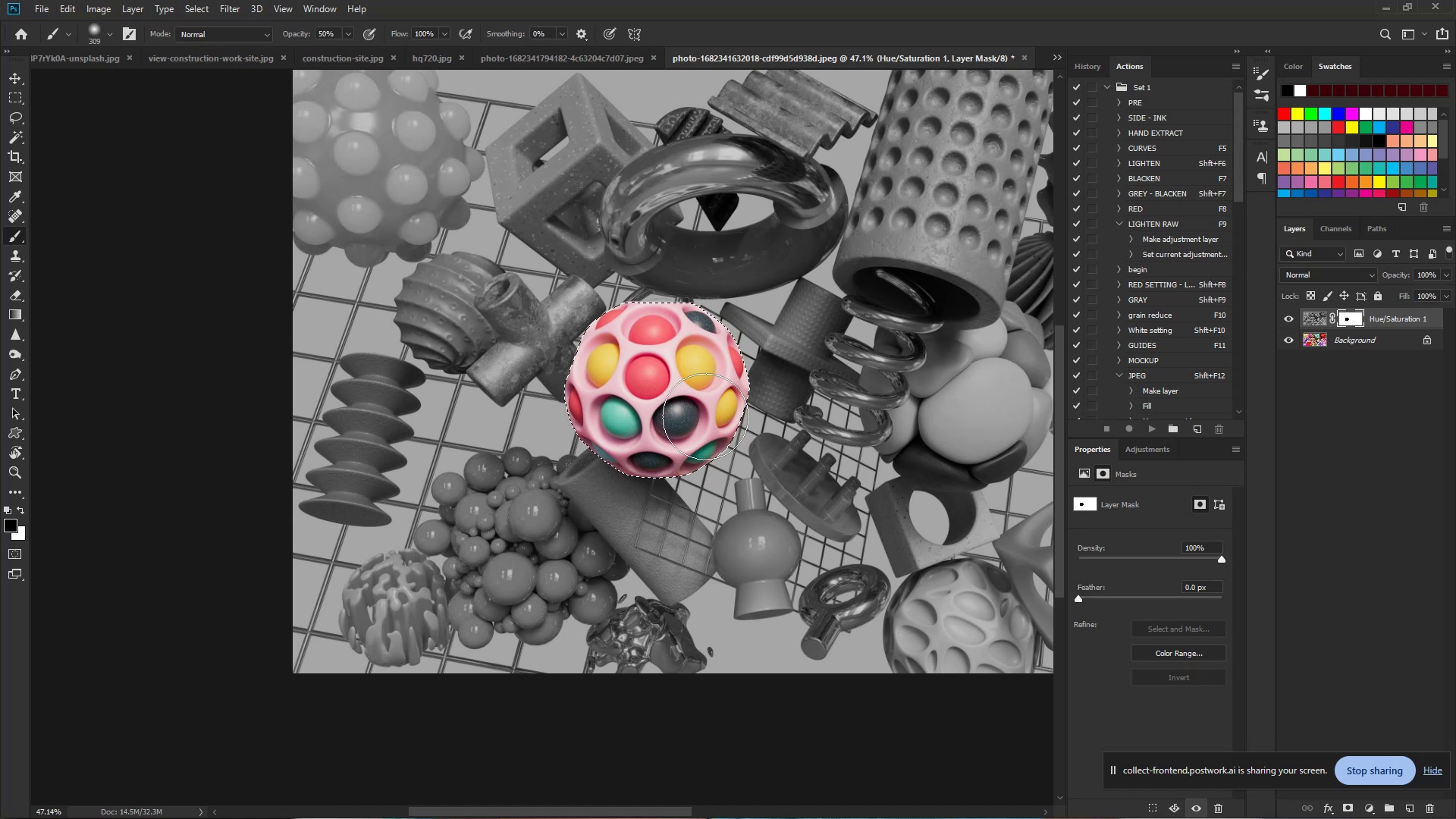 
key(Control+D)
 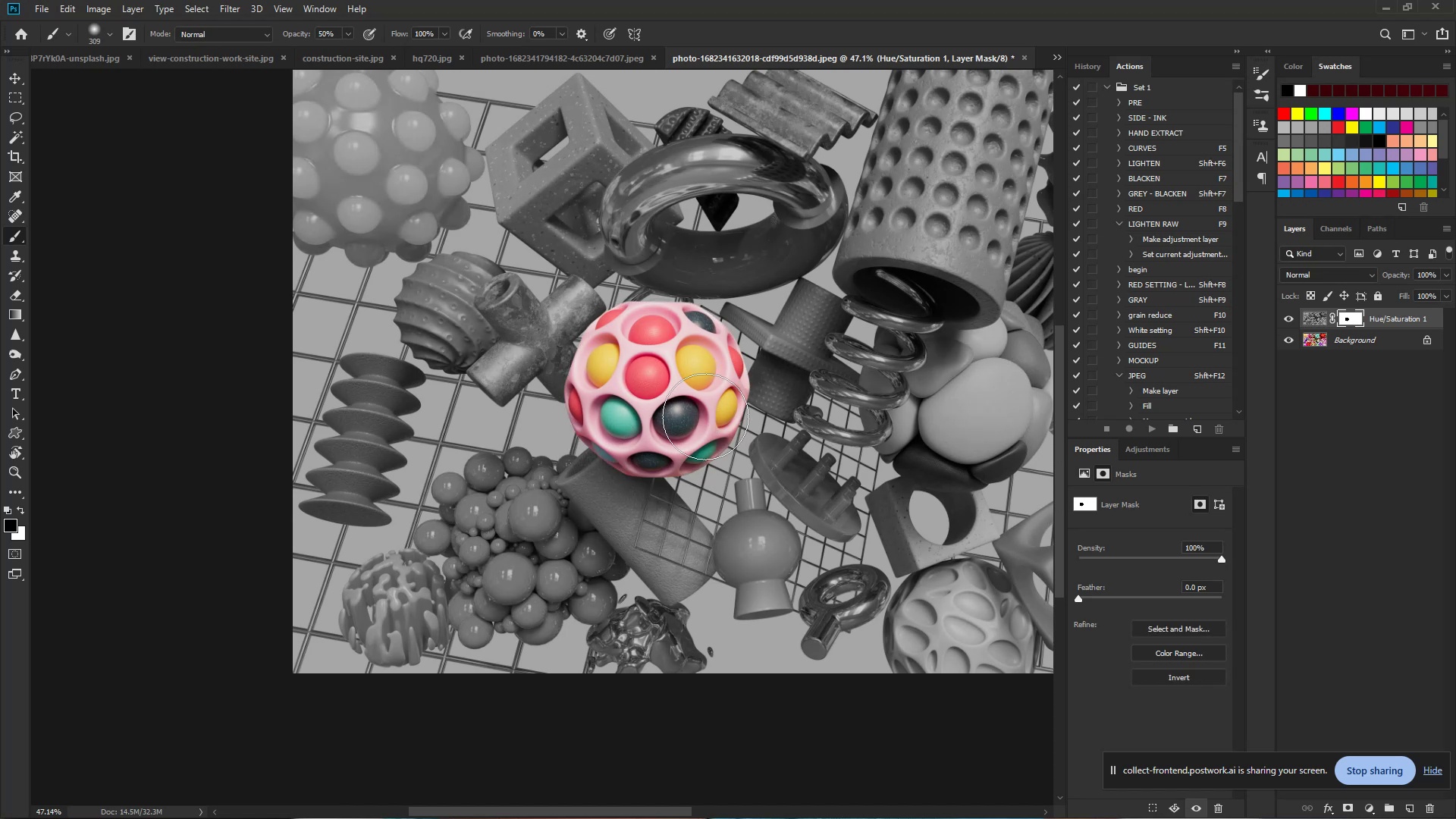 
hold_key(key=ControlLeft, duration=1.42)
 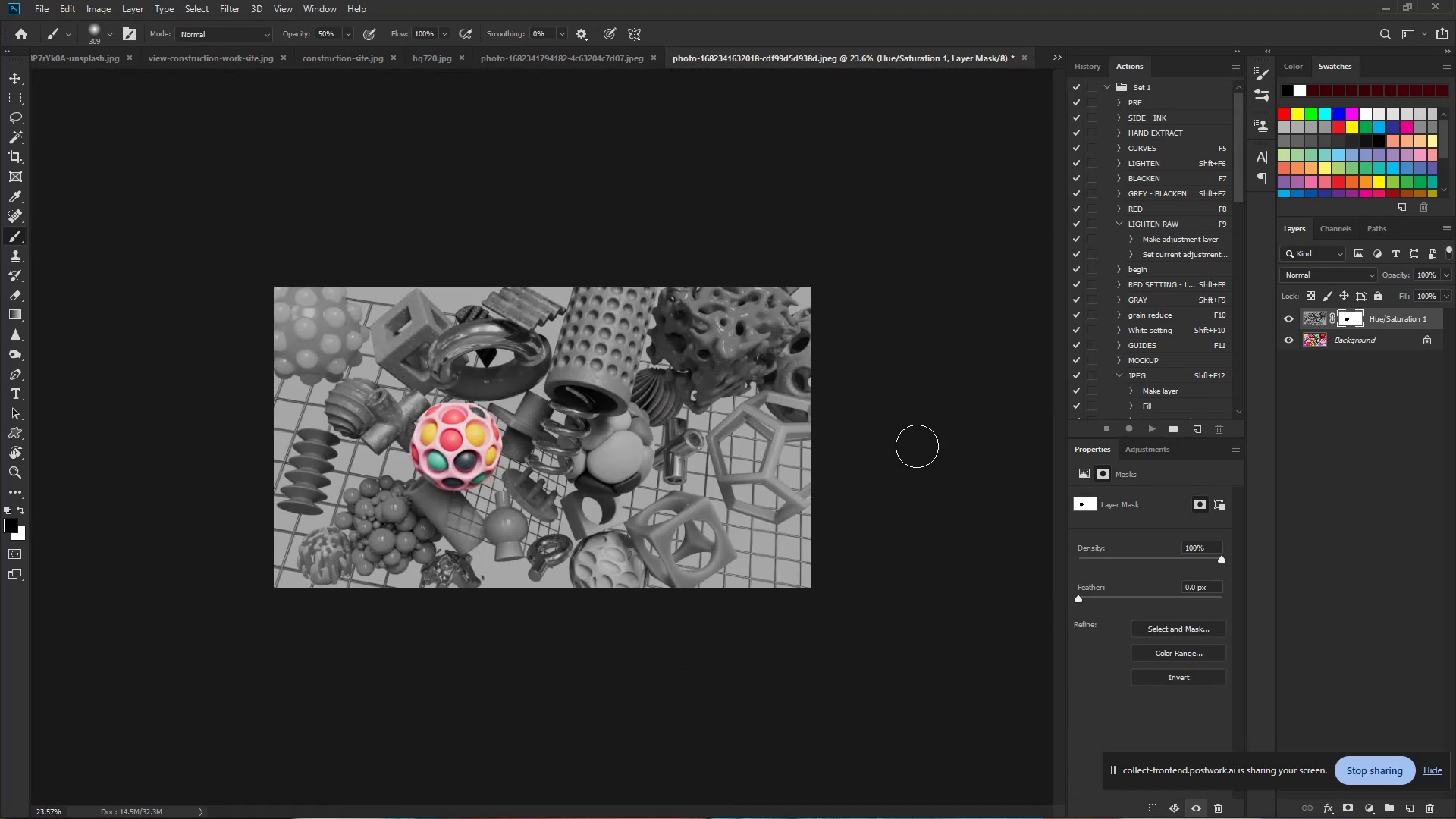 
hold_key(key=Space, duration=1.29)
 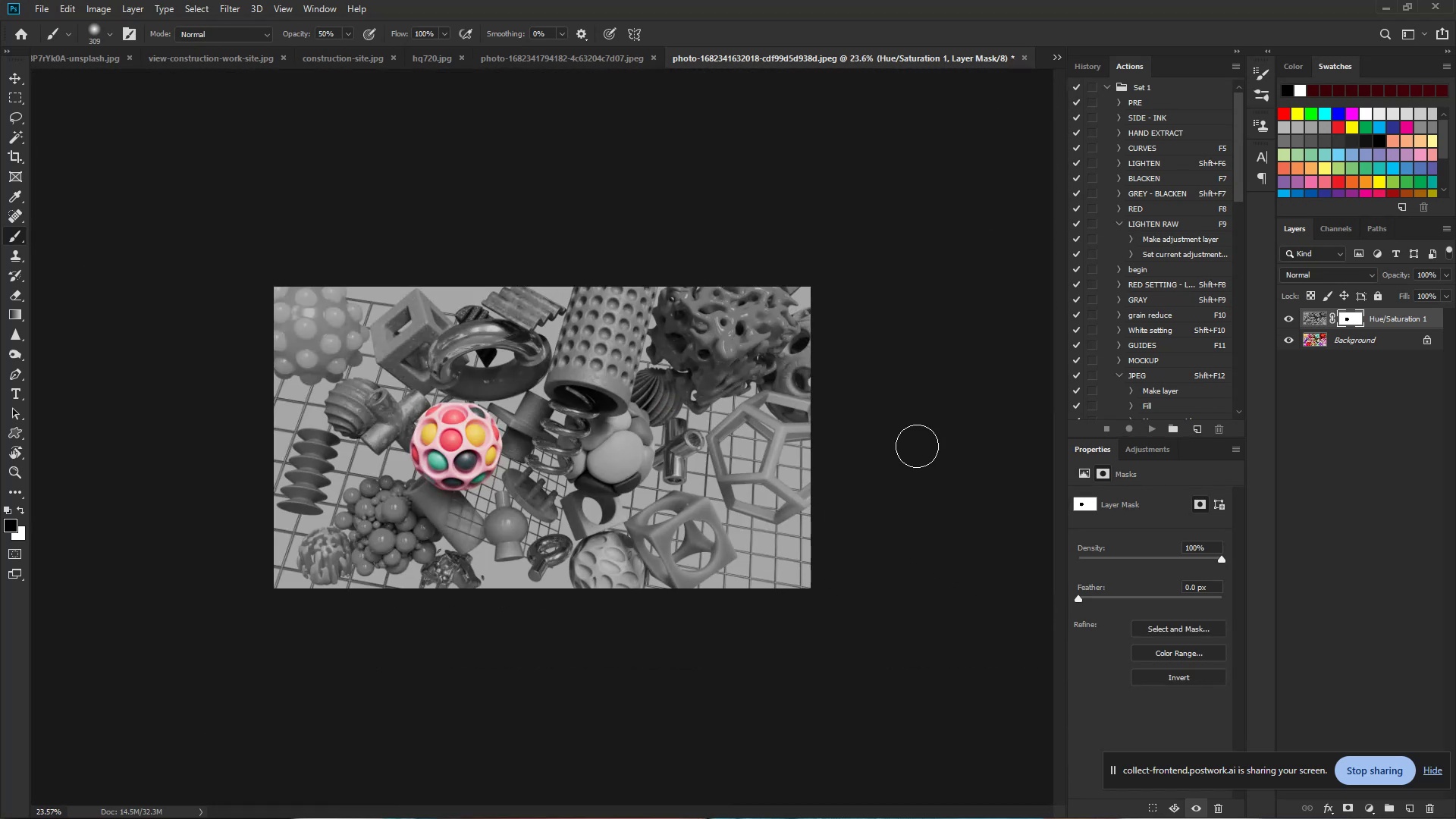 
left_click_drag(start_coordinate=[695, 403], to_coordinate=[667, 401])
 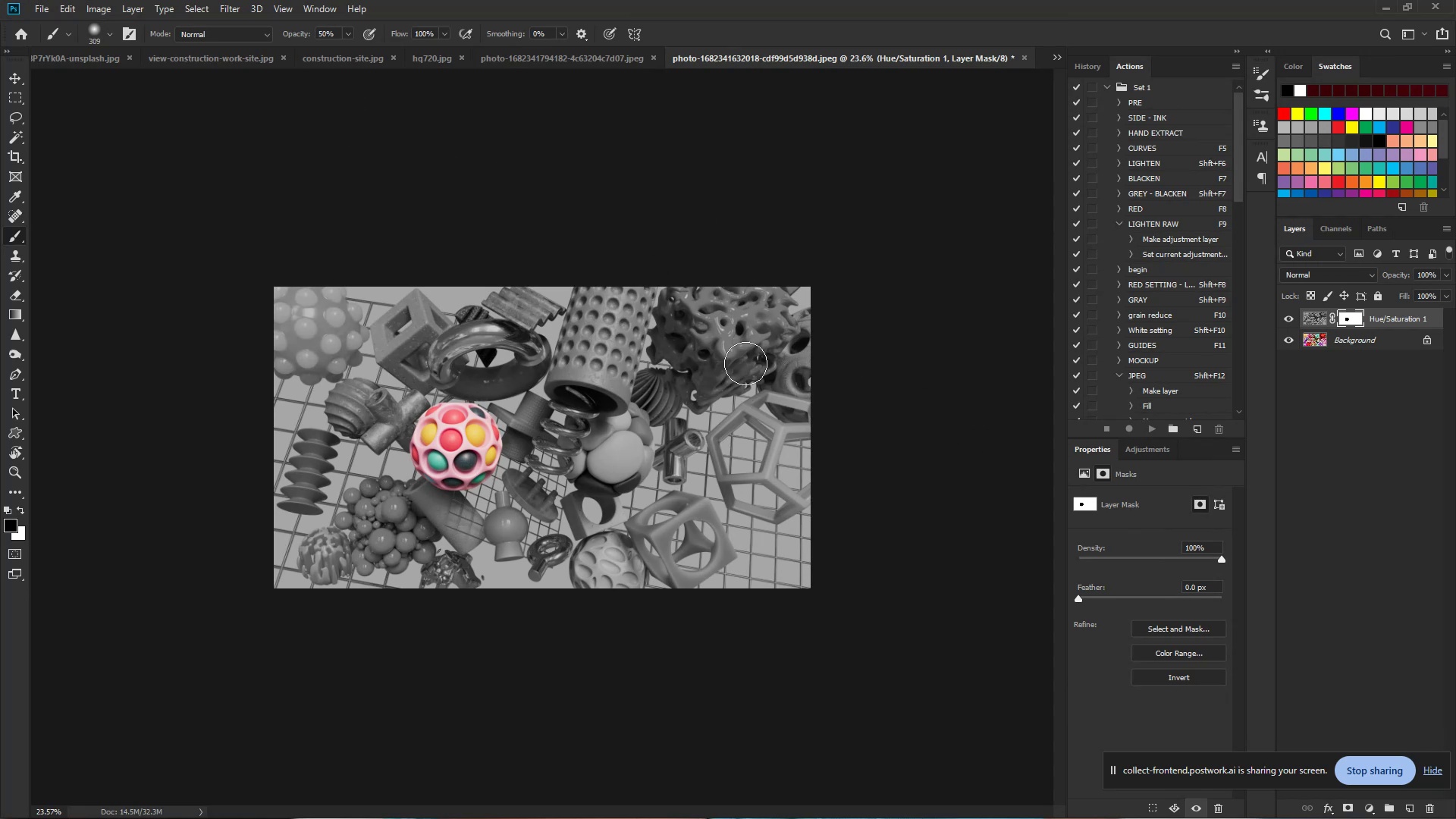 
wait(20.96)
 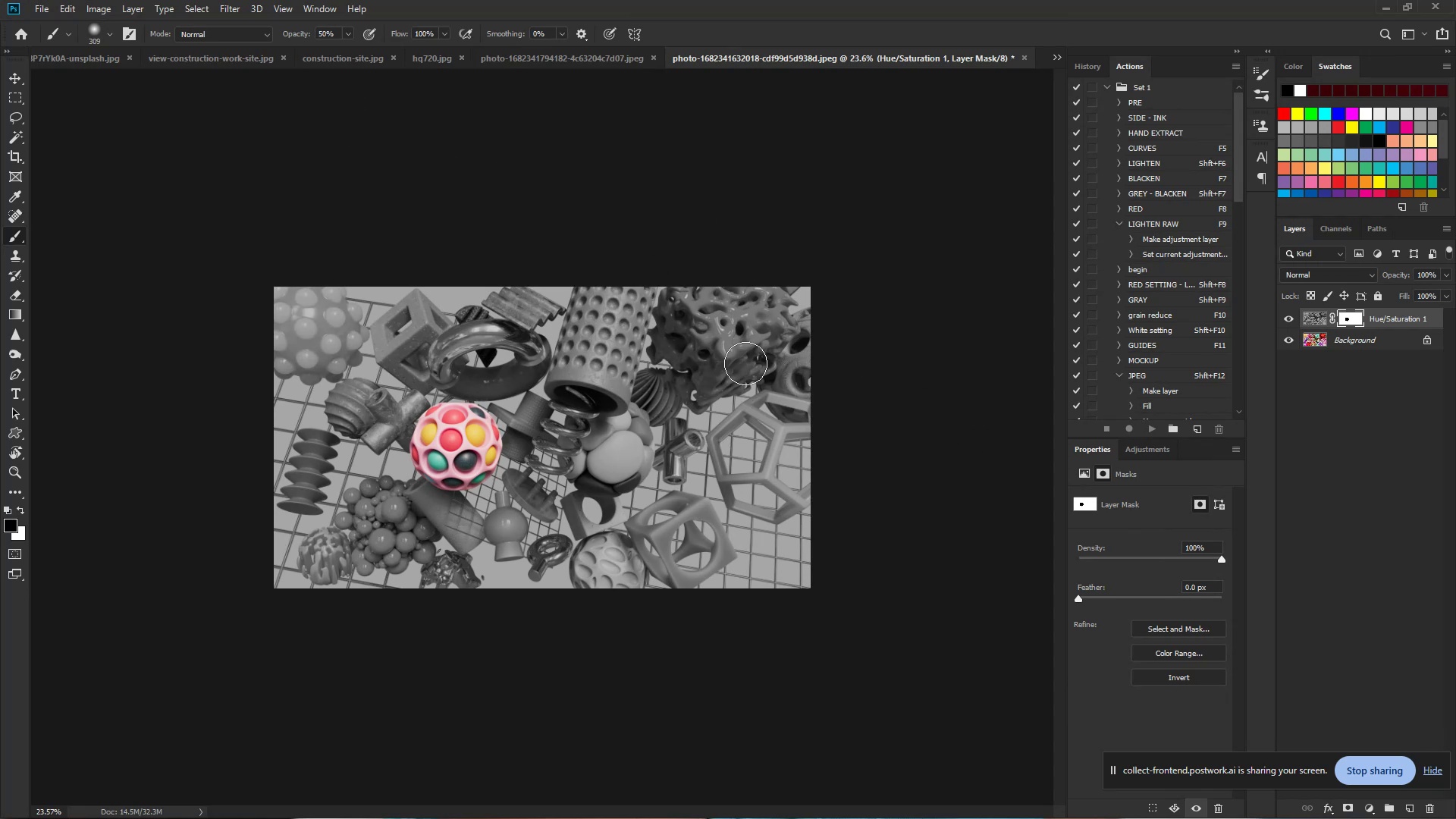 
hold_key(key=ControlLeft, duration=1.19)
 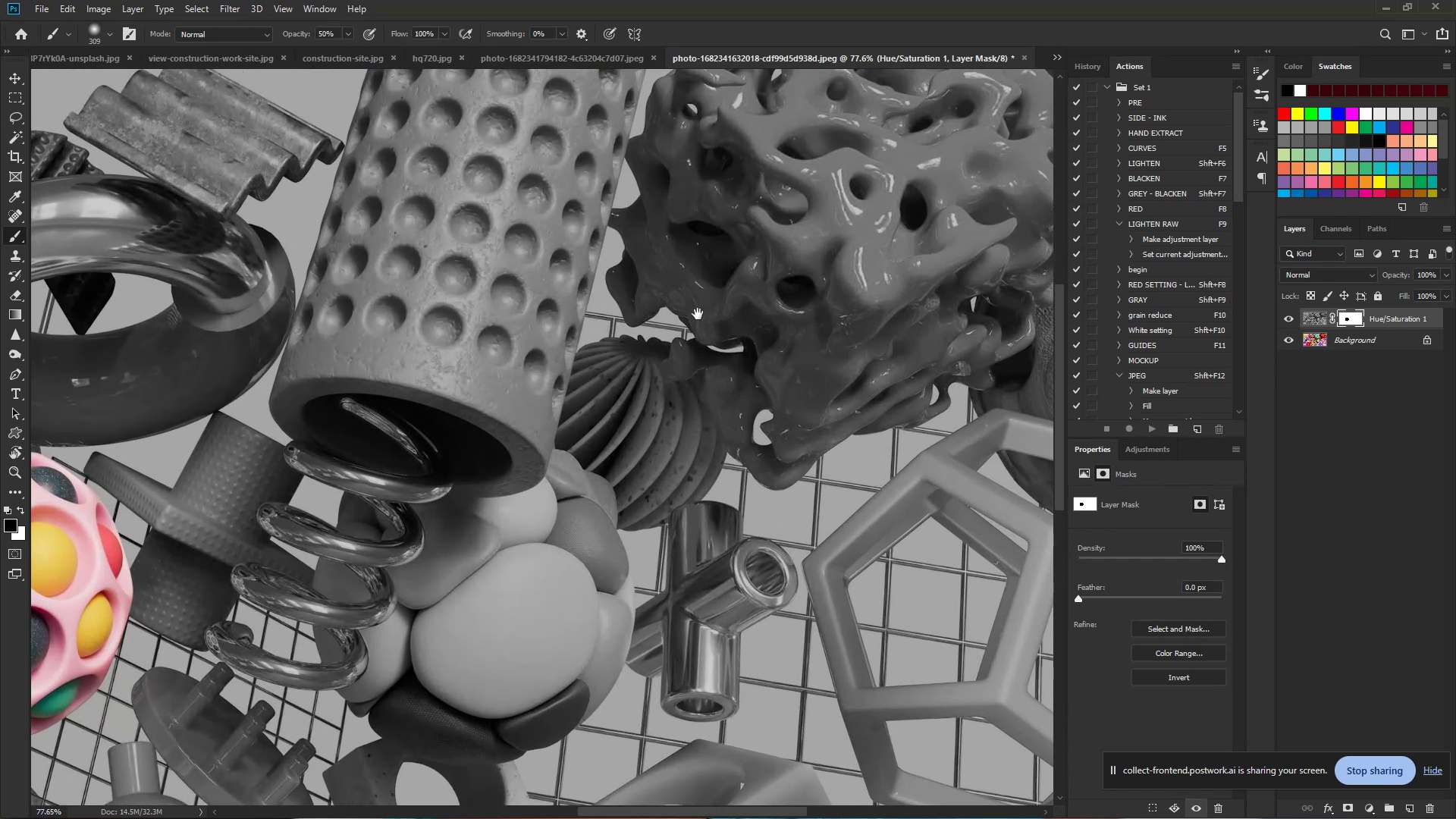 
hold_key(key=Space, duration=0.99)
 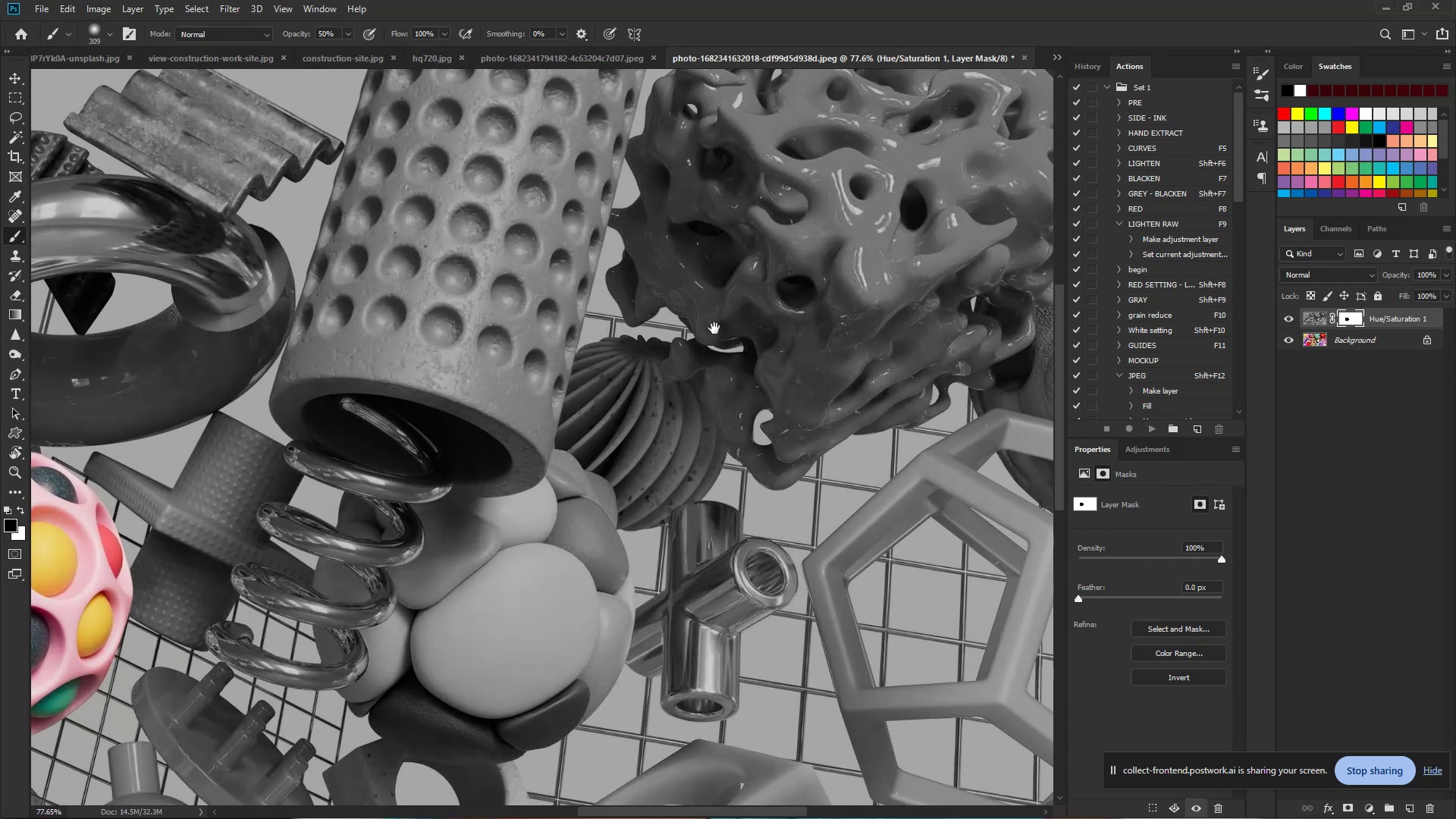 
left_click_drag(start_coordinate=[664, 327], to_coordinate=[738, 340])
 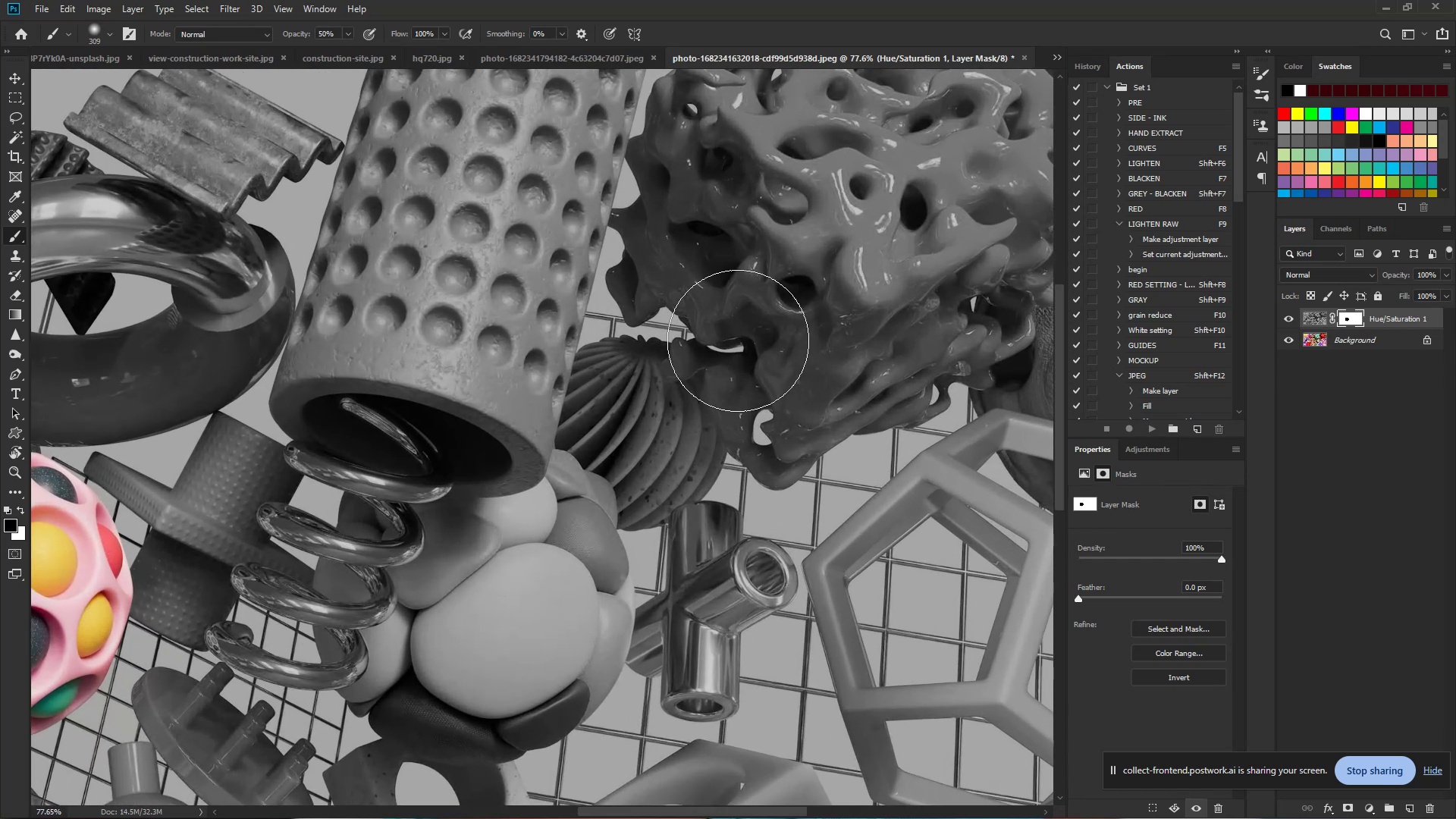 
hold_key(key=Space, duration=1.06)
 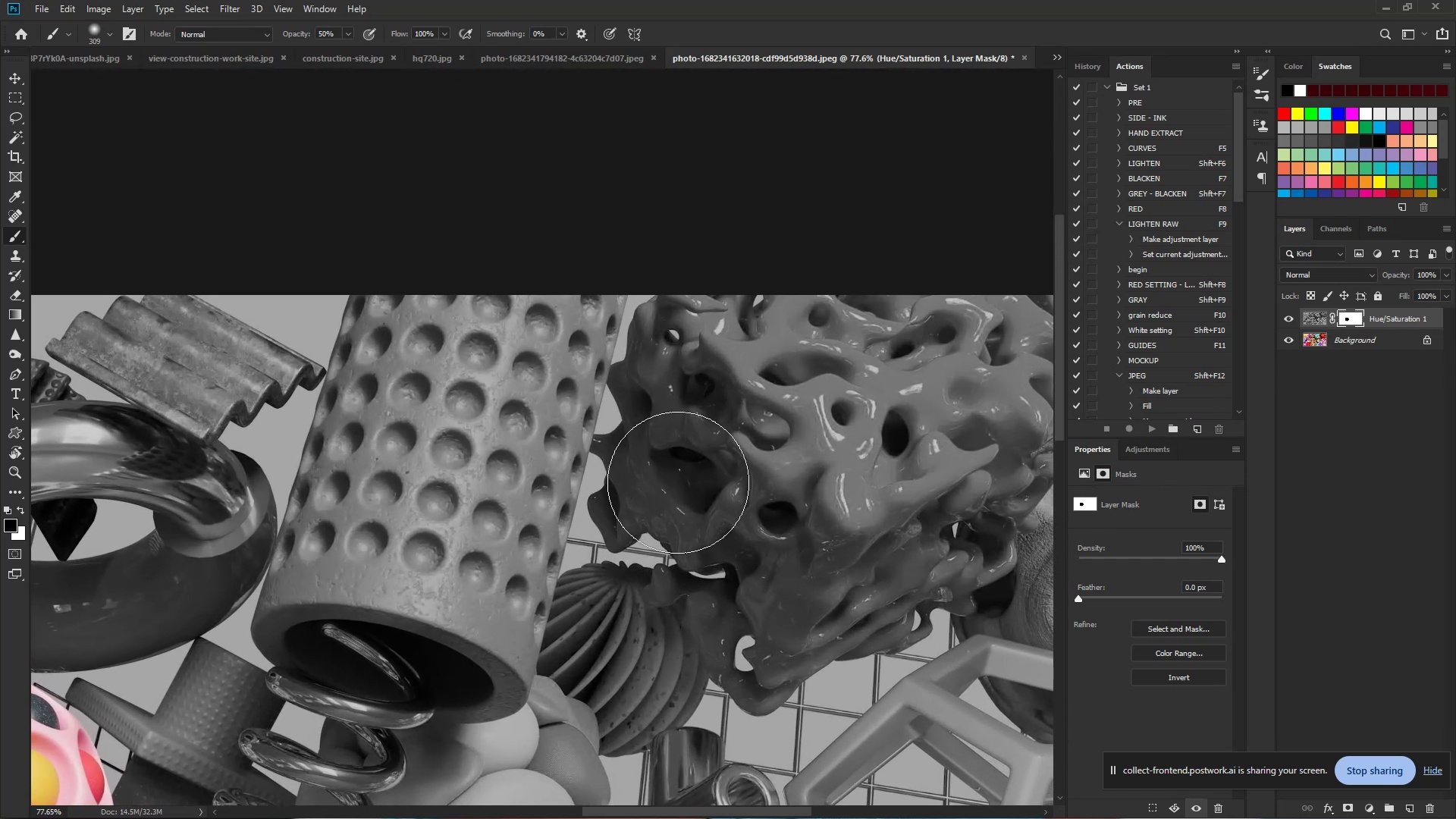 
left_click_drag(start_coordinate=[645, 271], to_coordinate=[627, 497])
 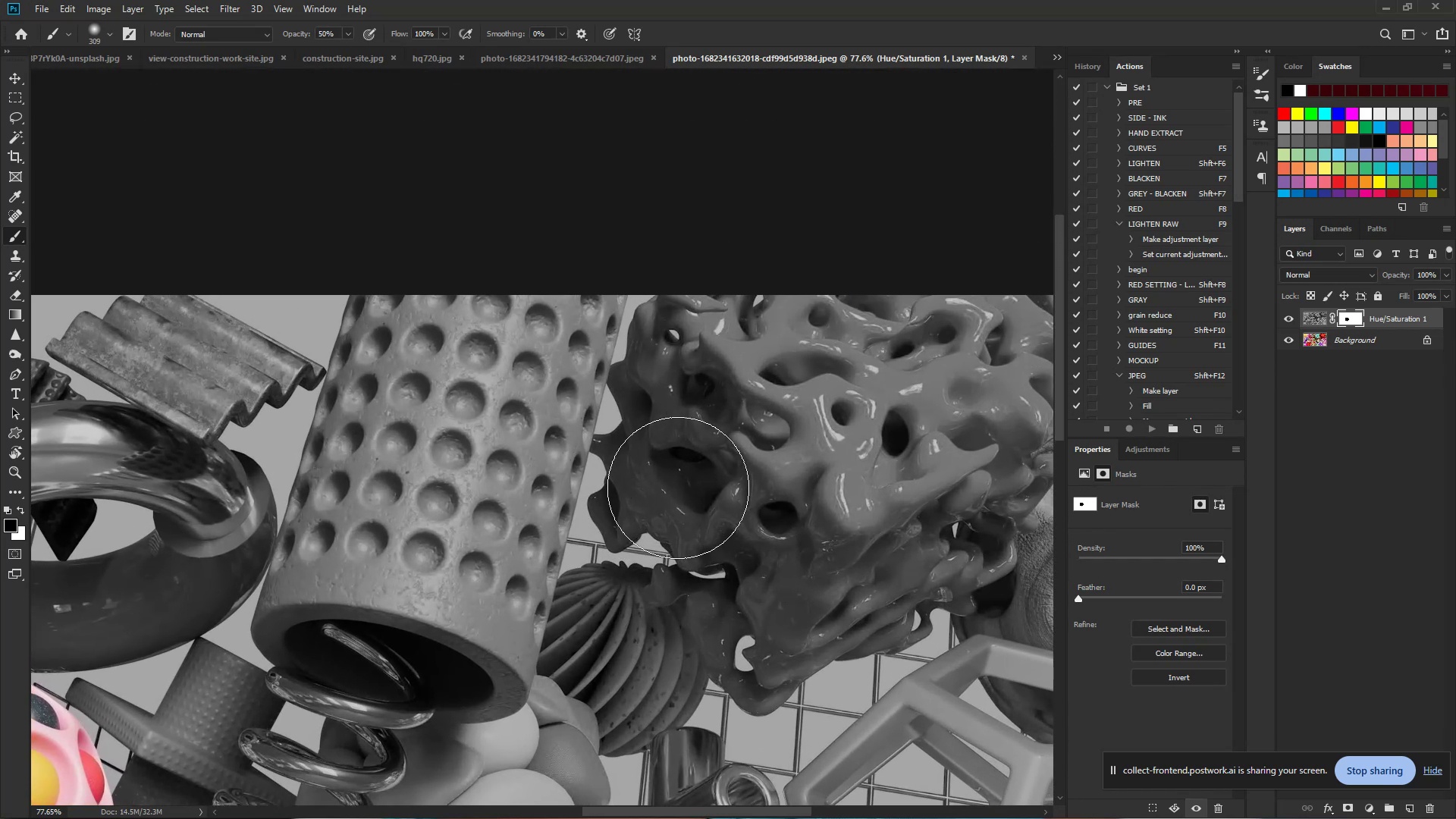 
key(P)
 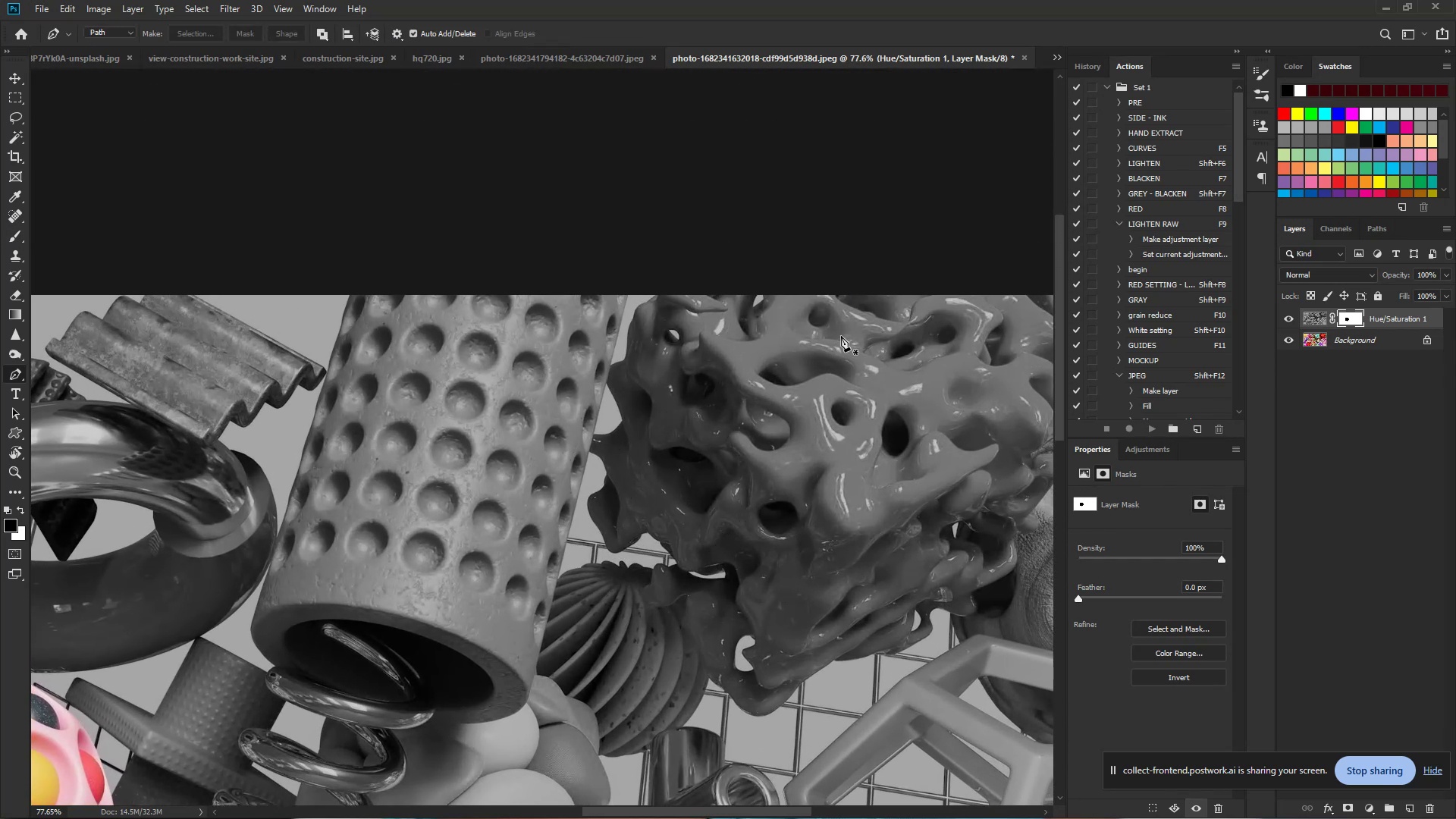 
hold_key(key=ControlLeft, duration=0.79)
 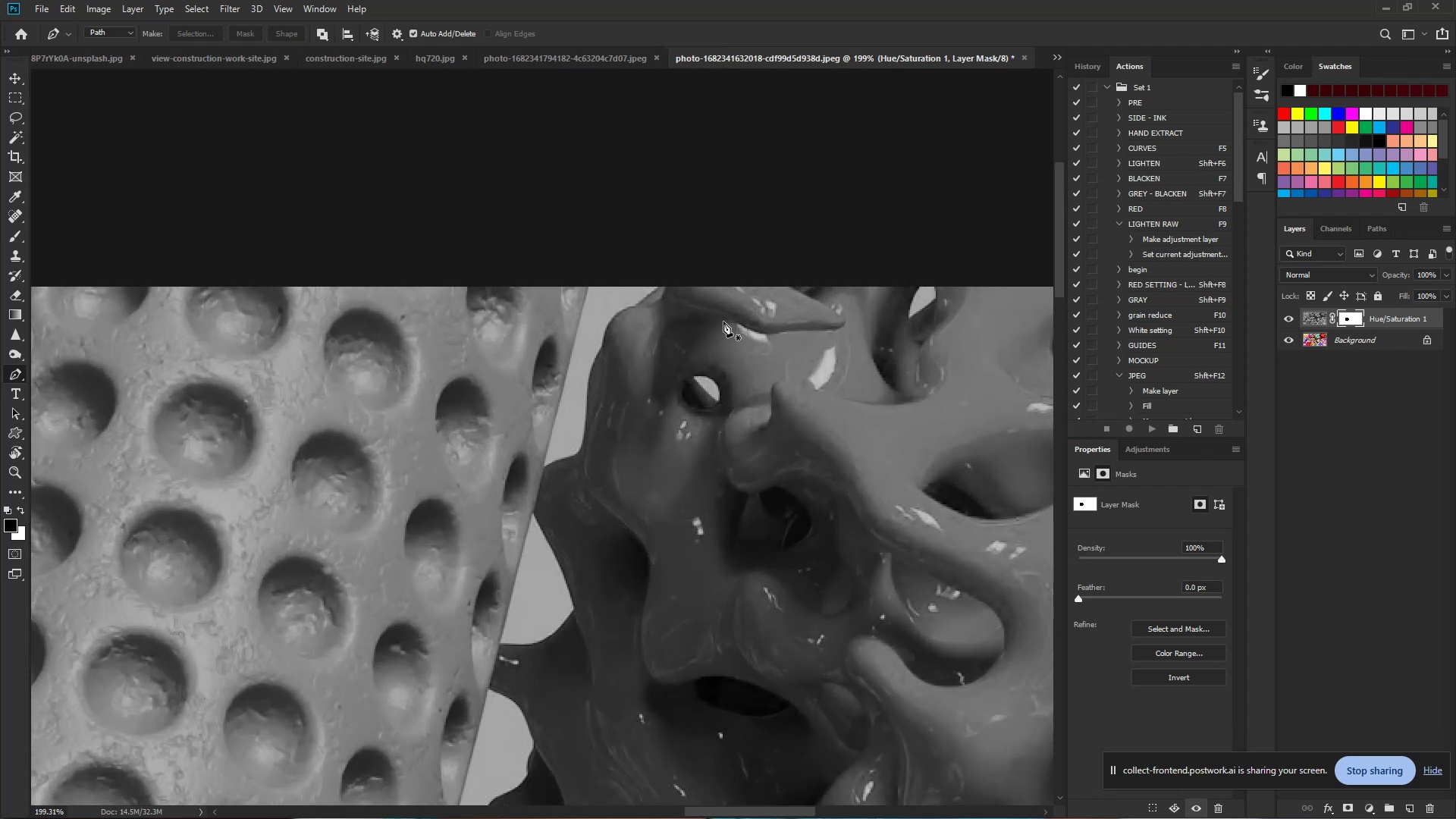 
hold_key(key=Space, duration=0.62)
 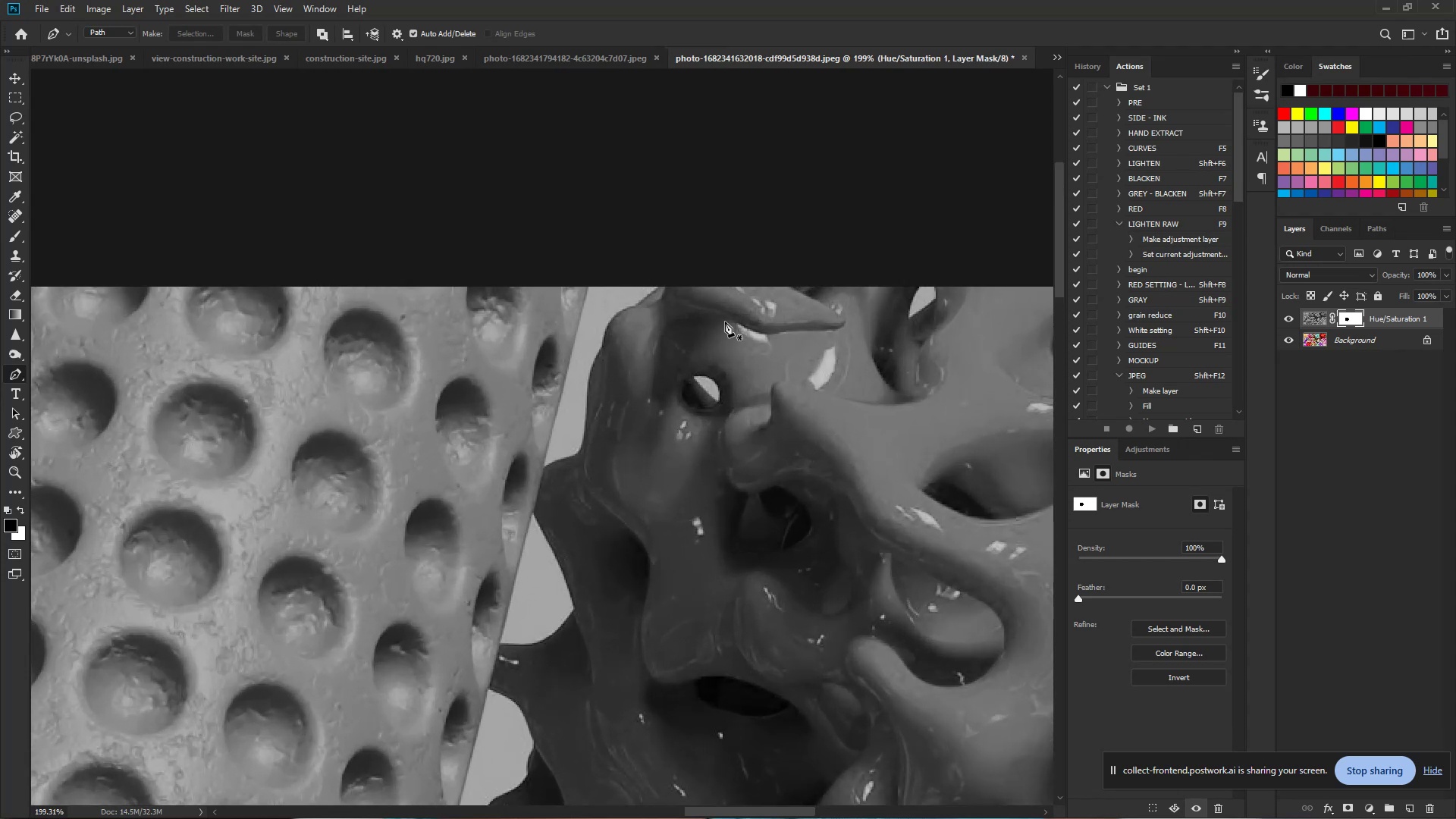 
left_click_drag(start_coordinate=[654, 300], to_coordinate=[714, 321])
 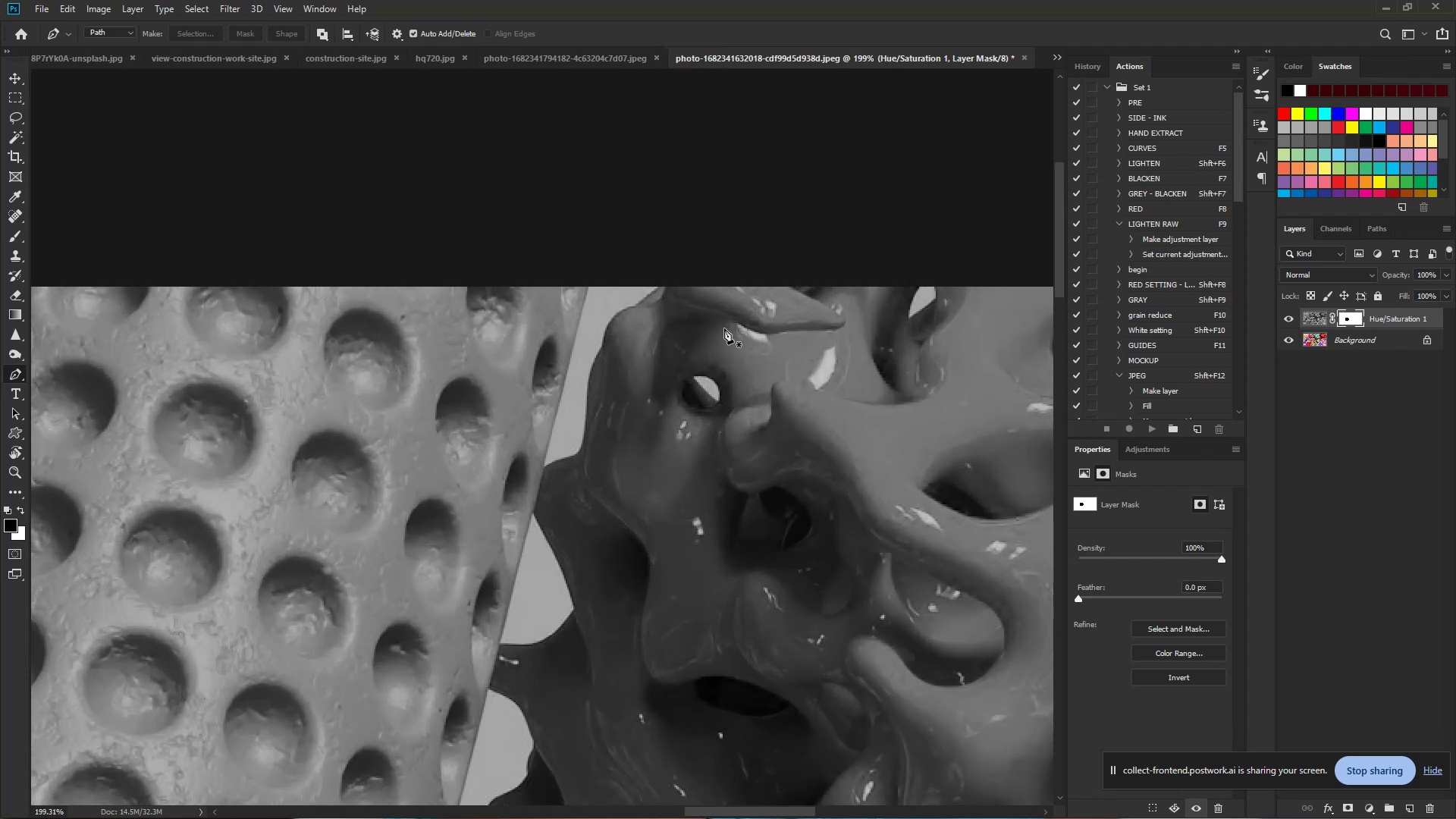 
hold_key(key=ControlLeft, duration=0.86)
 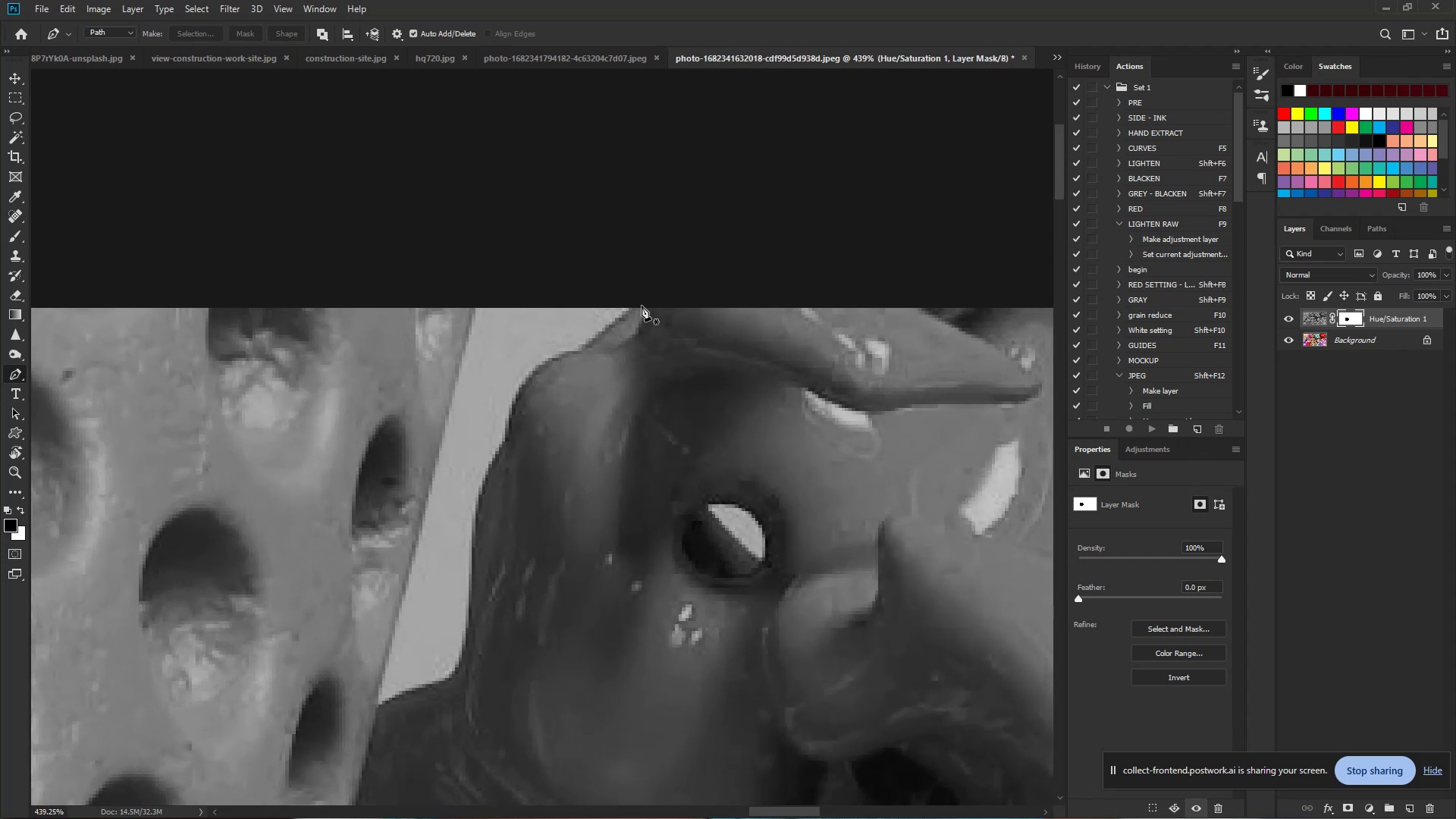 
hold_key(key=Space, duration=0.69)
 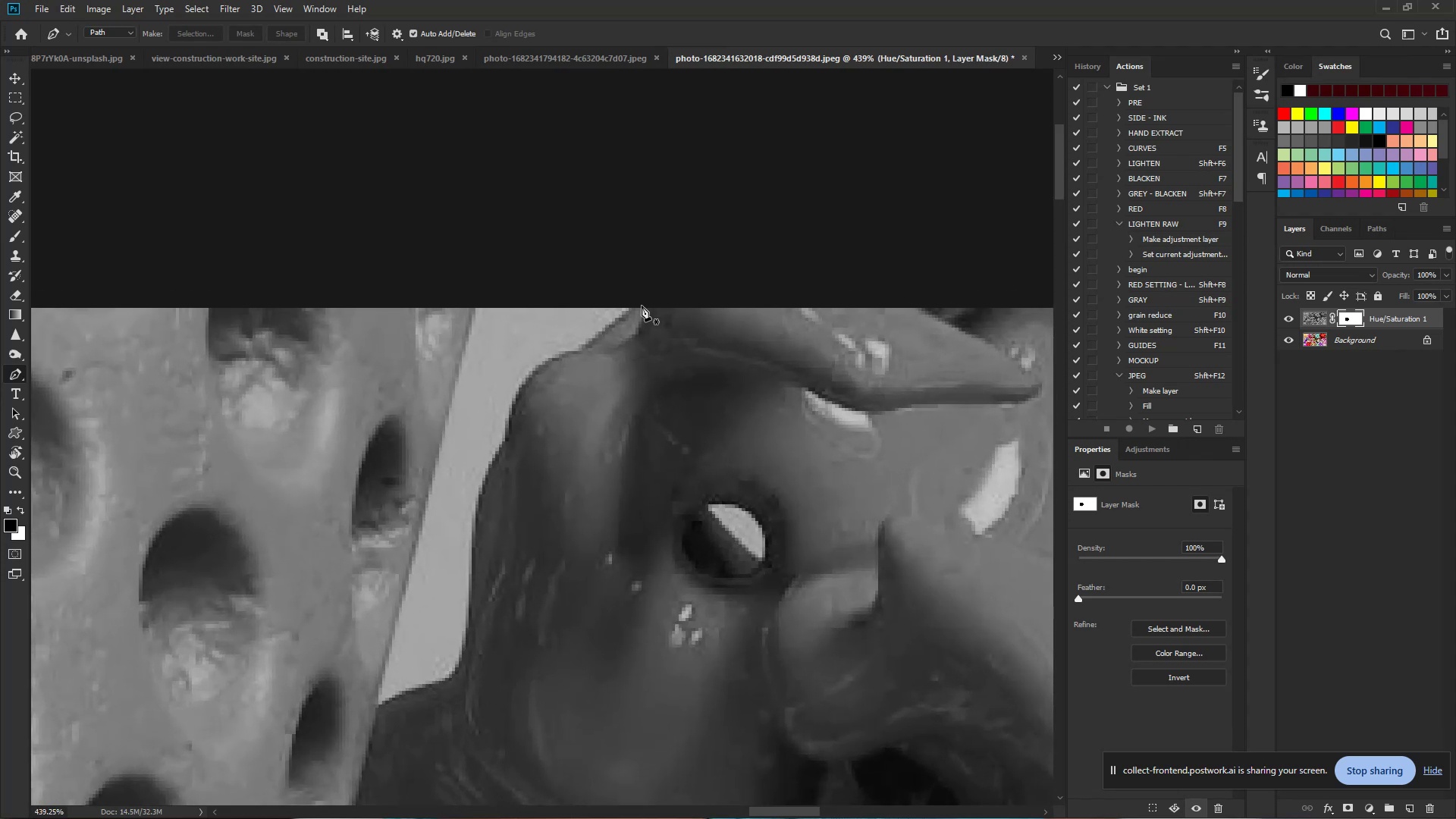 
left_click_drag(start_coordinate=[682, 269], to_coordinate=[733, 290])
 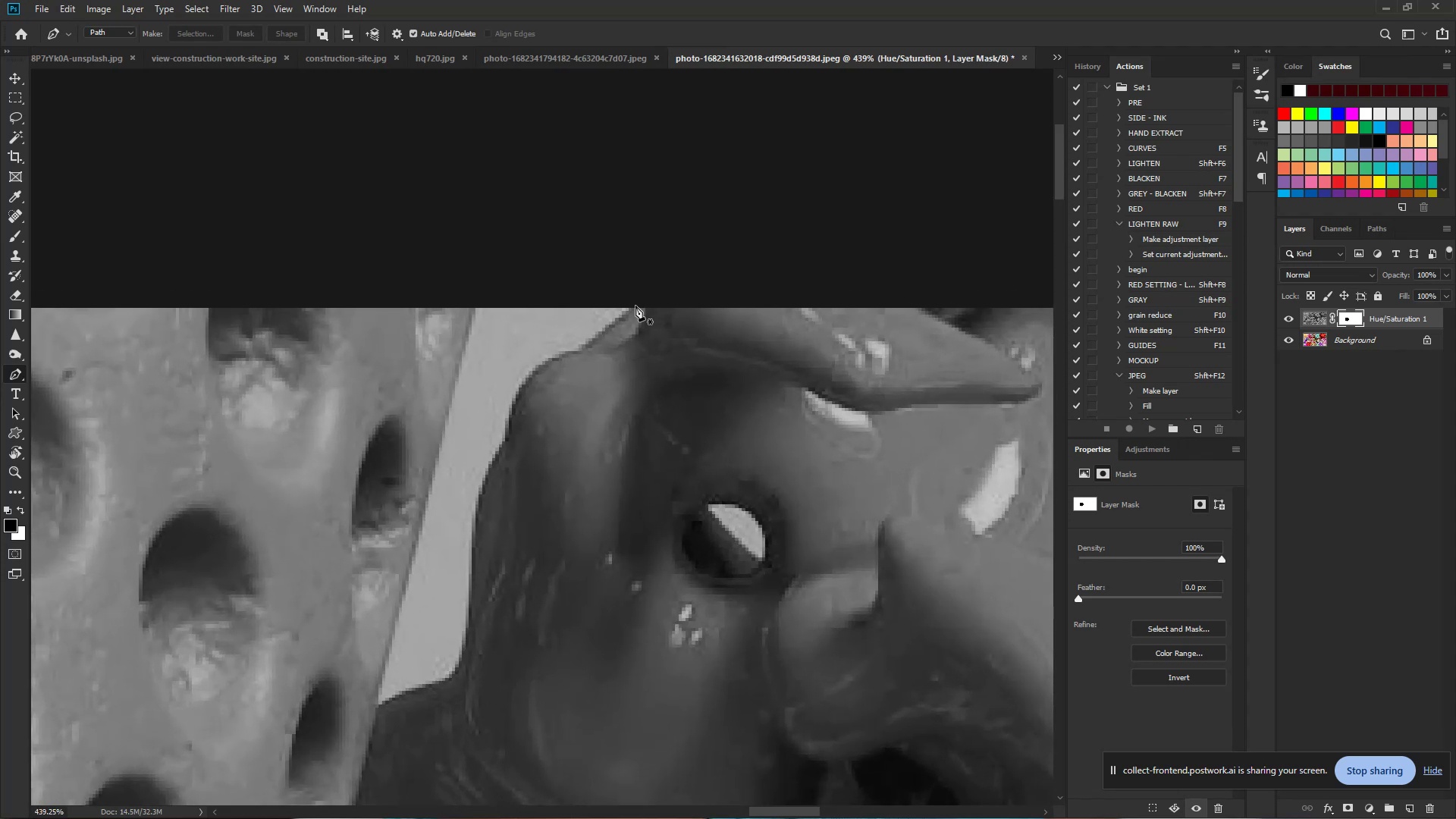 
left_click([634, 306])
 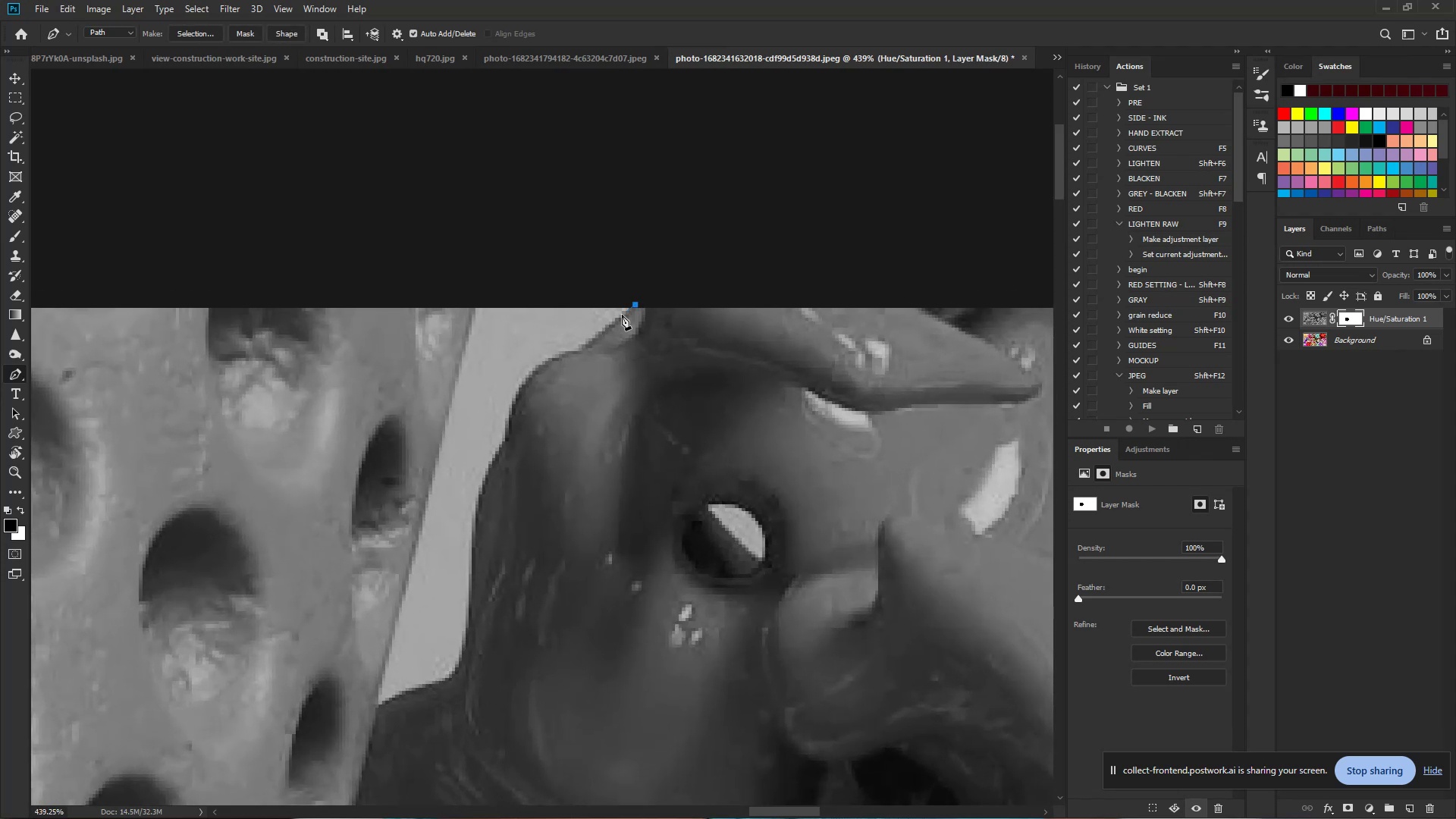 
hold_key(key=ControlLeft, duration=0.86)
 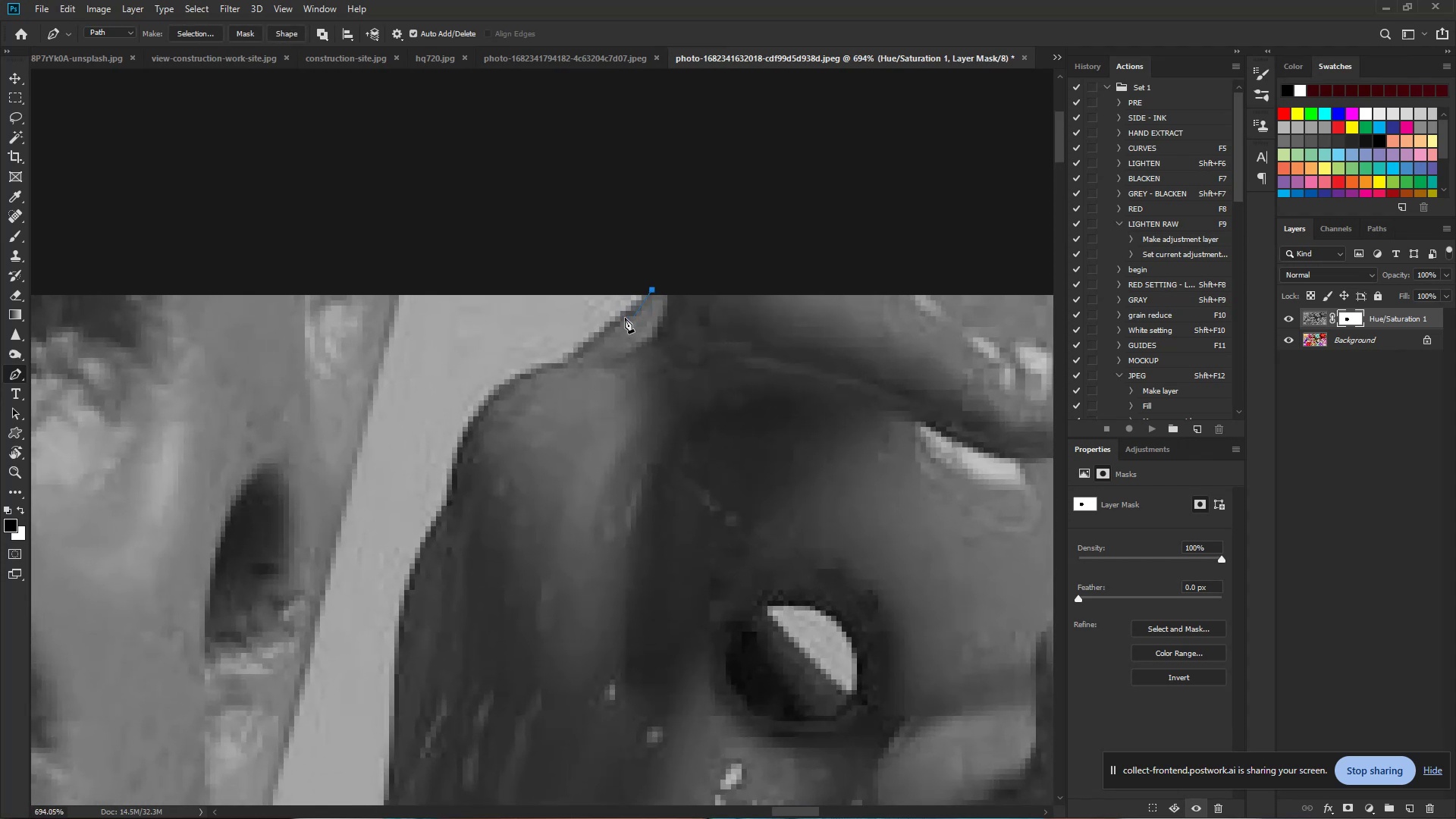 
hold_key(key=Space, duration=0.73)
 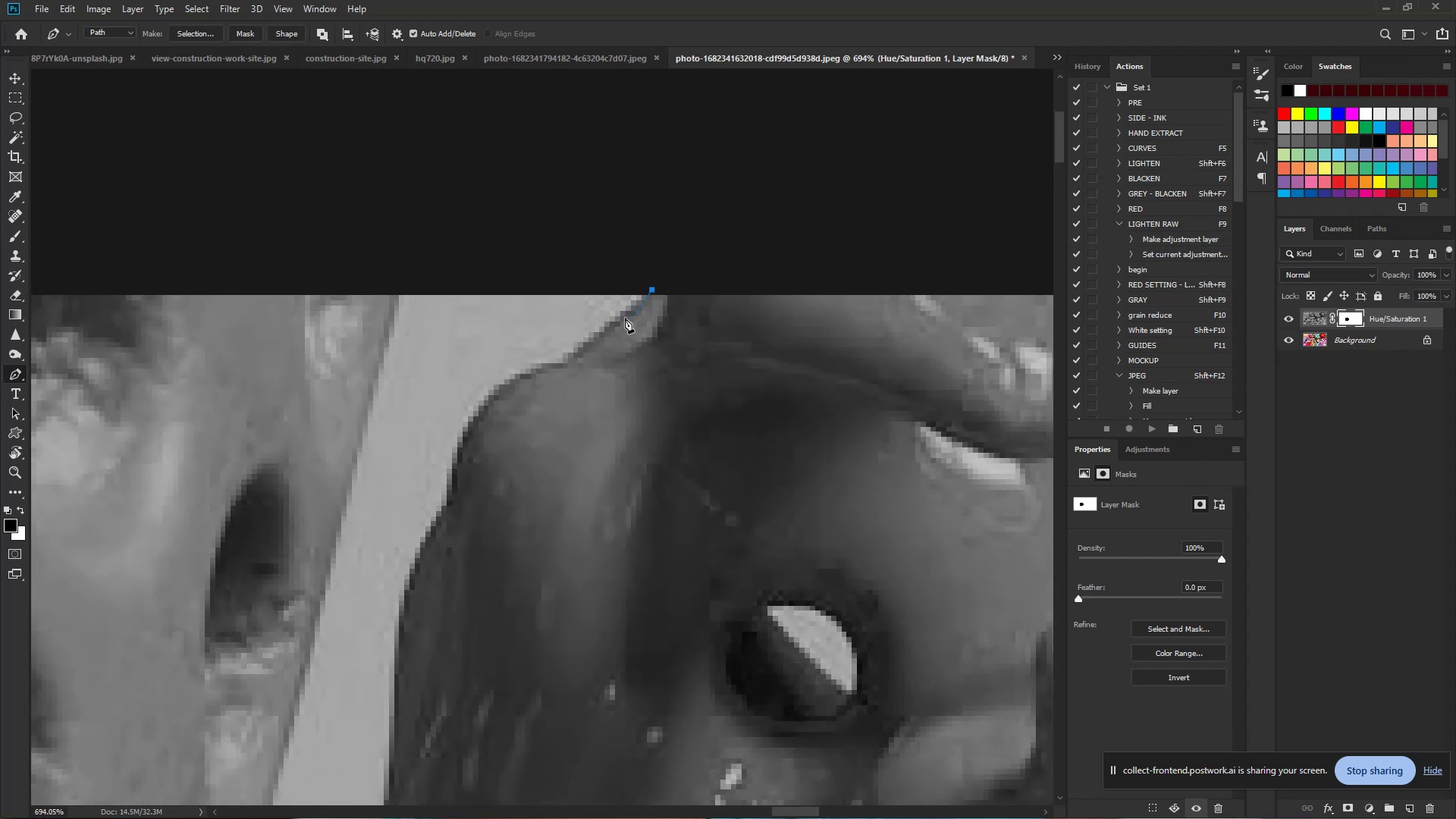 
left_click_drag(start_coordinate=[606, 330], to_coordinate=[641, 328])
 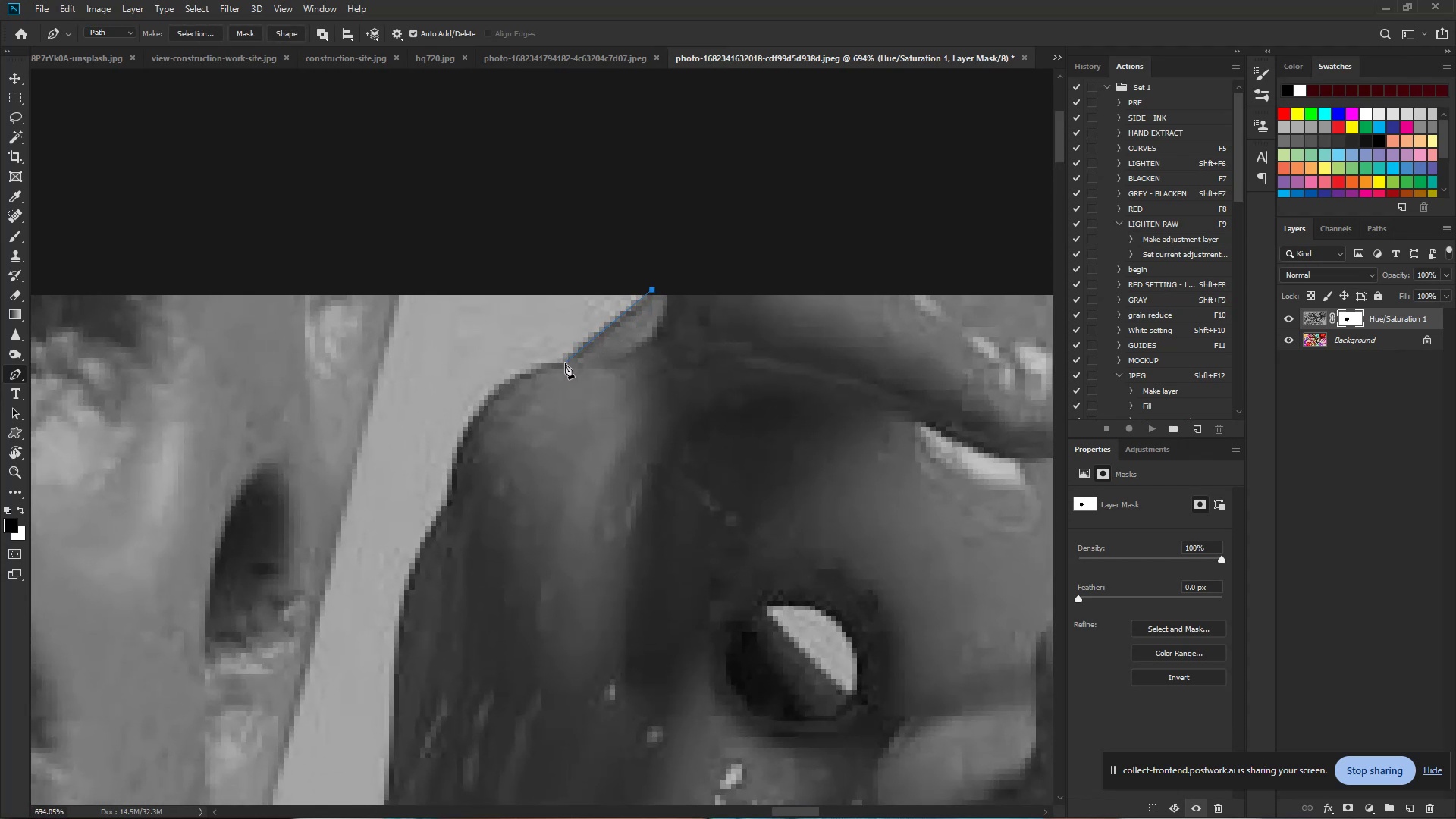 
left_click([565, 363])
 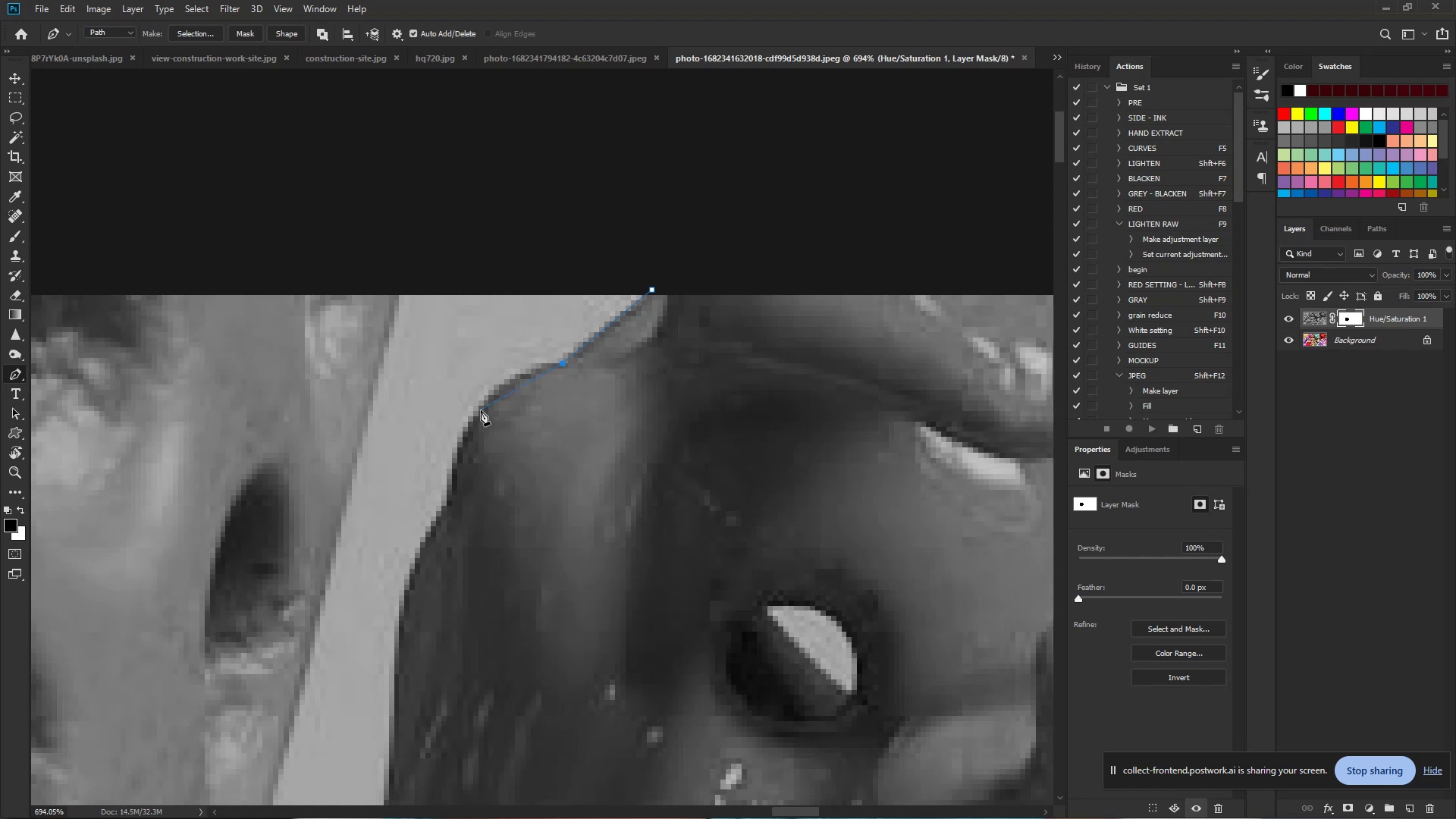 
left_click_drag(start_coordinate=[481, 410], to_coordinate=[451, 452])
 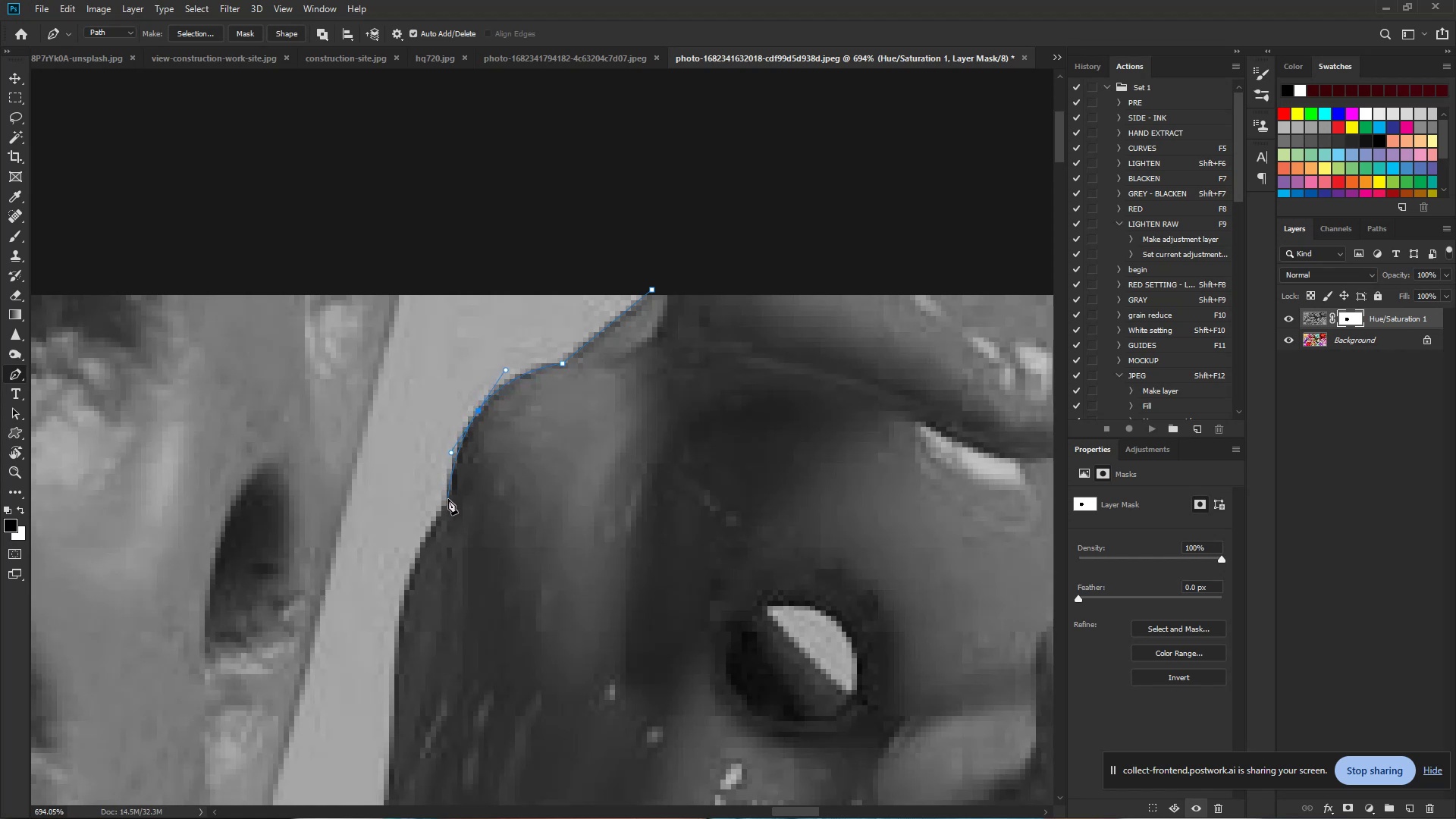 
left_click_drag(start_coordinate=[448, 499], to_coordinate=[443, 513])
 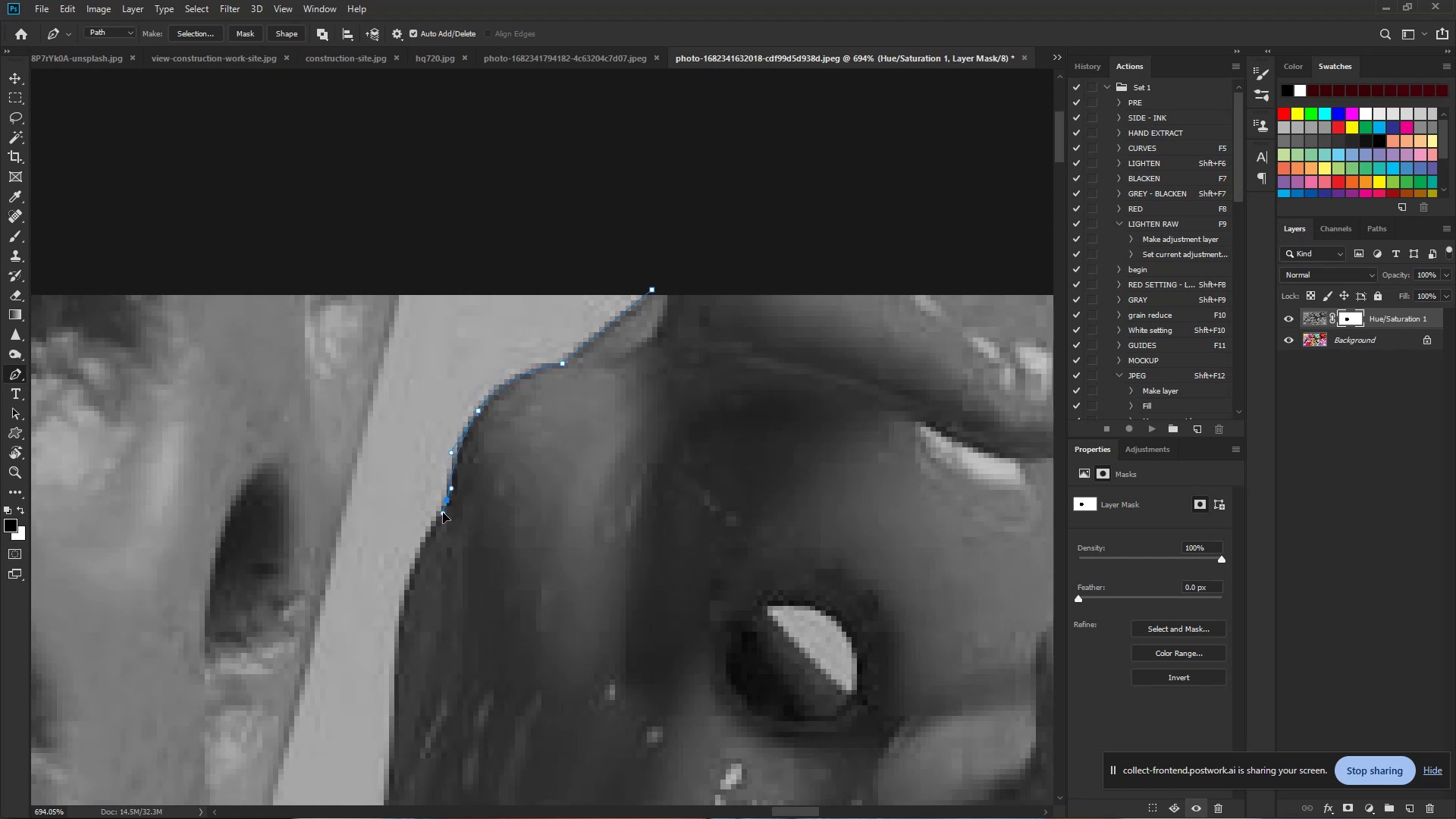 
hold_key(key=Space, duration=0.76)
 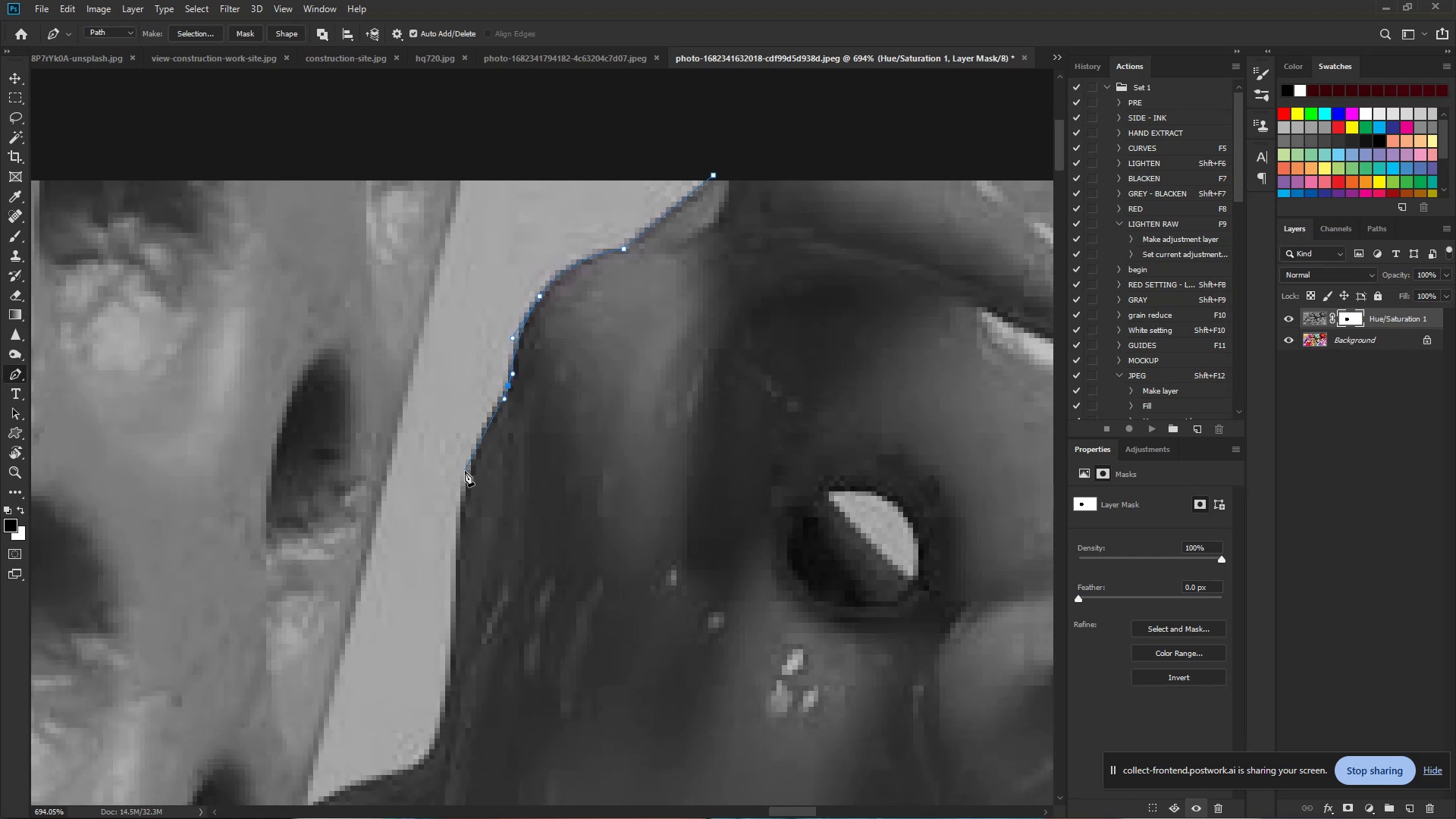 
left_click_drag(start_coordinate=[441, 513], to_coordinate=[503, 398])
 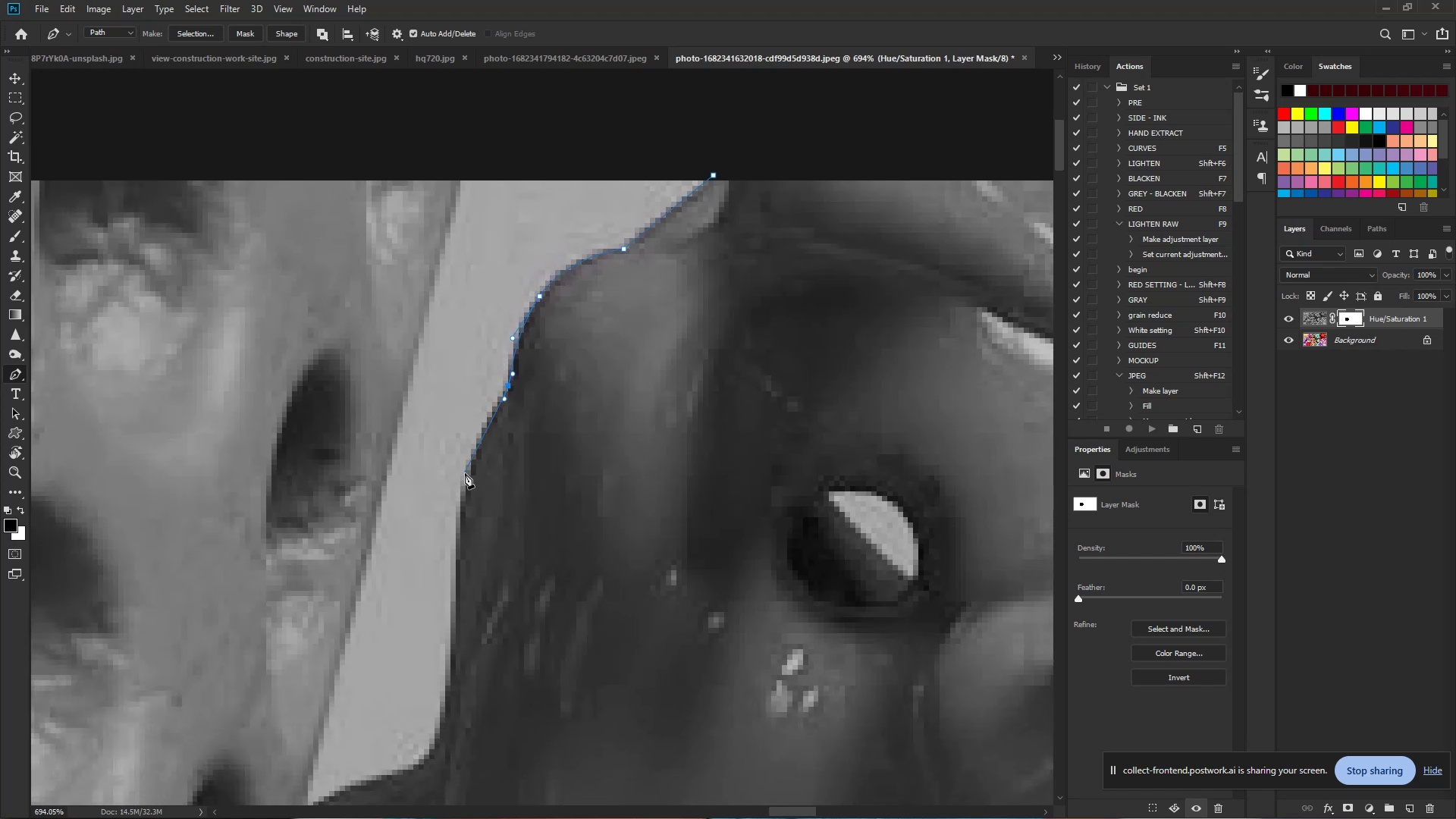 
left_click_drag(start_coordinate=[466, 475], to_coordinate=[457, 517])
 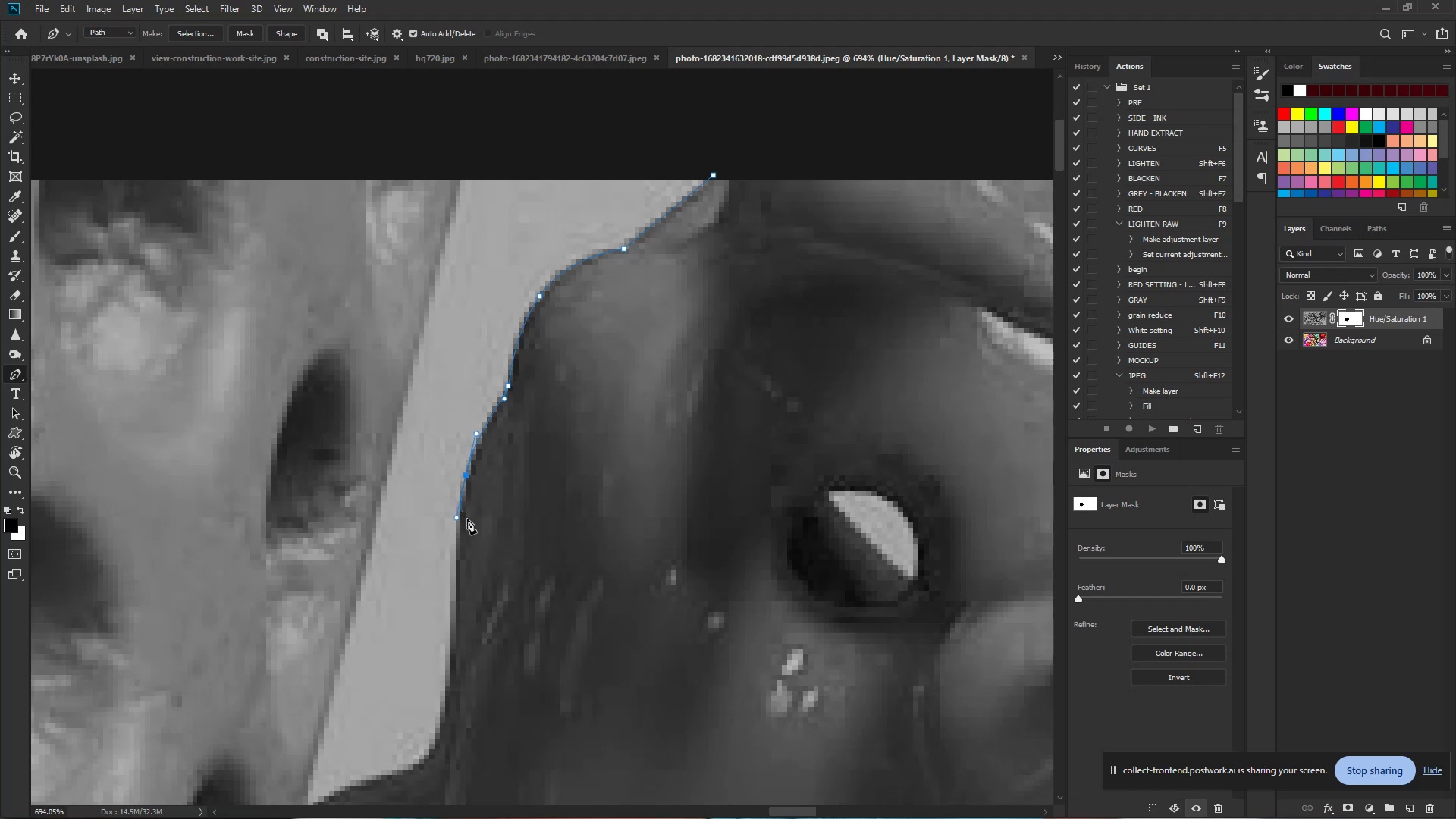 
hold_key(key=Space, duration=0.89)
 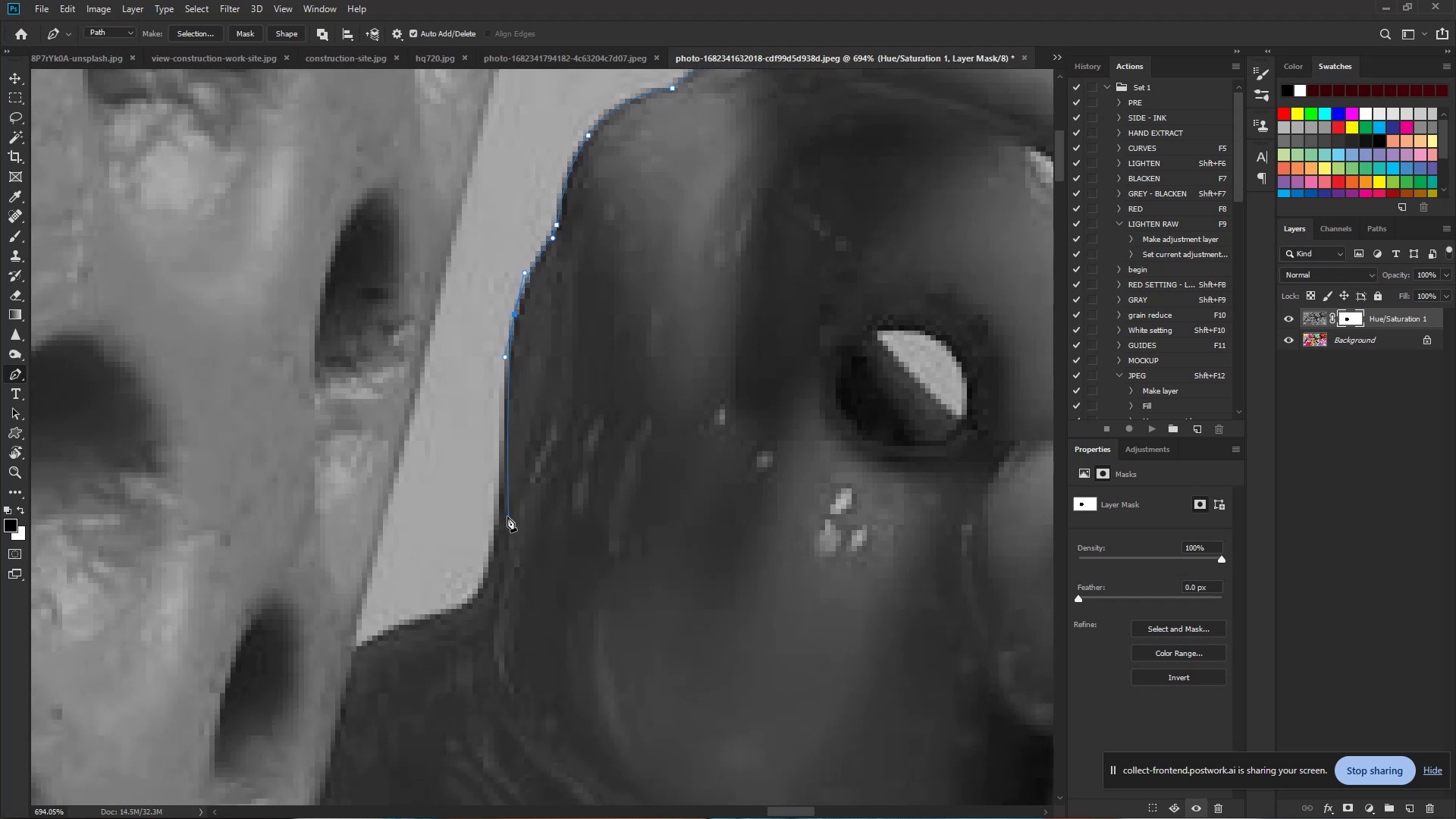 
left_click_drag(start_coordinate=[467, 632], to_coordinate=[516, 471])
 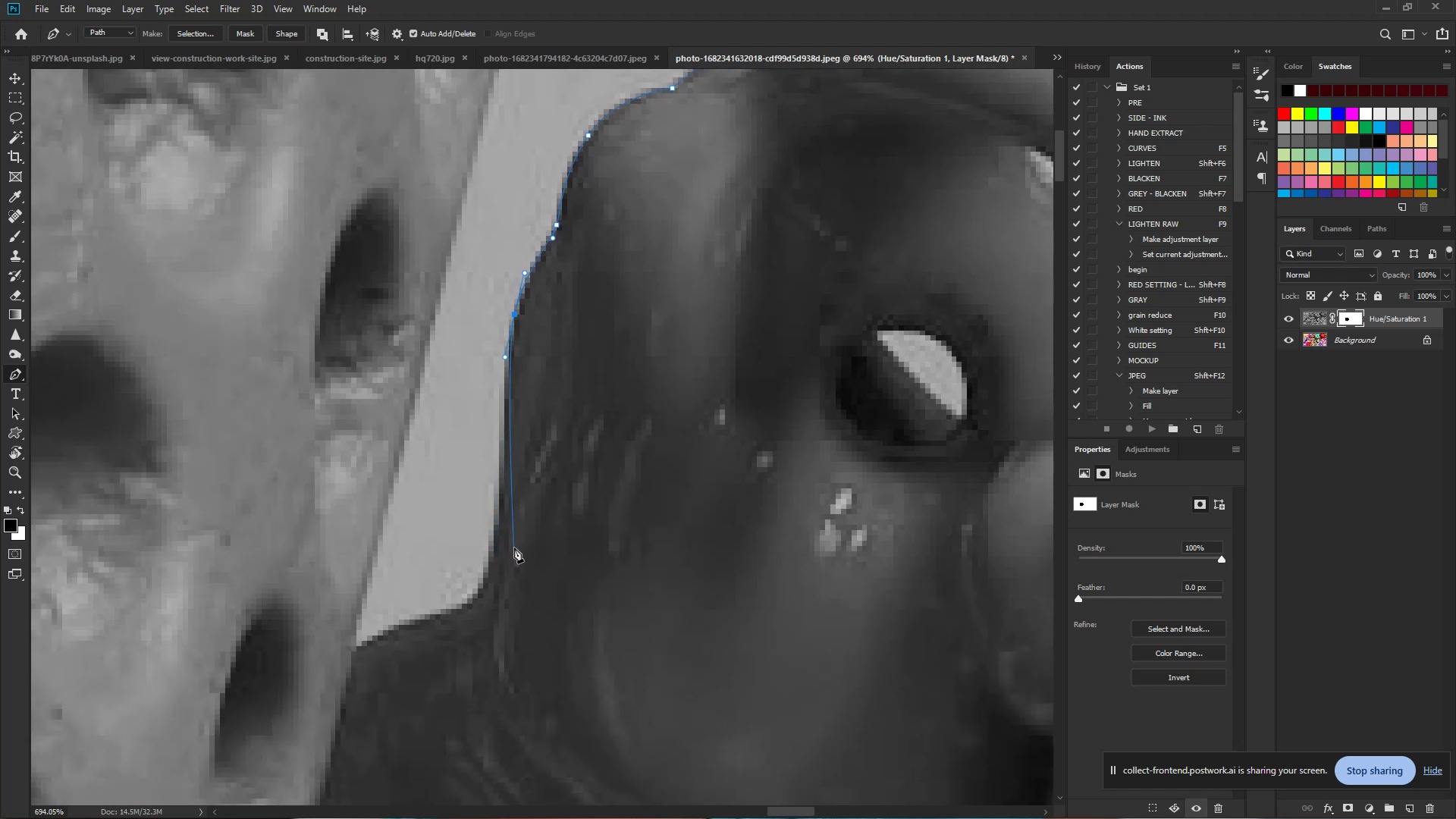 
wait(7.53)
 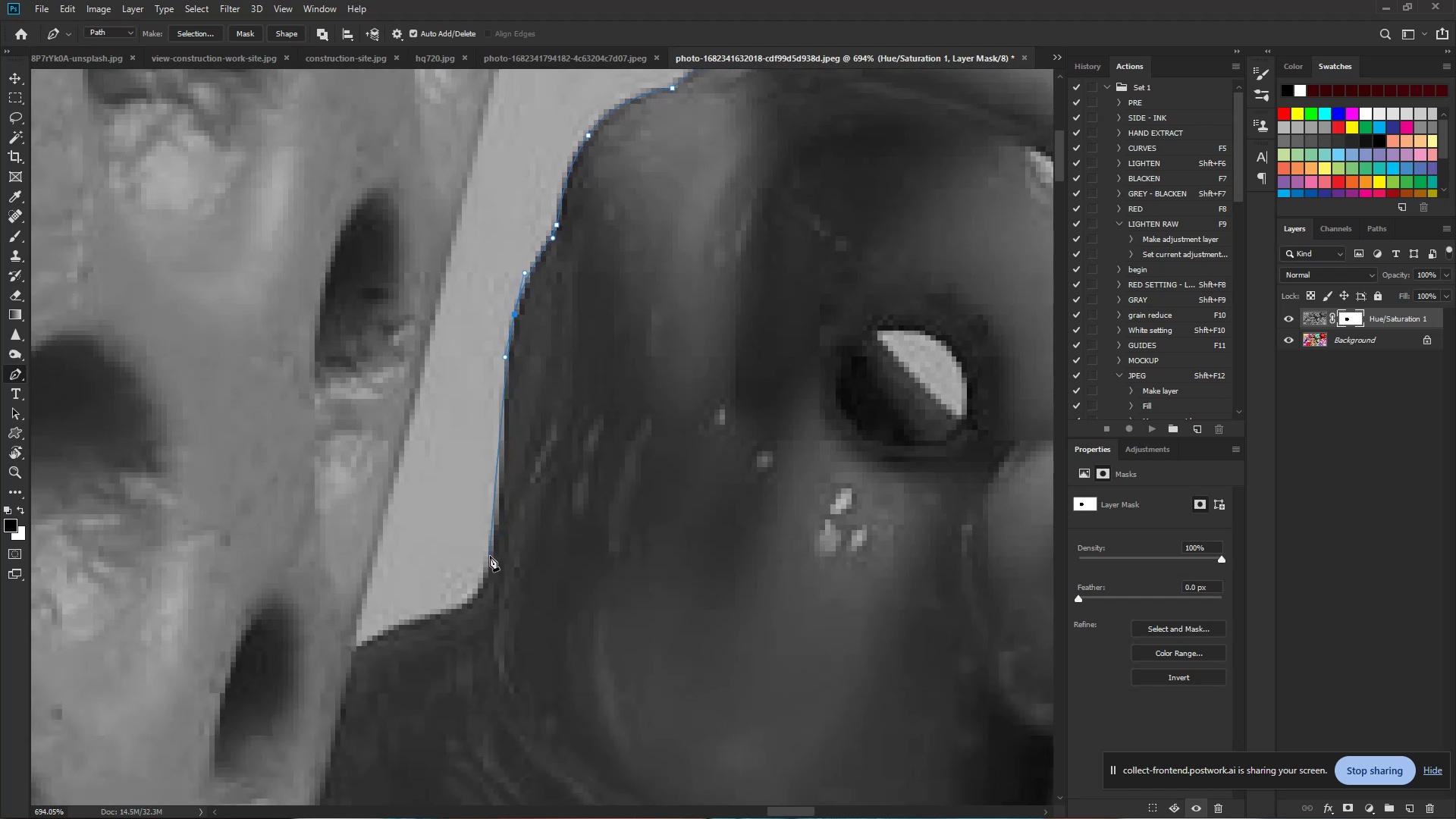 
left_click_drag(start_coordinate=[495, 544], to_coordinate=[488, 598])
 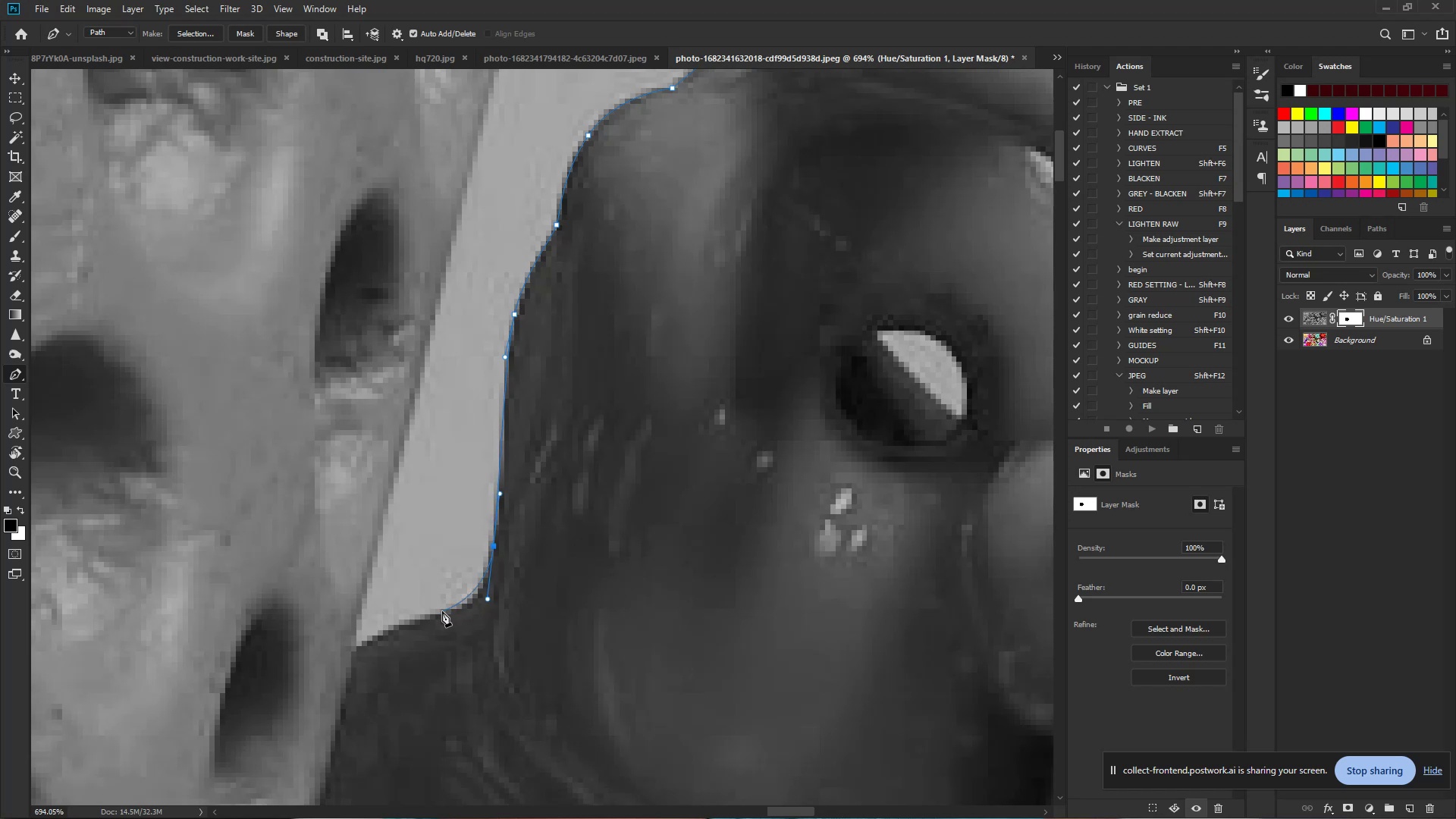 
left_click_drag(start_coordinate=[442, 611], to_coordinate=[413, 615])
 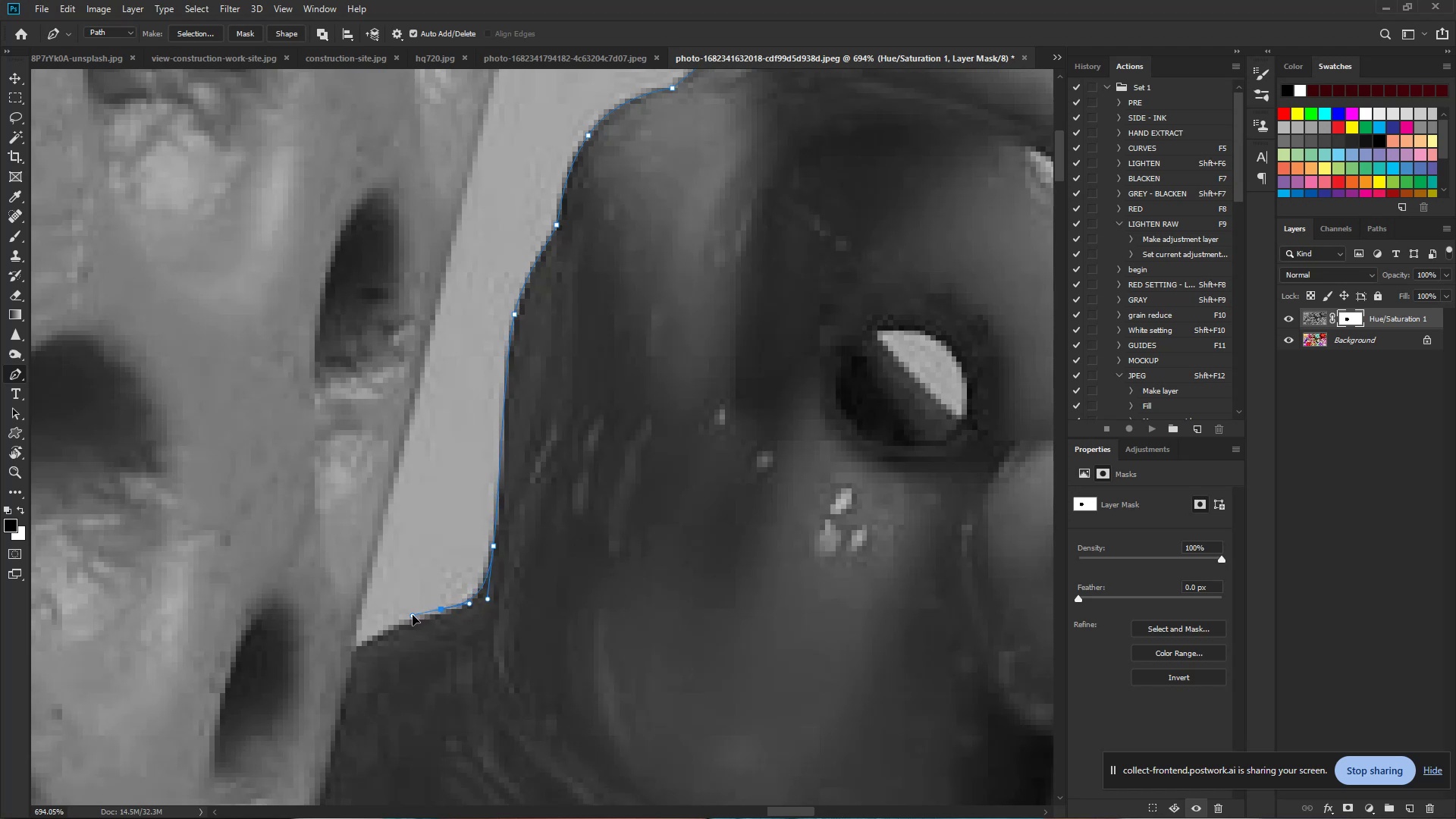 
hold_key(key=Space, duration=0.93)
 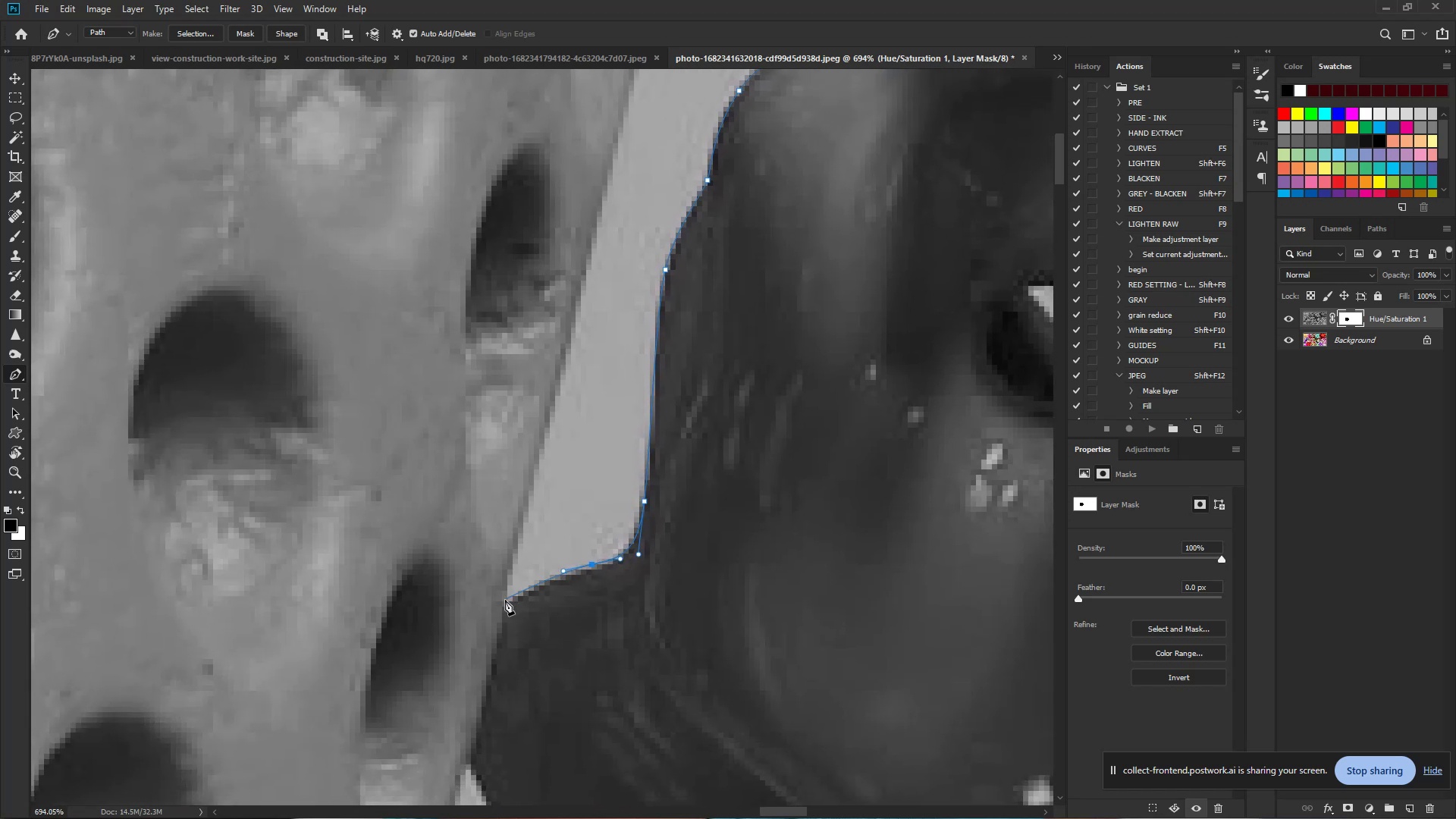 
left_click_drag(start_coordinate=[413, 615], to_coordinate=[563, 570])
 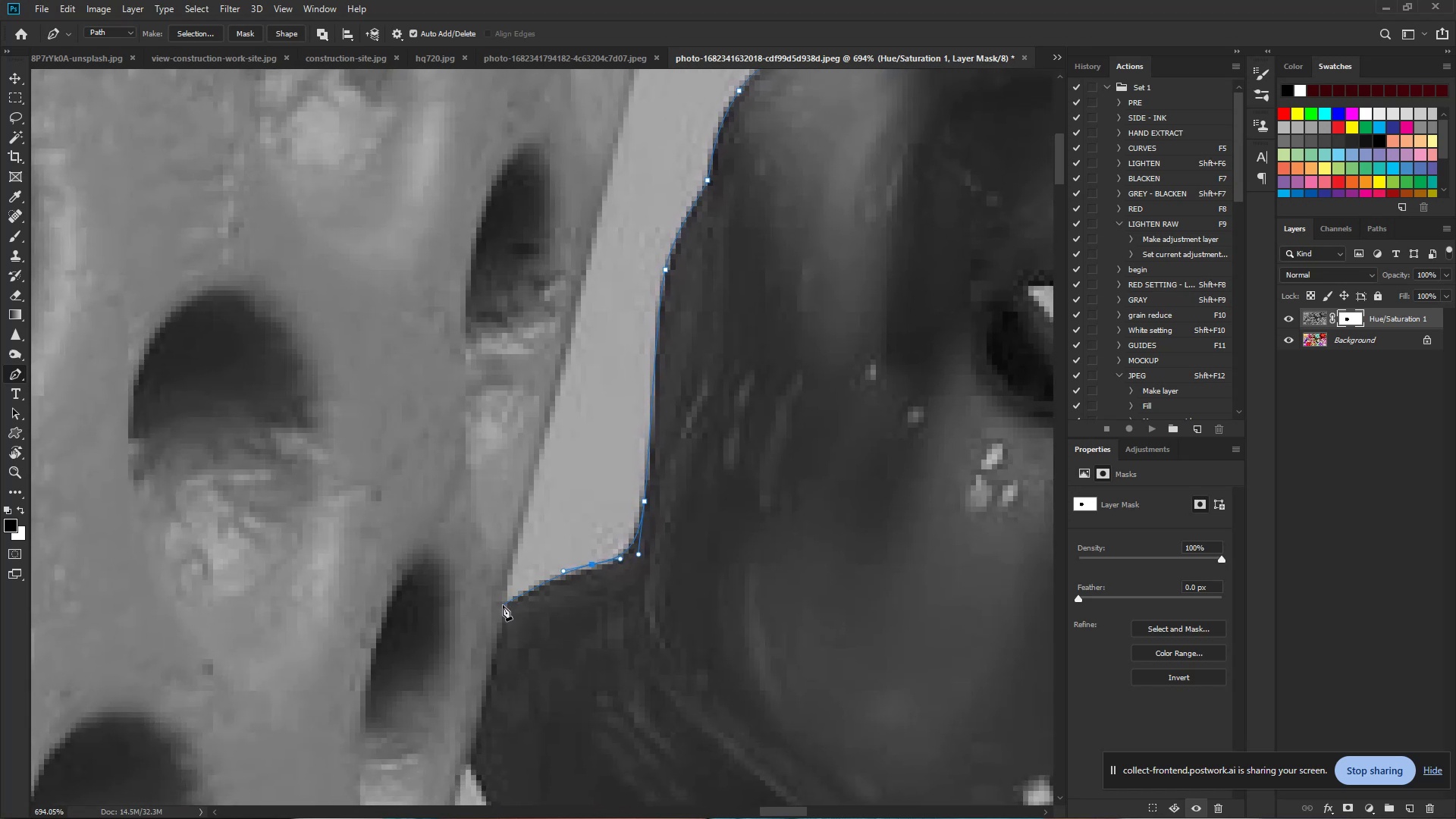 
left_click([503, 605])
 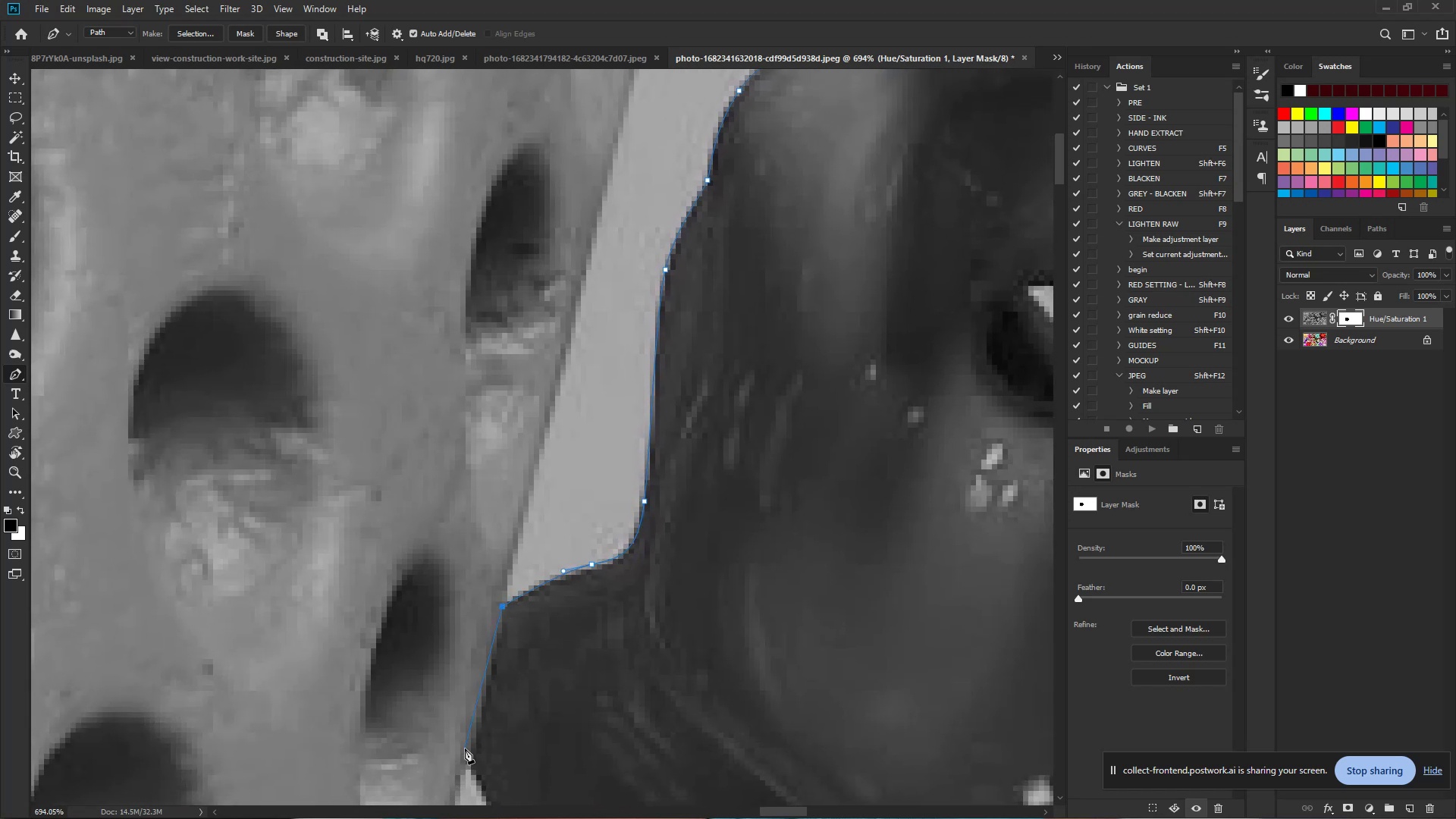 
hold_key(key=Space, duration=1.06)
 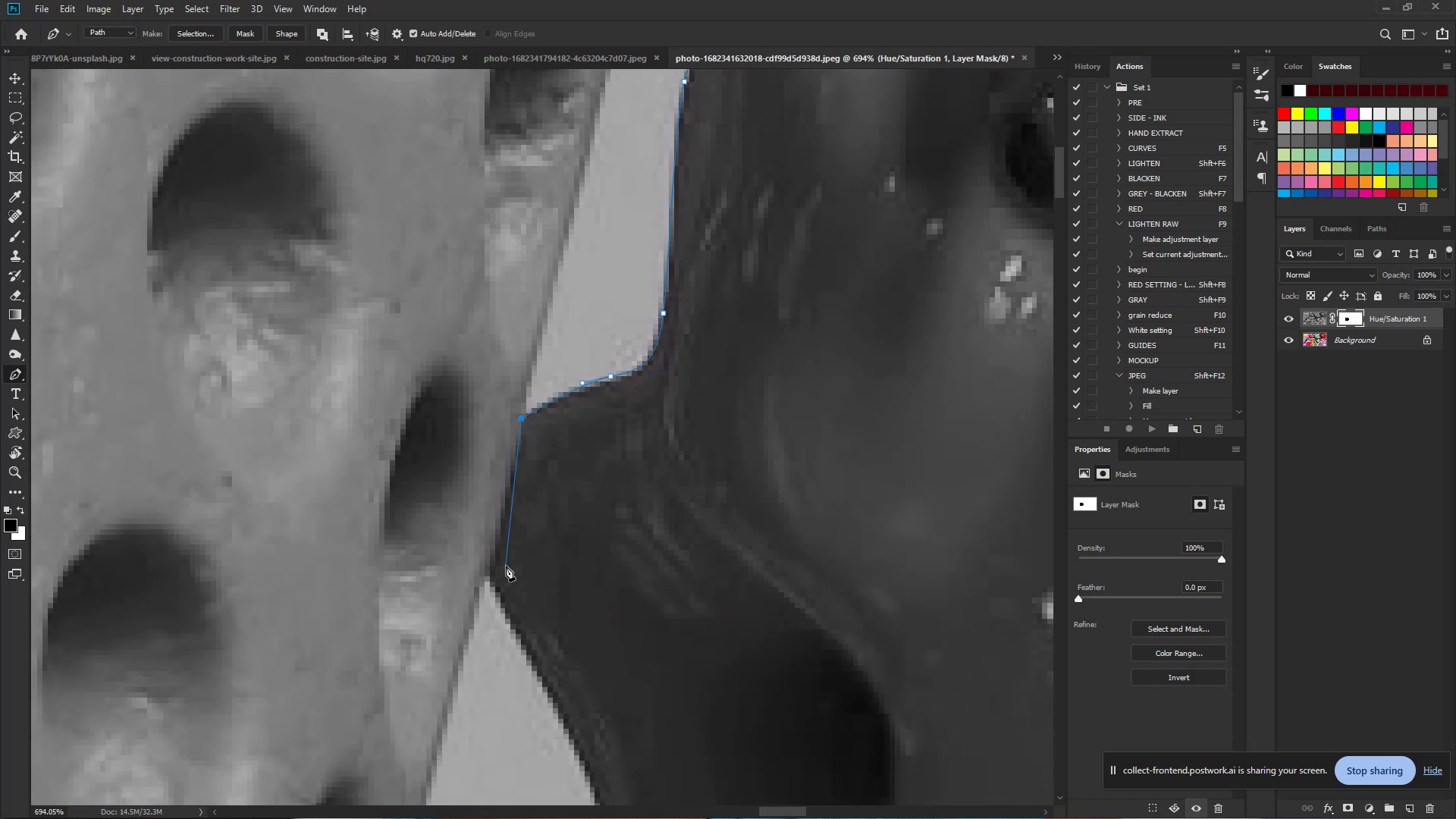 
left_click_drag(start_coordinate=[469, 754], to_coordinate=[488, 566])
 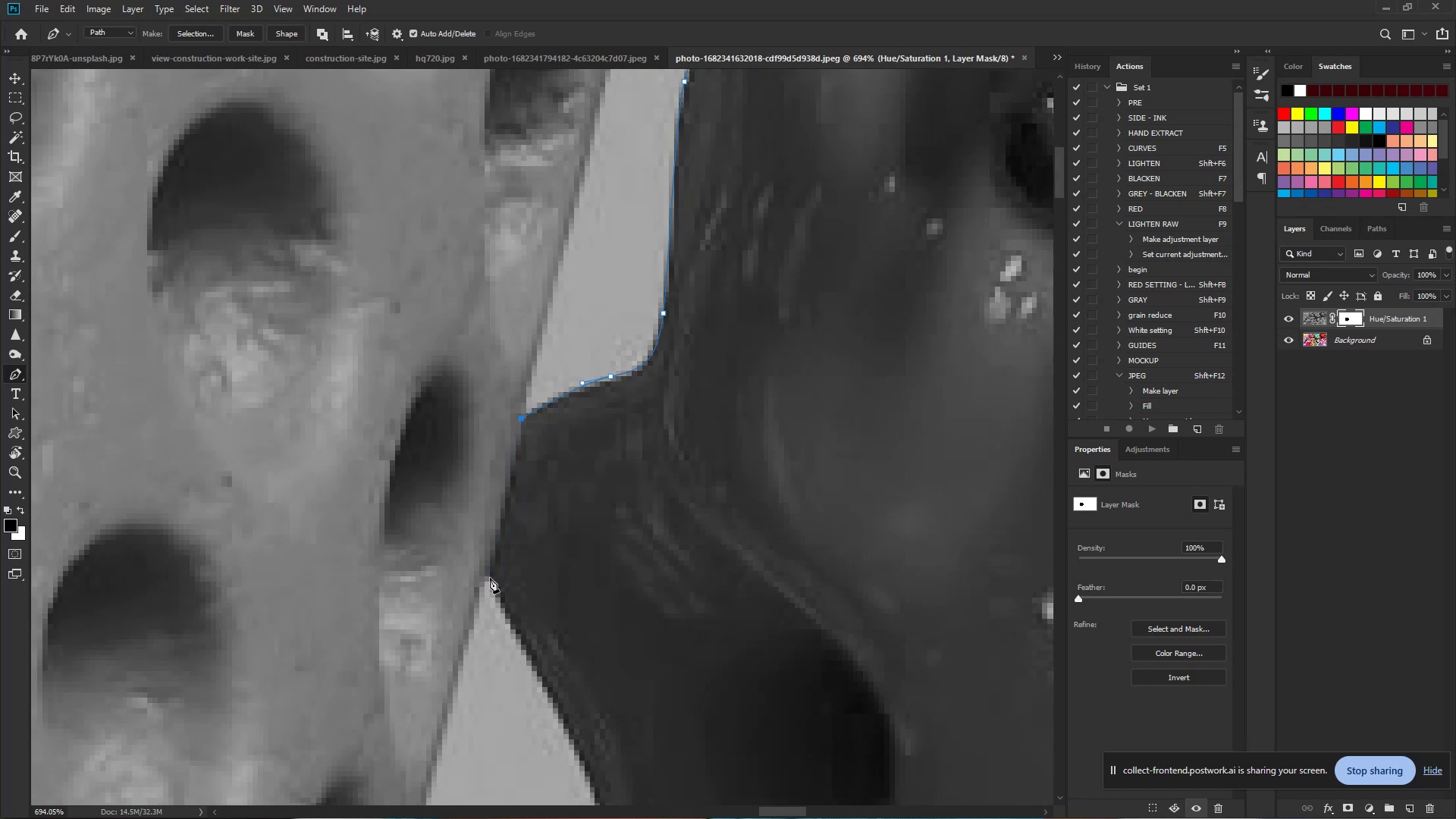 
left_click([489, 577])
 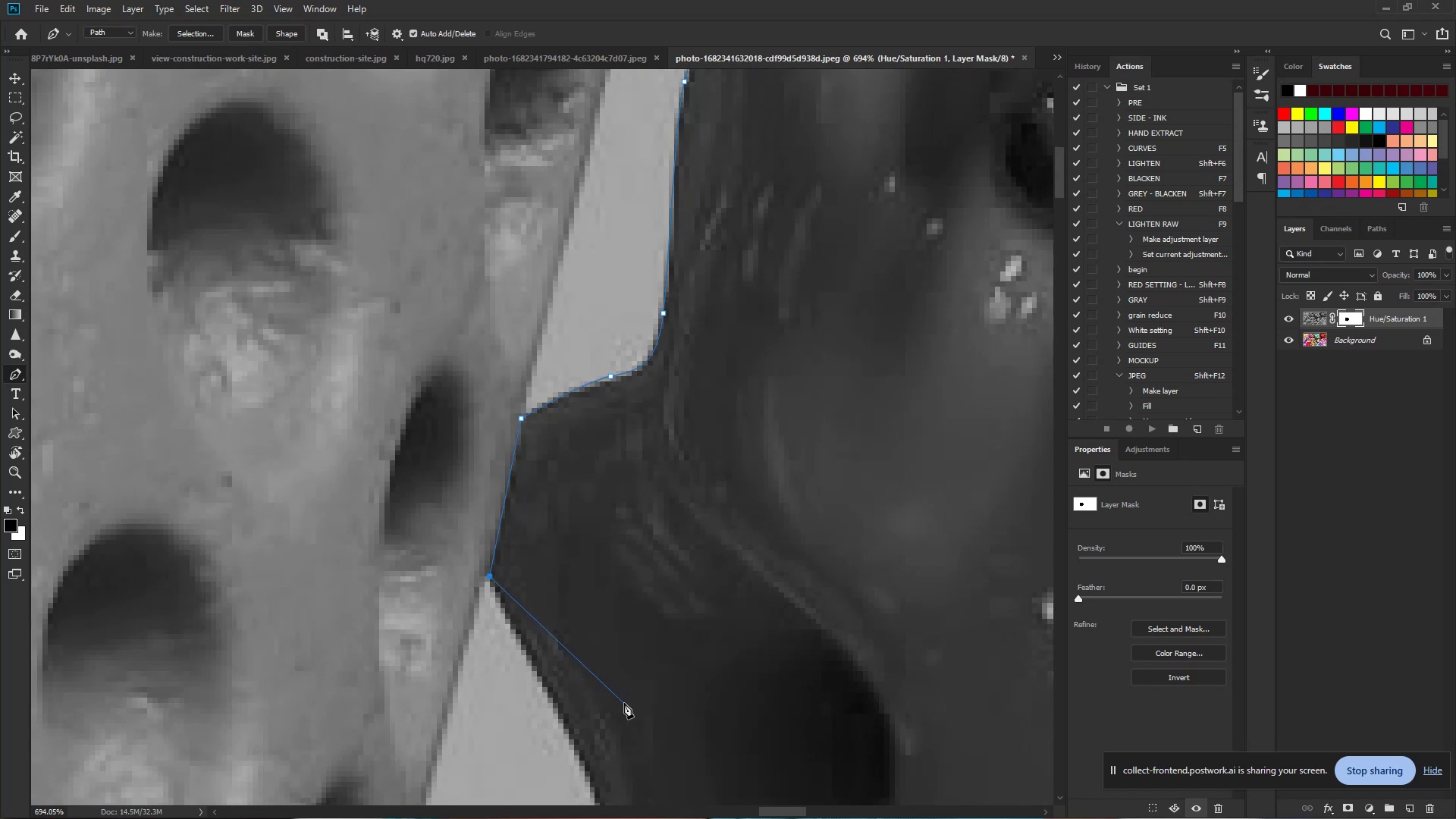 
hold_key(key=Space, duration=0.82)
 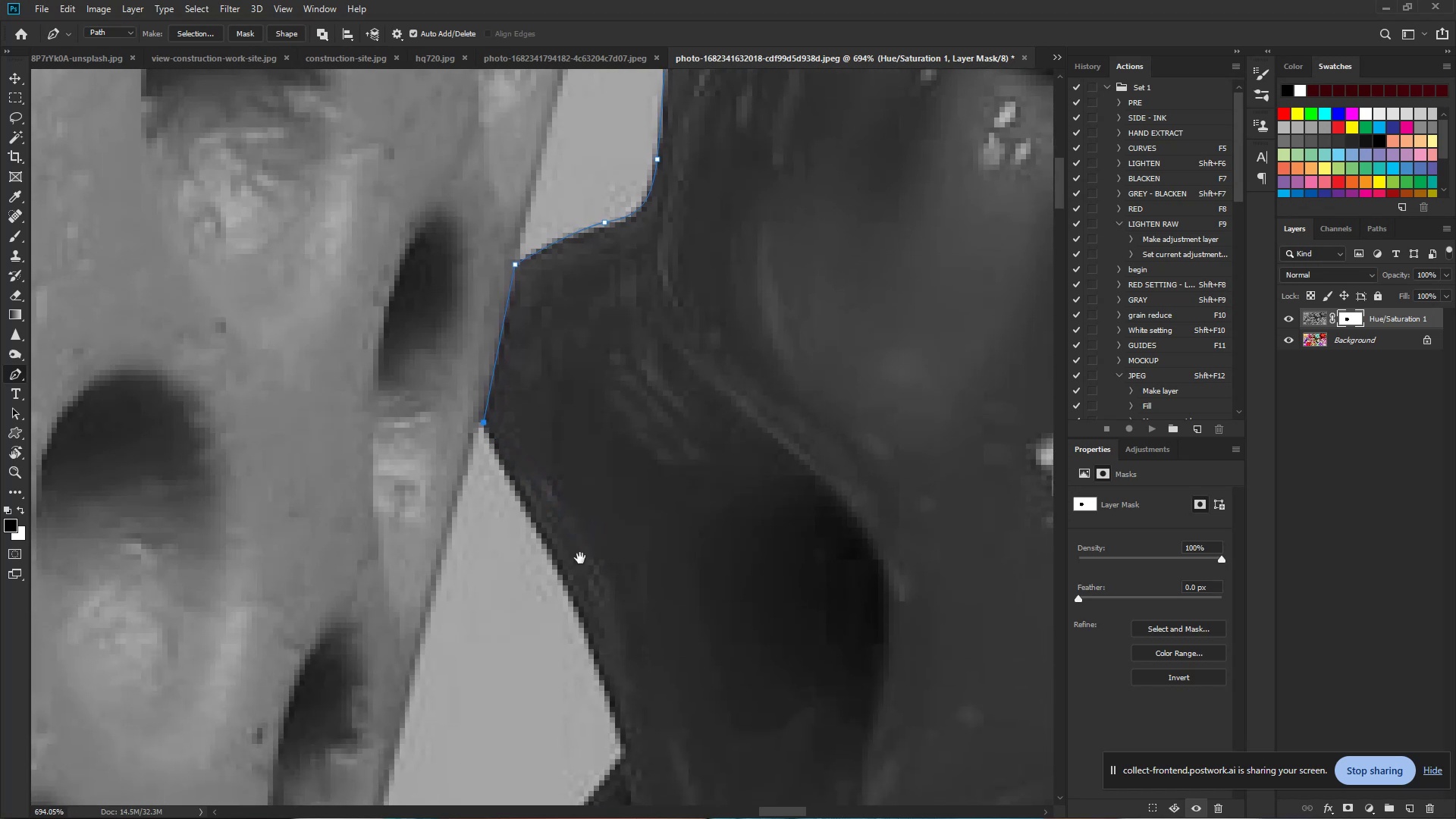 
left_click_drag(start_coordinate=[585, 701], to_coordinate=[579, 548])
 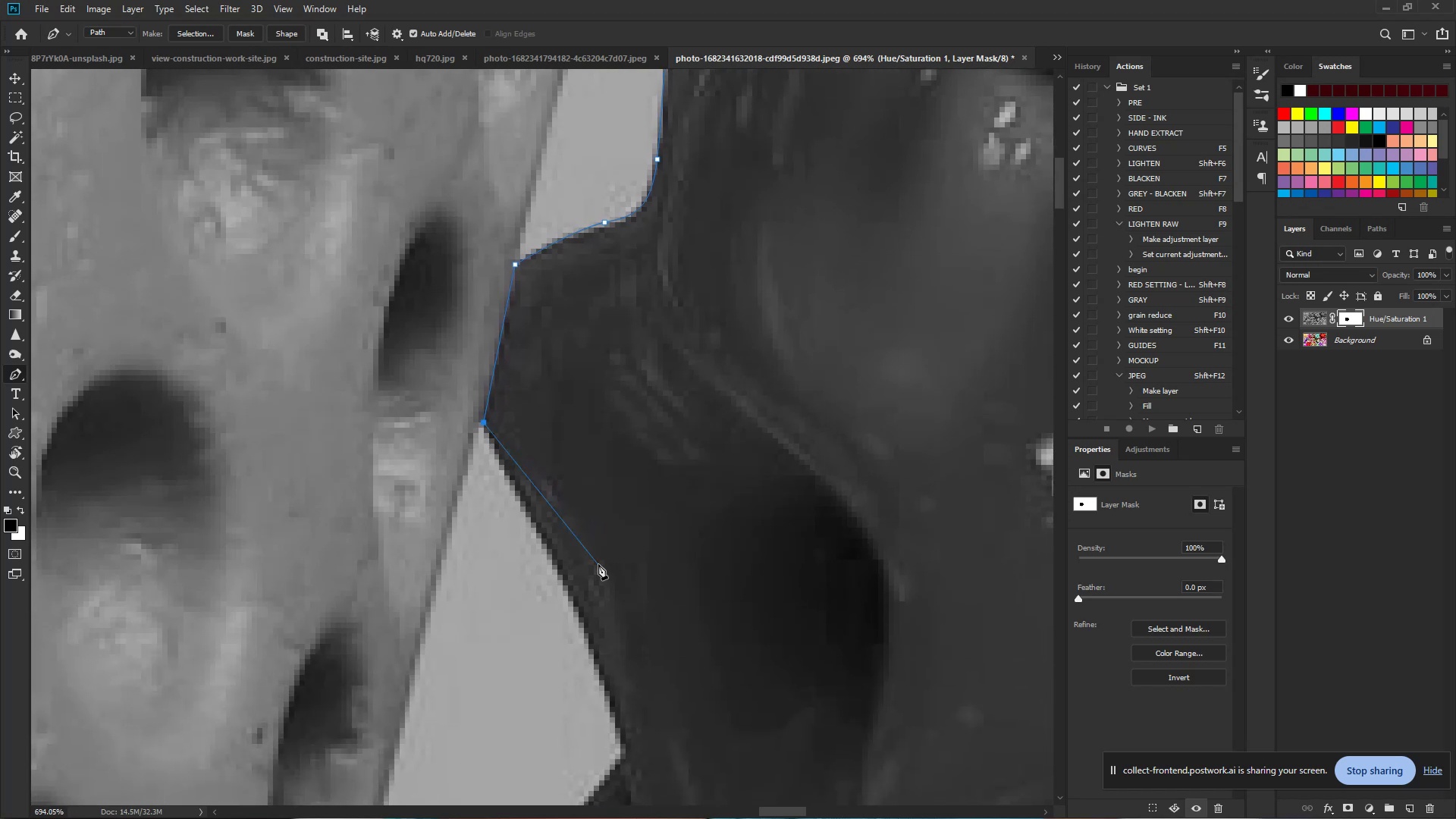 
hold_key(key=Space, duration=0.82)
 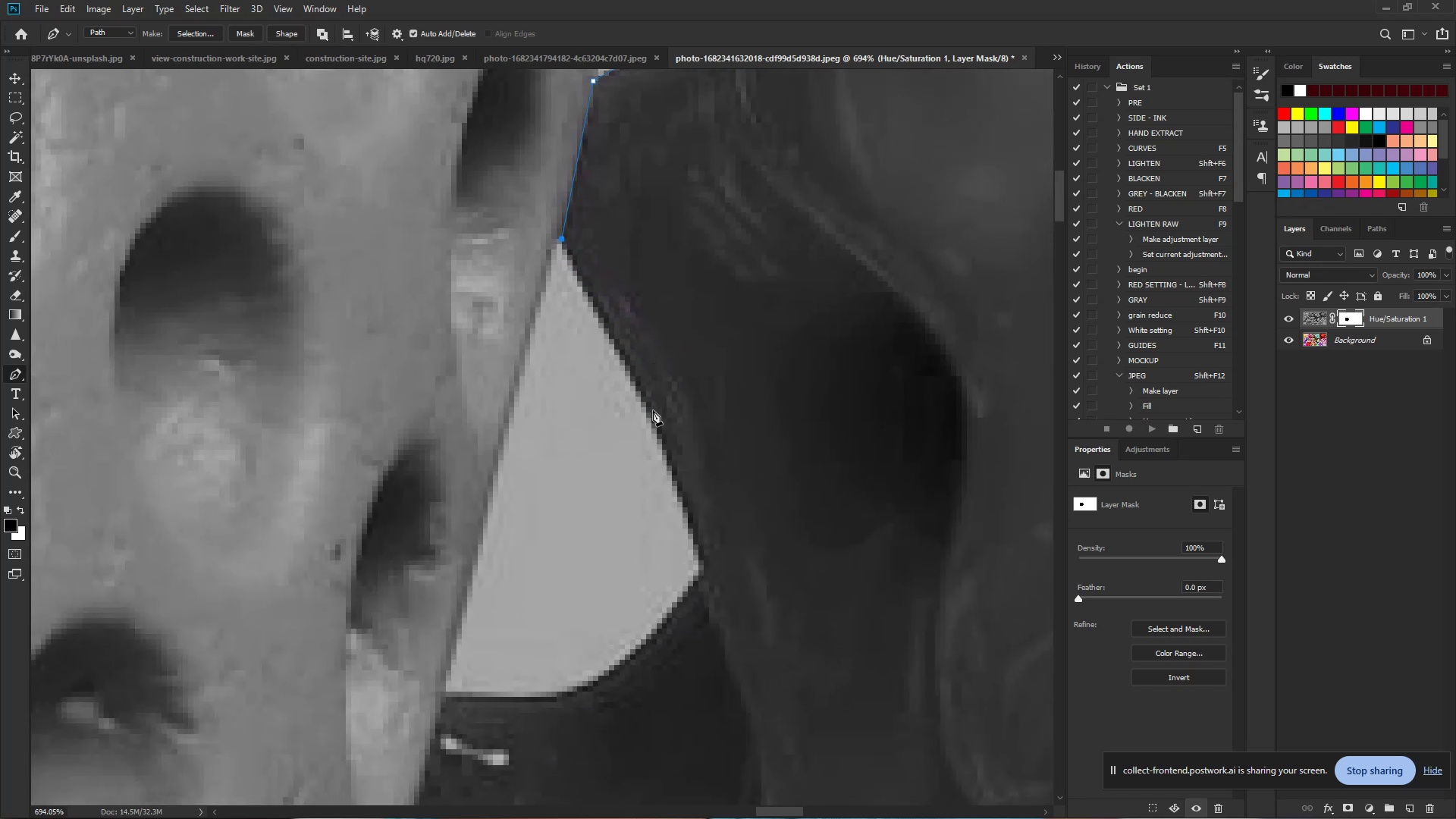 
left_click_drag(start_coordinate=[575, 551], to_coordinate=[653, 368])
 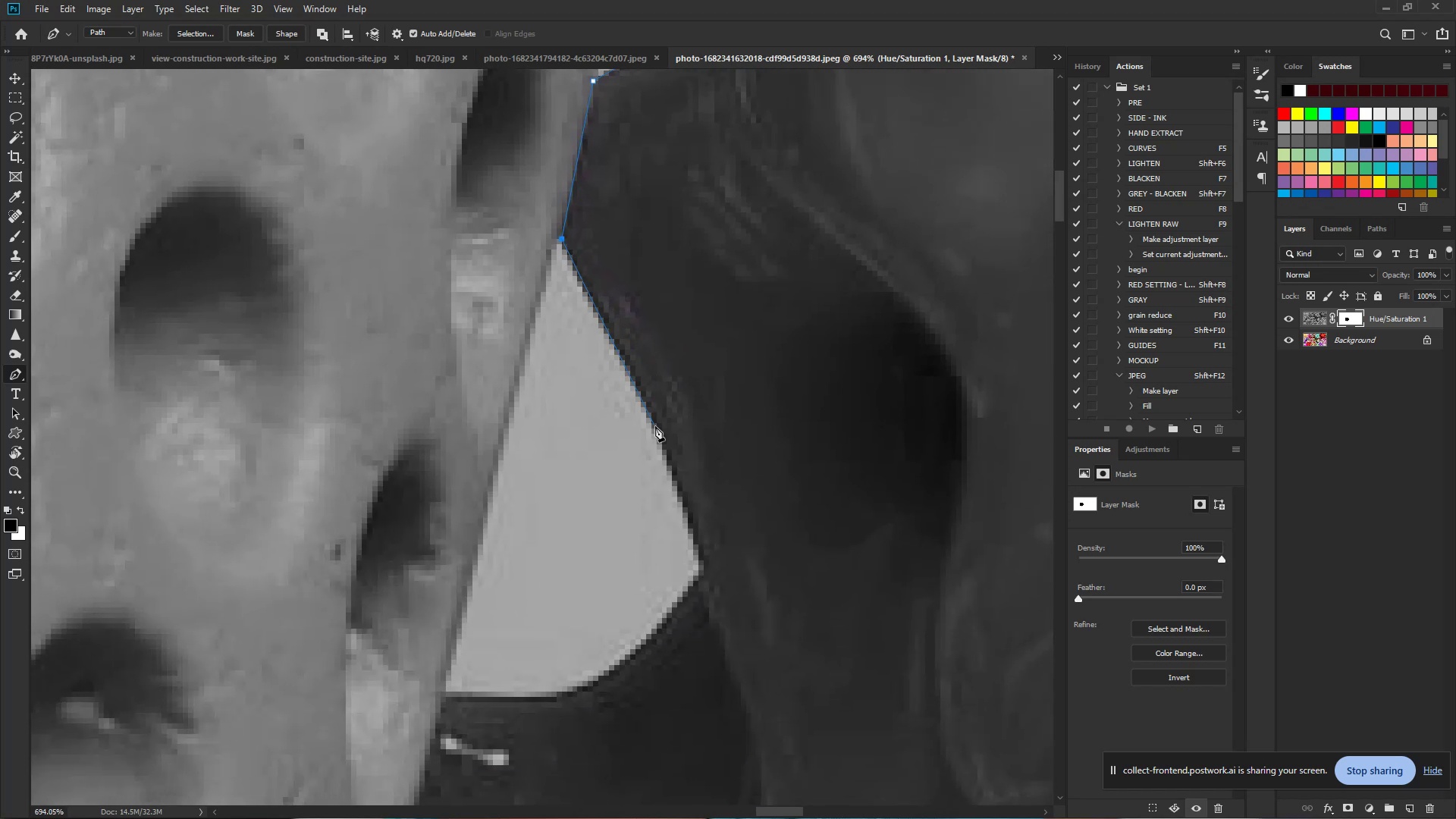 
left_click_drag(start_coordinate=[655, 426], to_coordinate=[686, 497])
 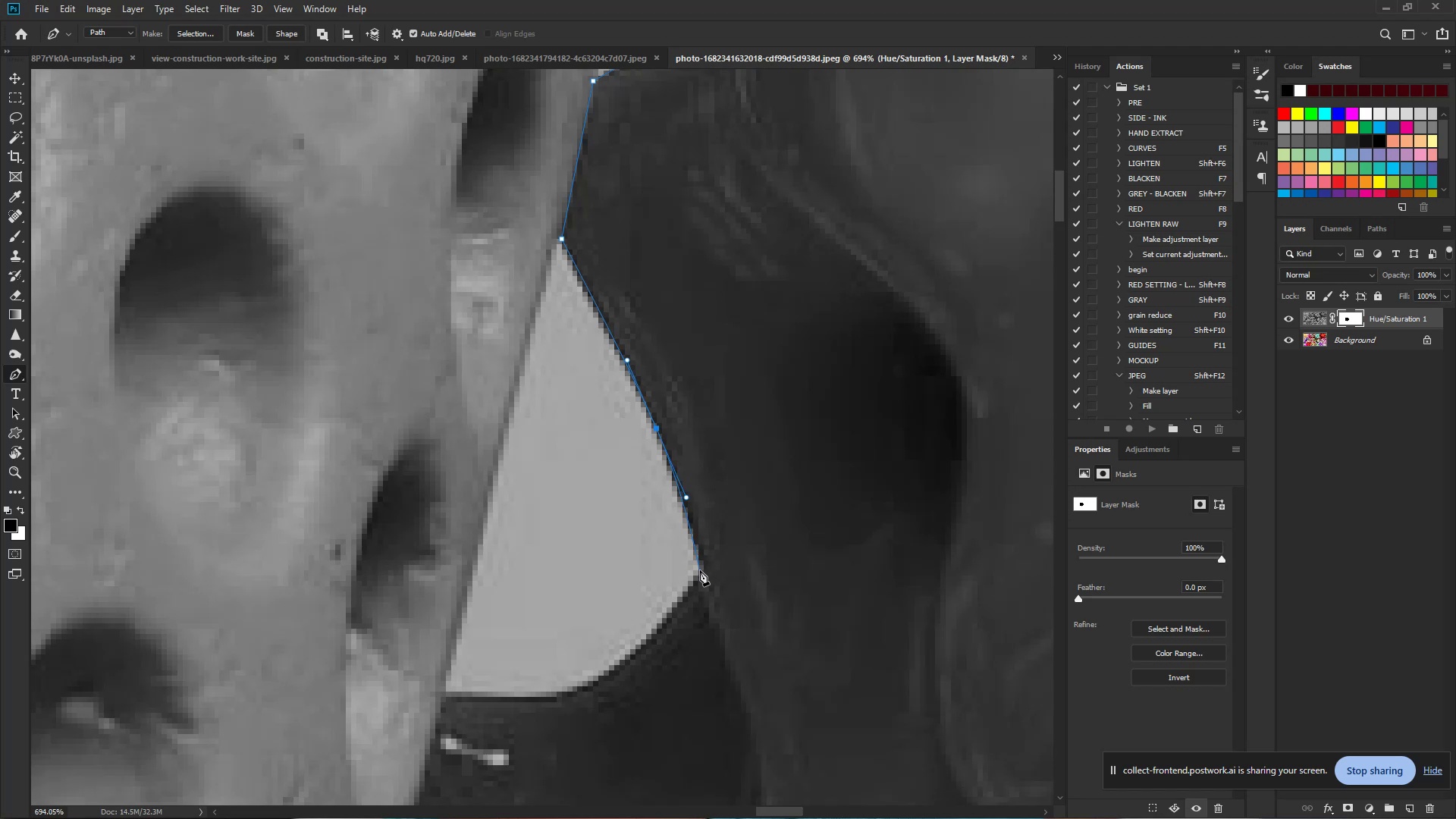 
left_click([701, 566])
 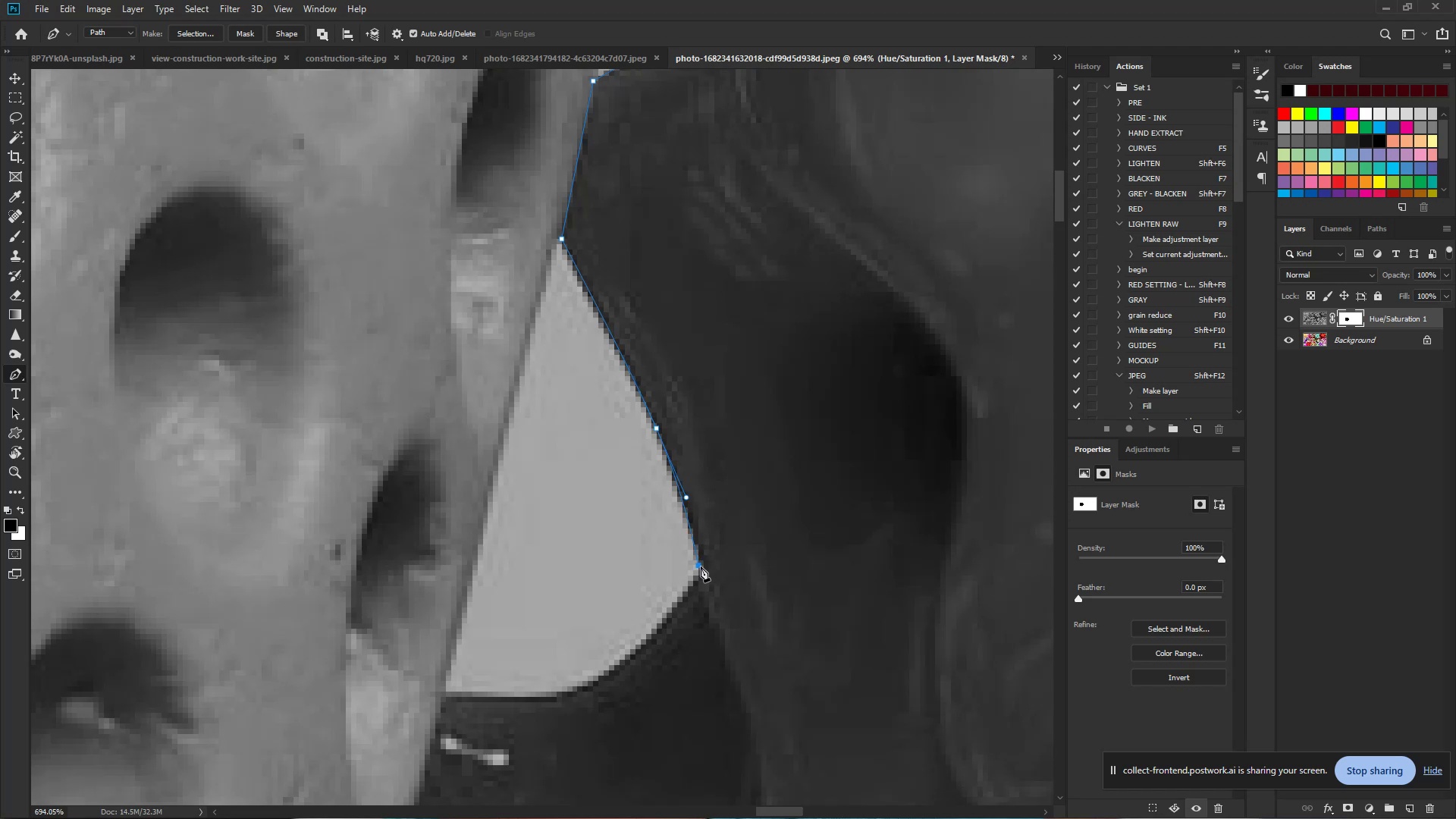 
hold_key(key=Space, duration=0.73)
 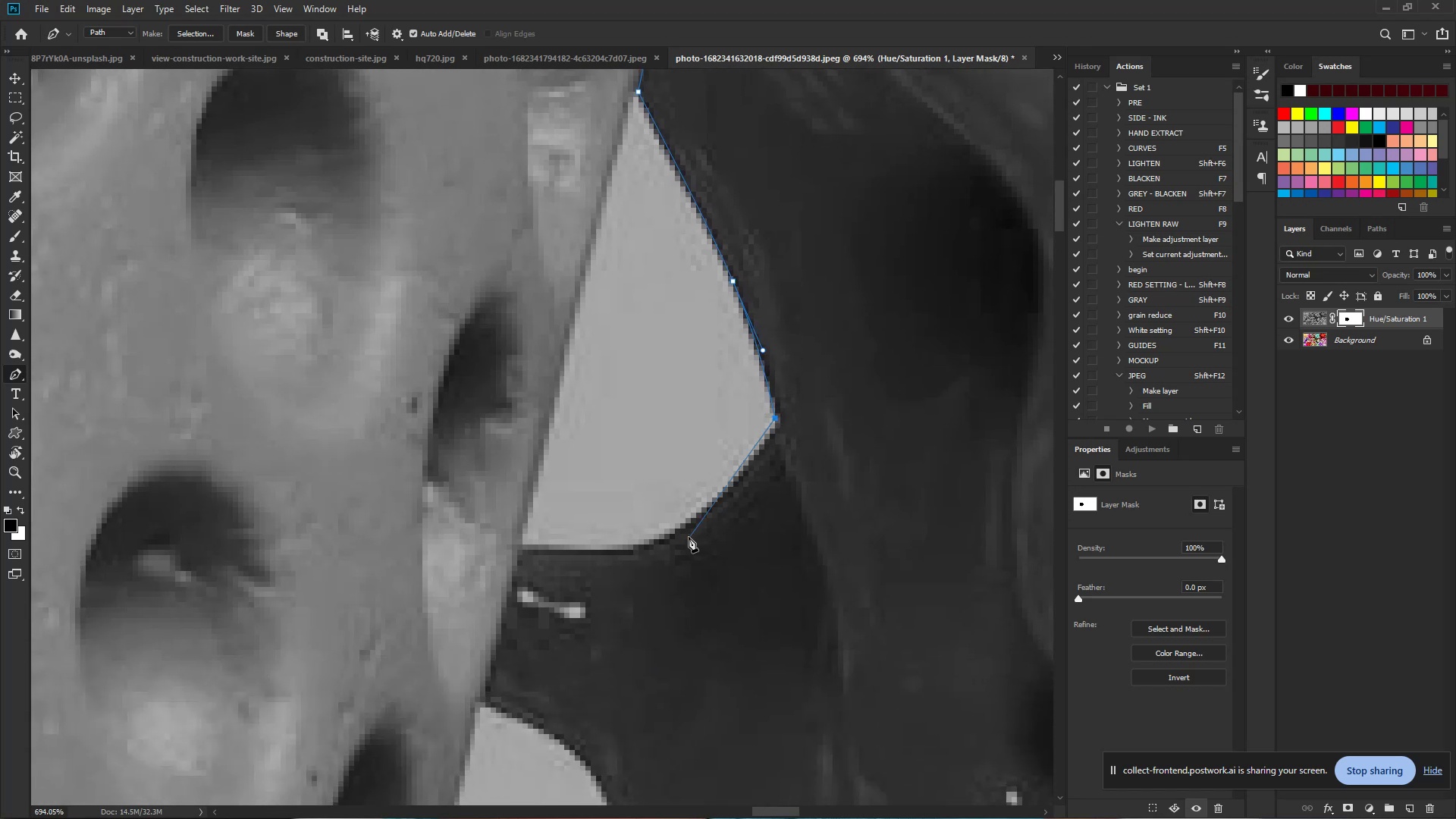 
left_click_drag(start_coordinate=[701, 566], to_coordinate=[777, 419])
 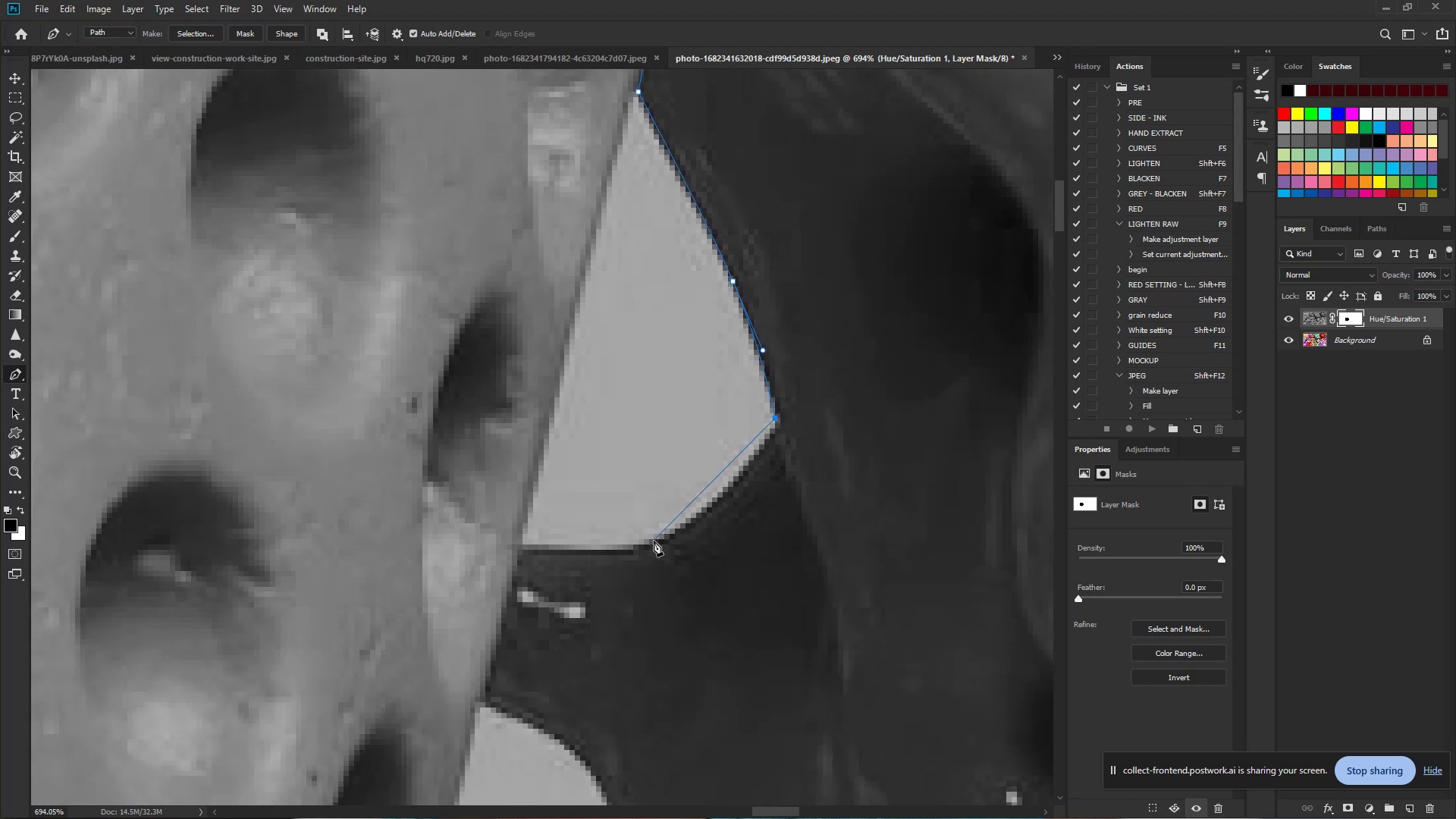 
left_click_drag(start_coordinate=[651, 541], to_coordinate=[595, 552])
 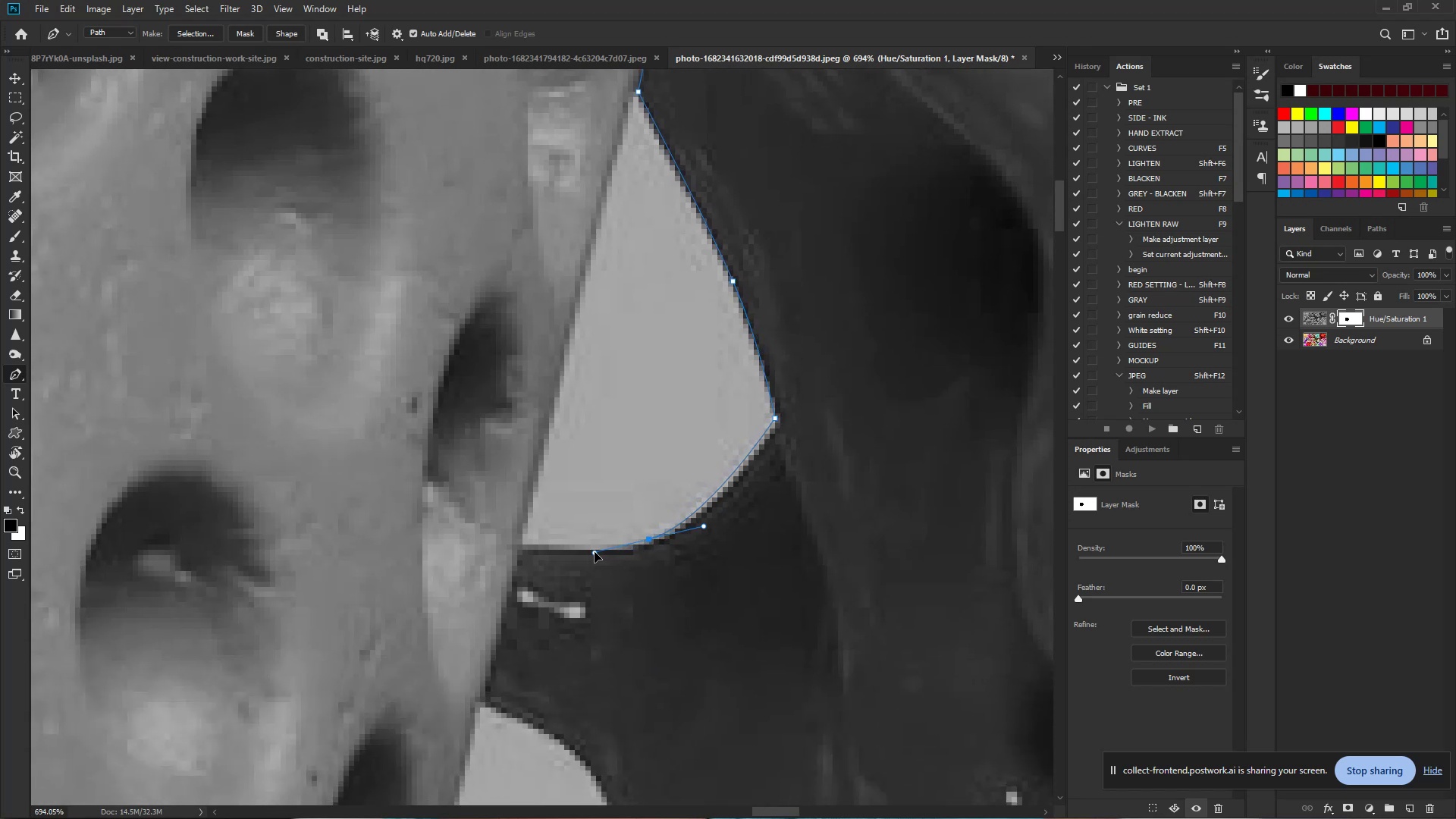 
key(Control+Z)
 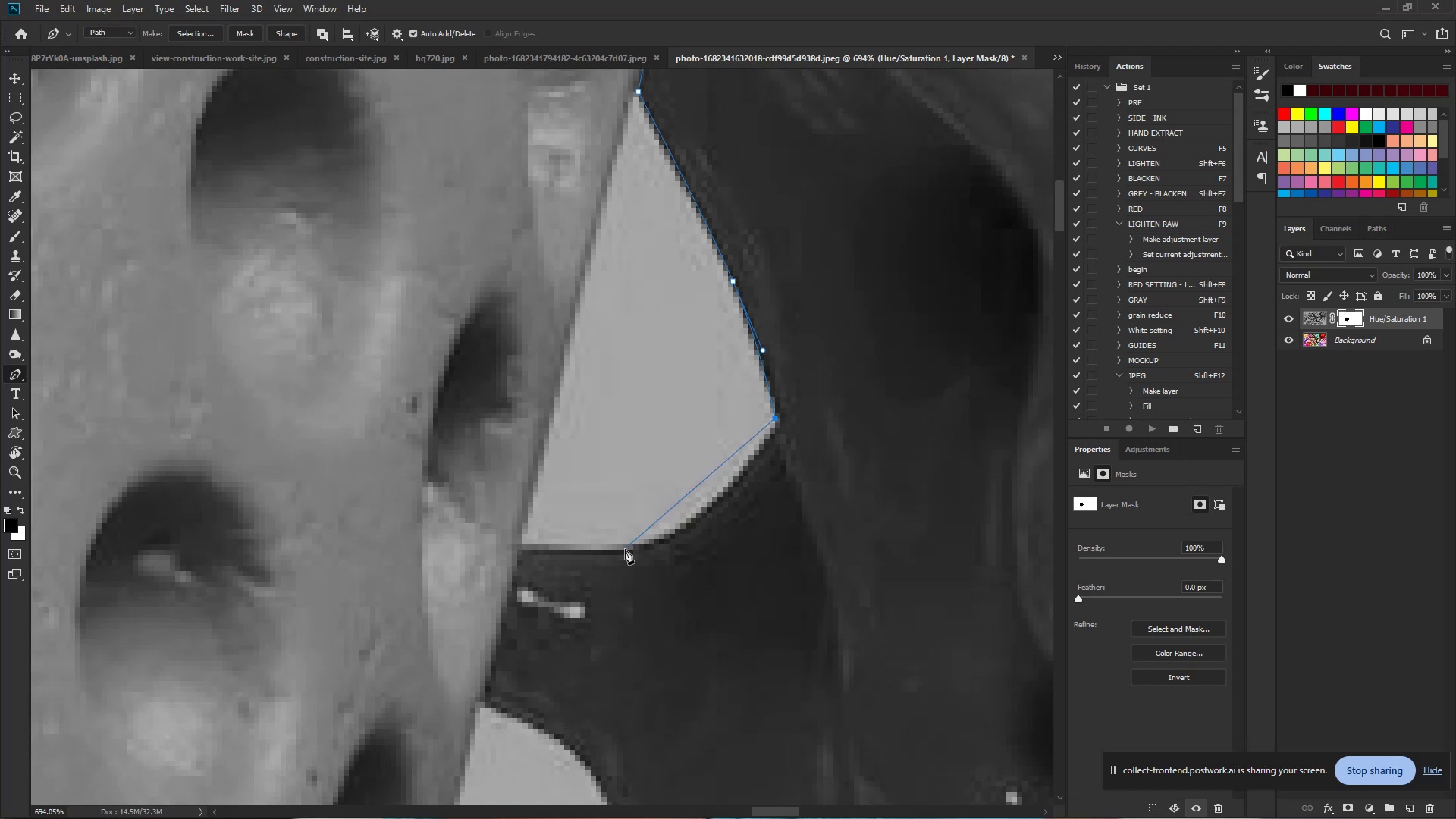 
left_click_drag(start_coordinate=[623, 548], to_coordinate=[541, 548])
 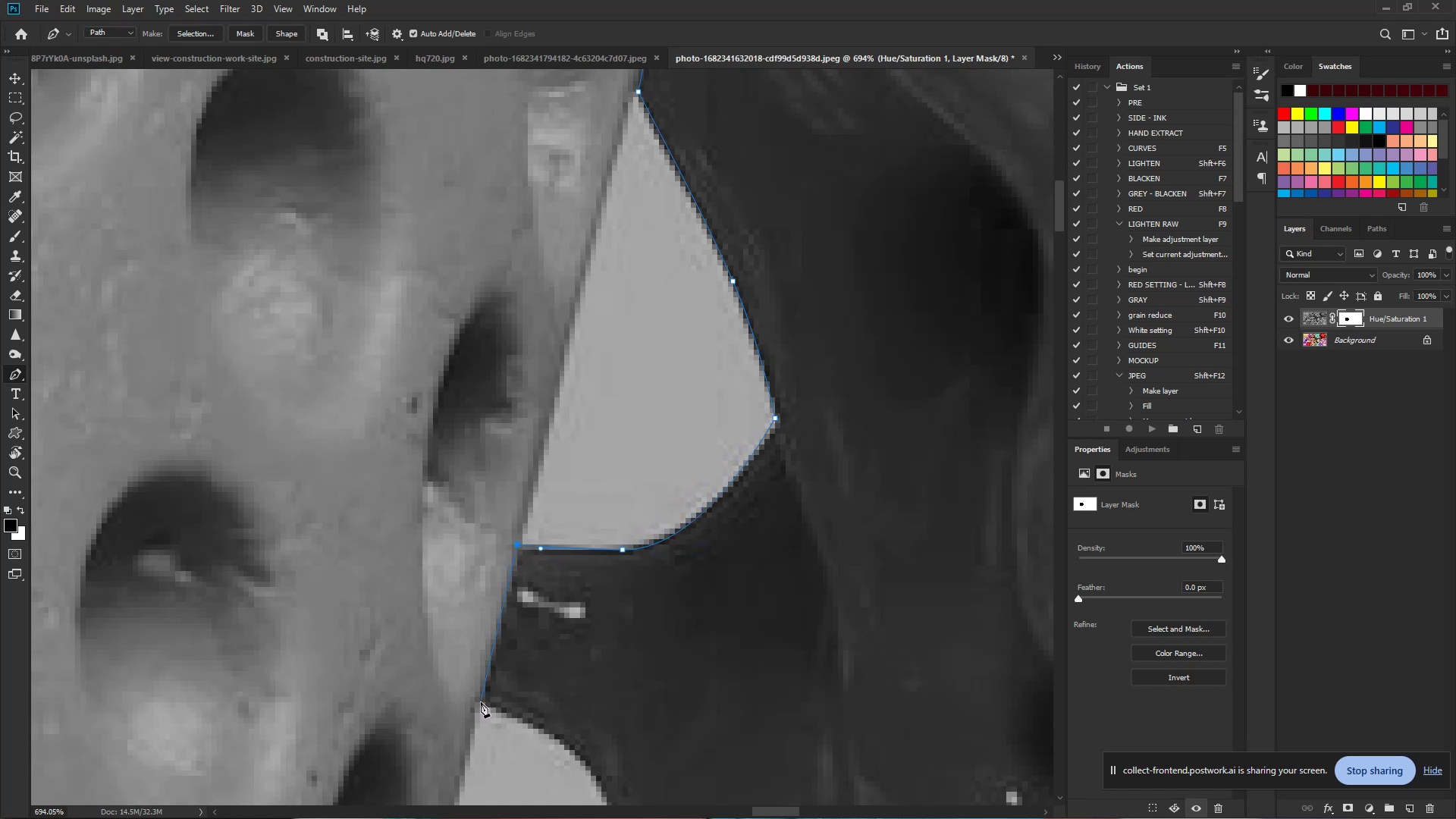 
wait(5.17)
 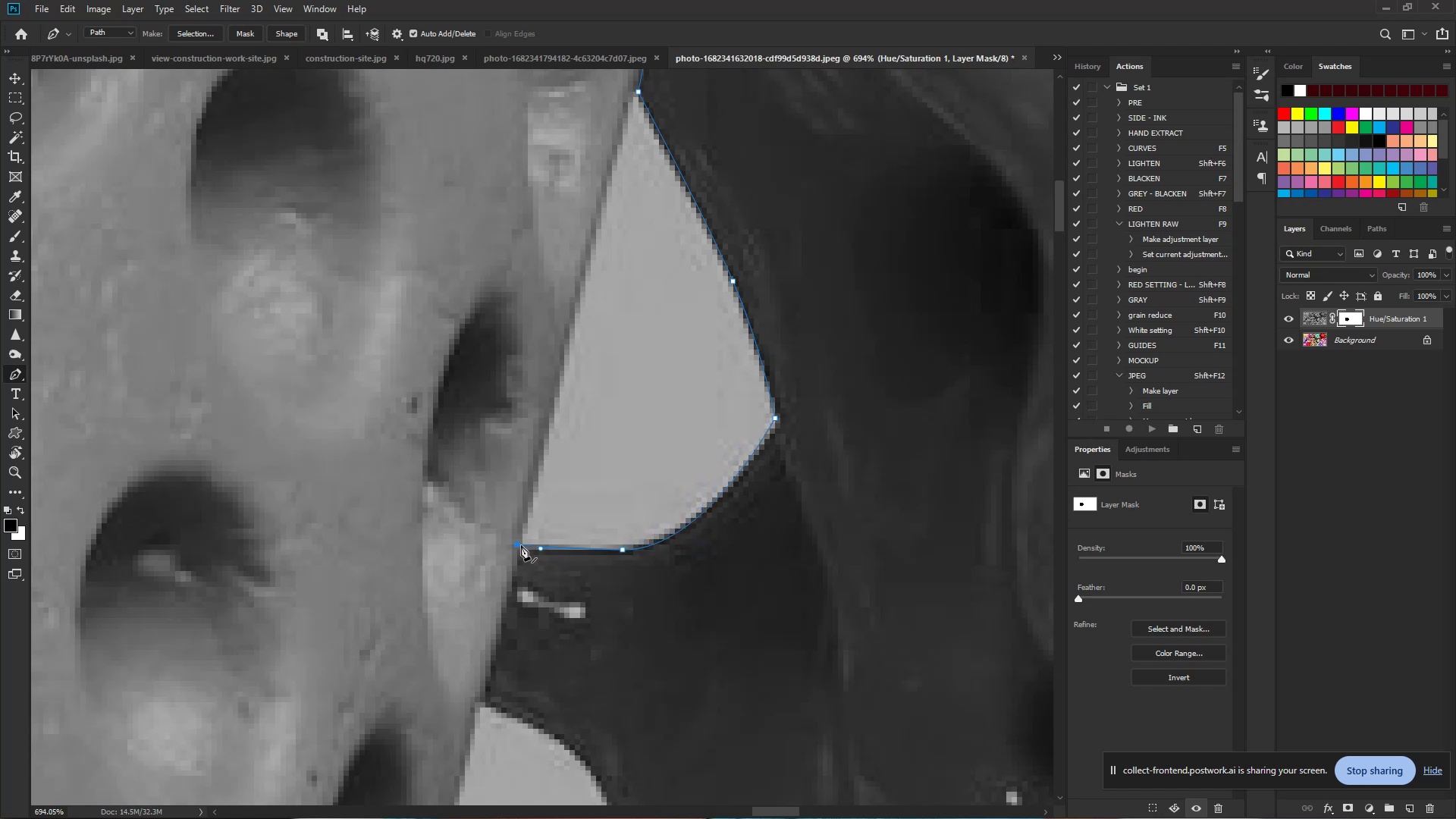 
left_click([480, 703])
 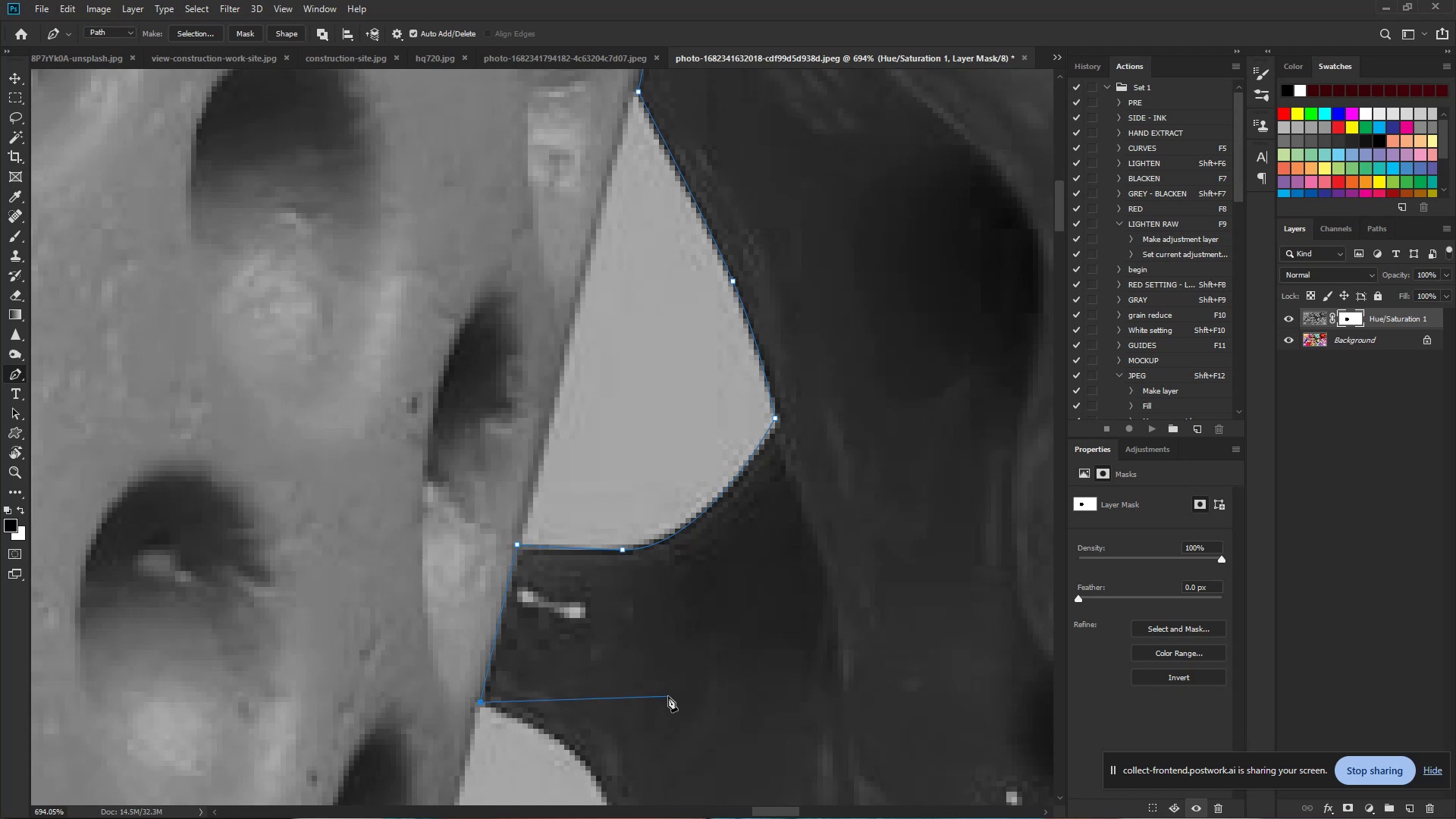 
hold_key(key=Space, duration=0.92)
 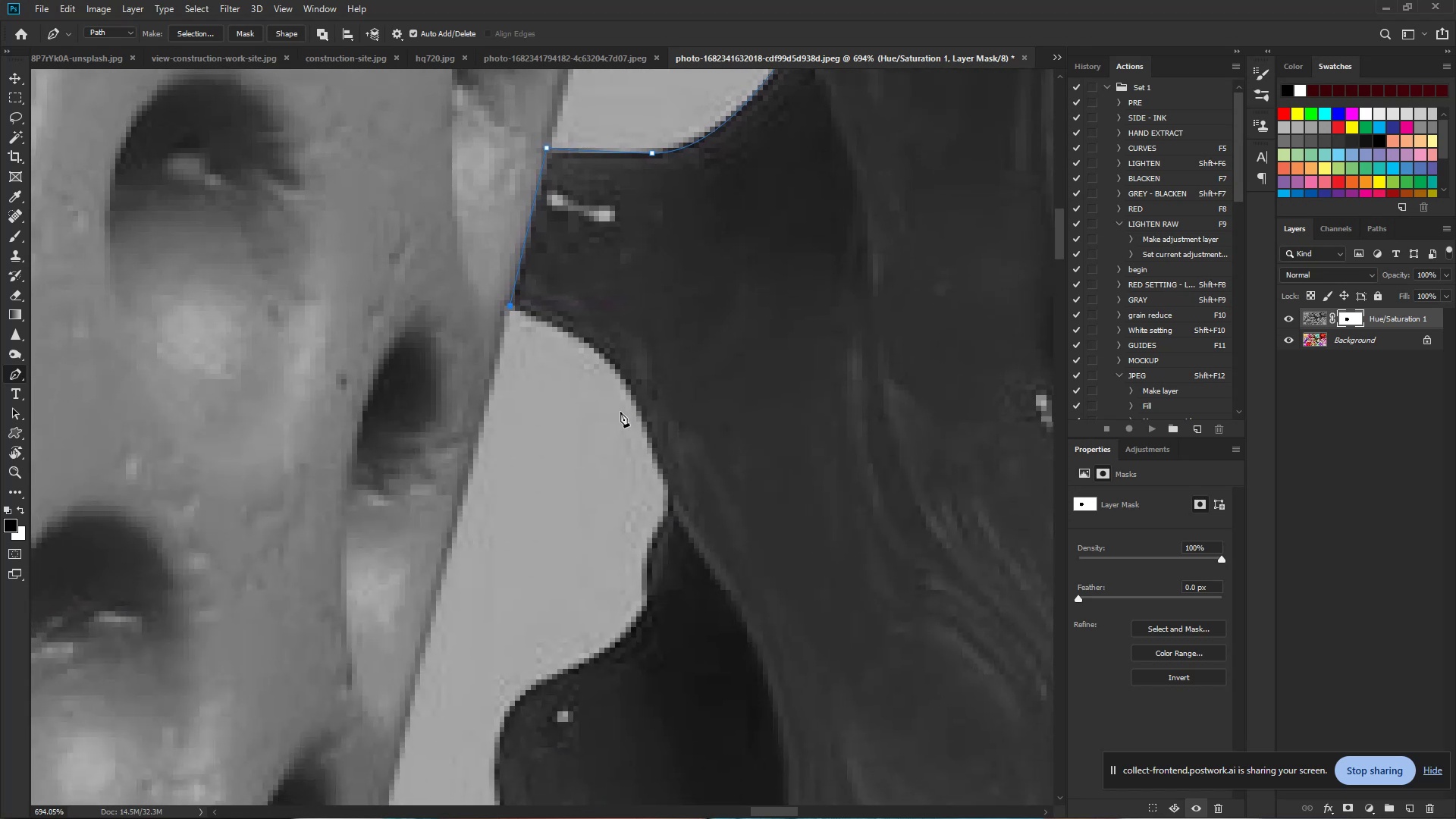 
left_click_drag(start_coordinate=[656, 734], to_coordinate=[686, 337])
 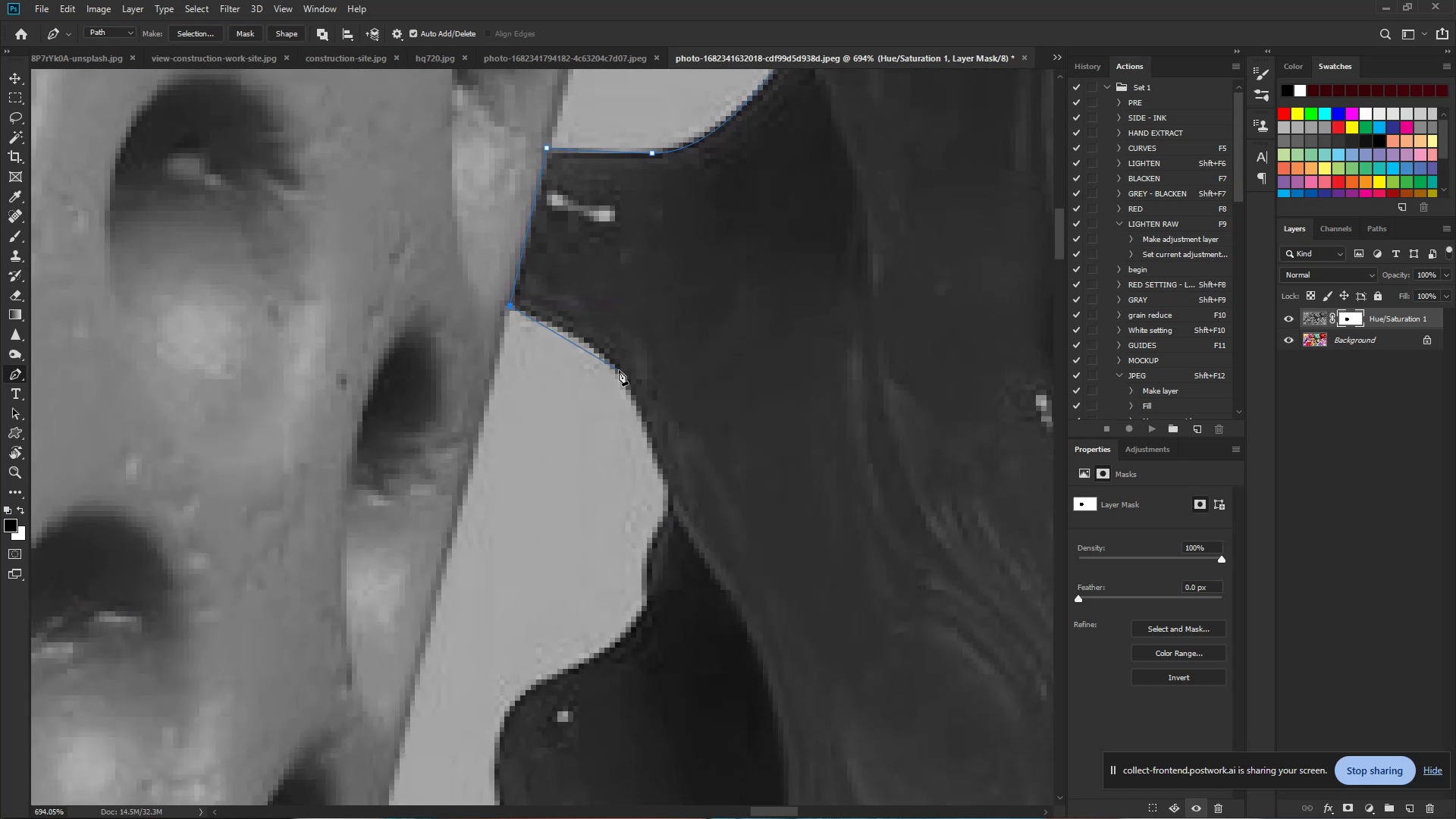 
left_click_drag(start_coordinate=[620, 375], to_coordinate=[635, 408])
 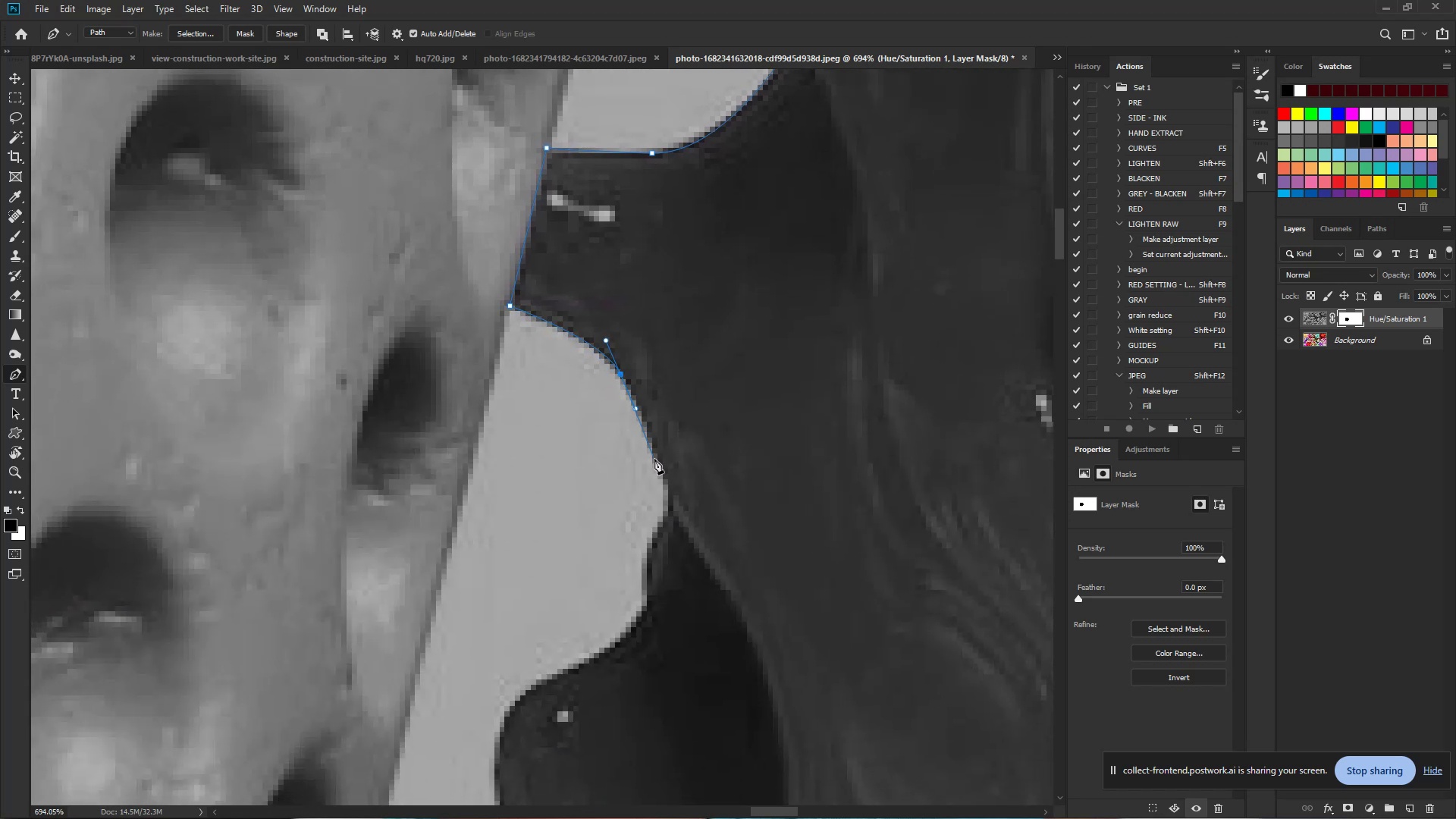 
left_click_drag(start_coordinate=[656, 460], to_coordinate=[666, 477])
 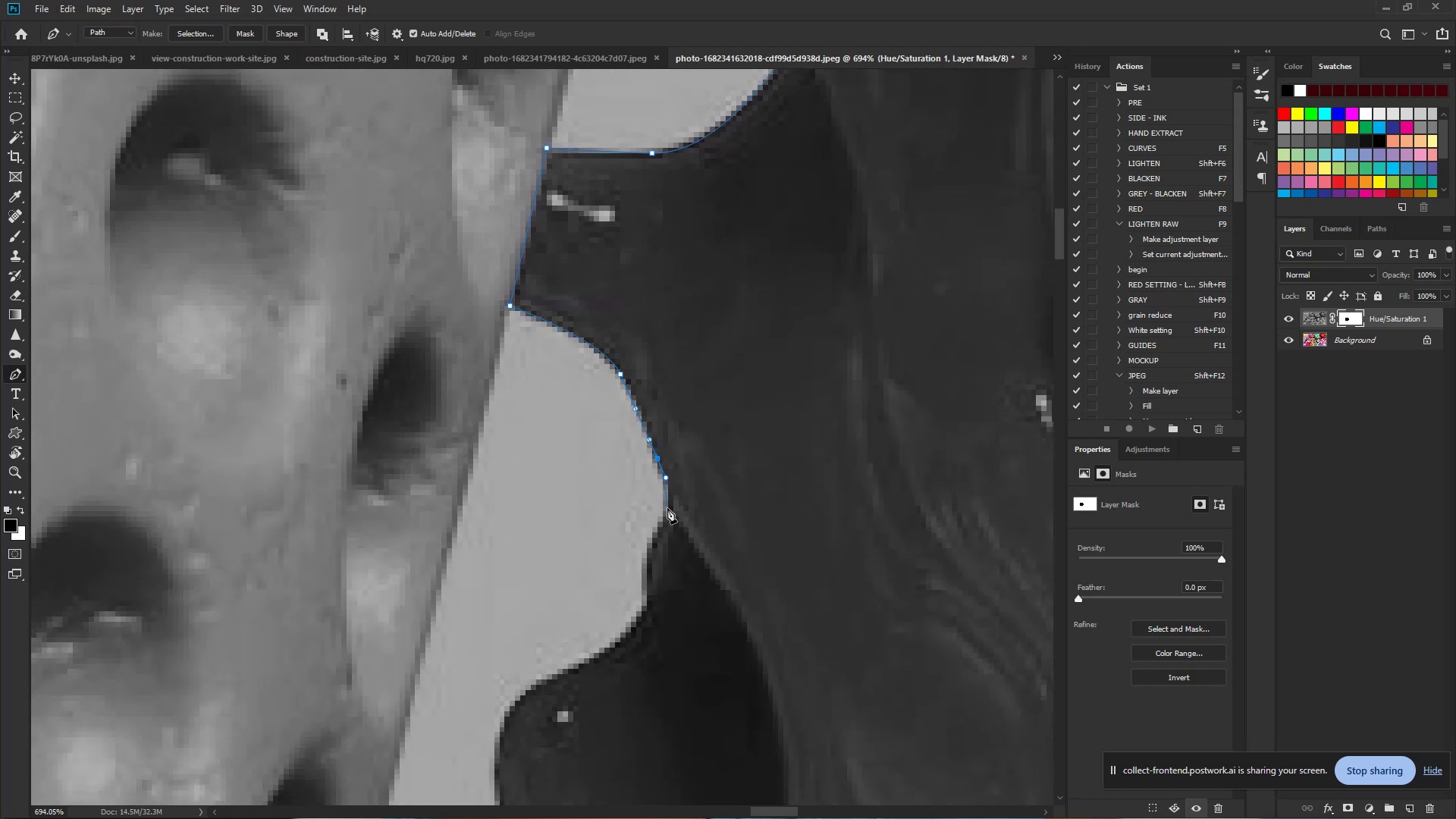 
left_click_drag(start_coordinate=[667, 510], to_coordinate=[664, 517])
 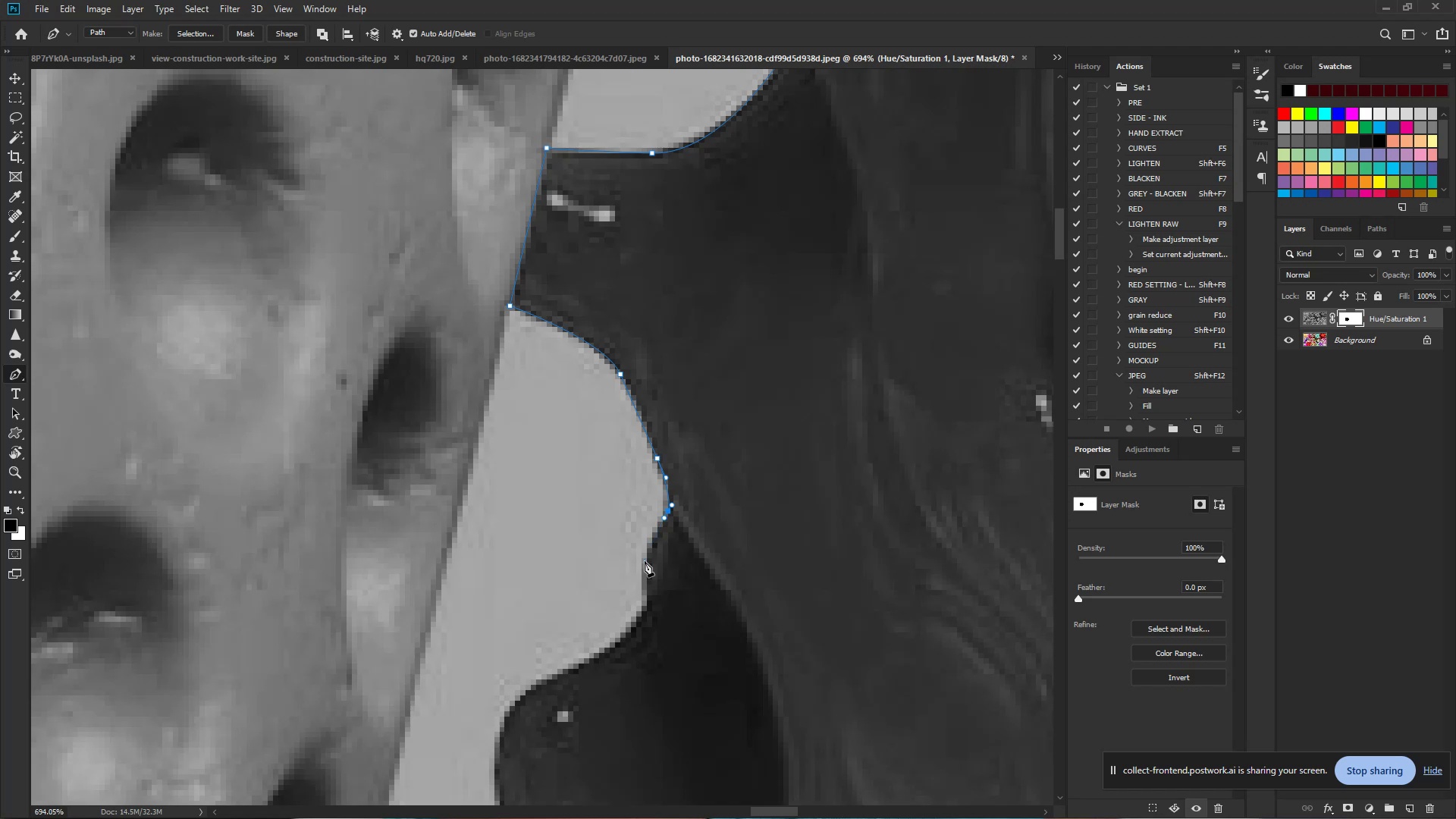 
left_click_drag(start_coordinate=[646, 563], to_coordinate=[645, 584])
 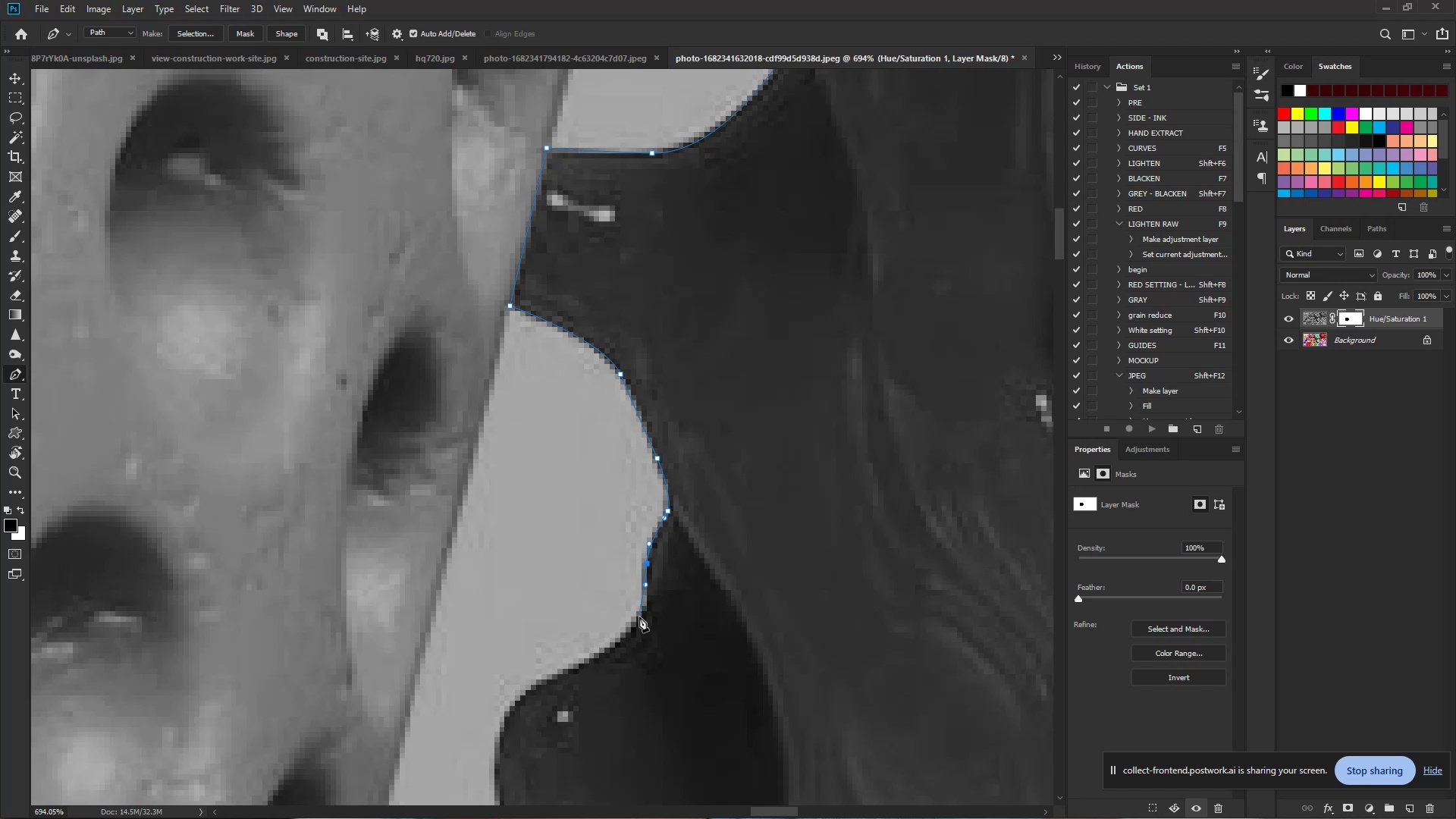 
left_click_drag(start_coordinate=[639, 617], to_coordinate=[635, 624])
 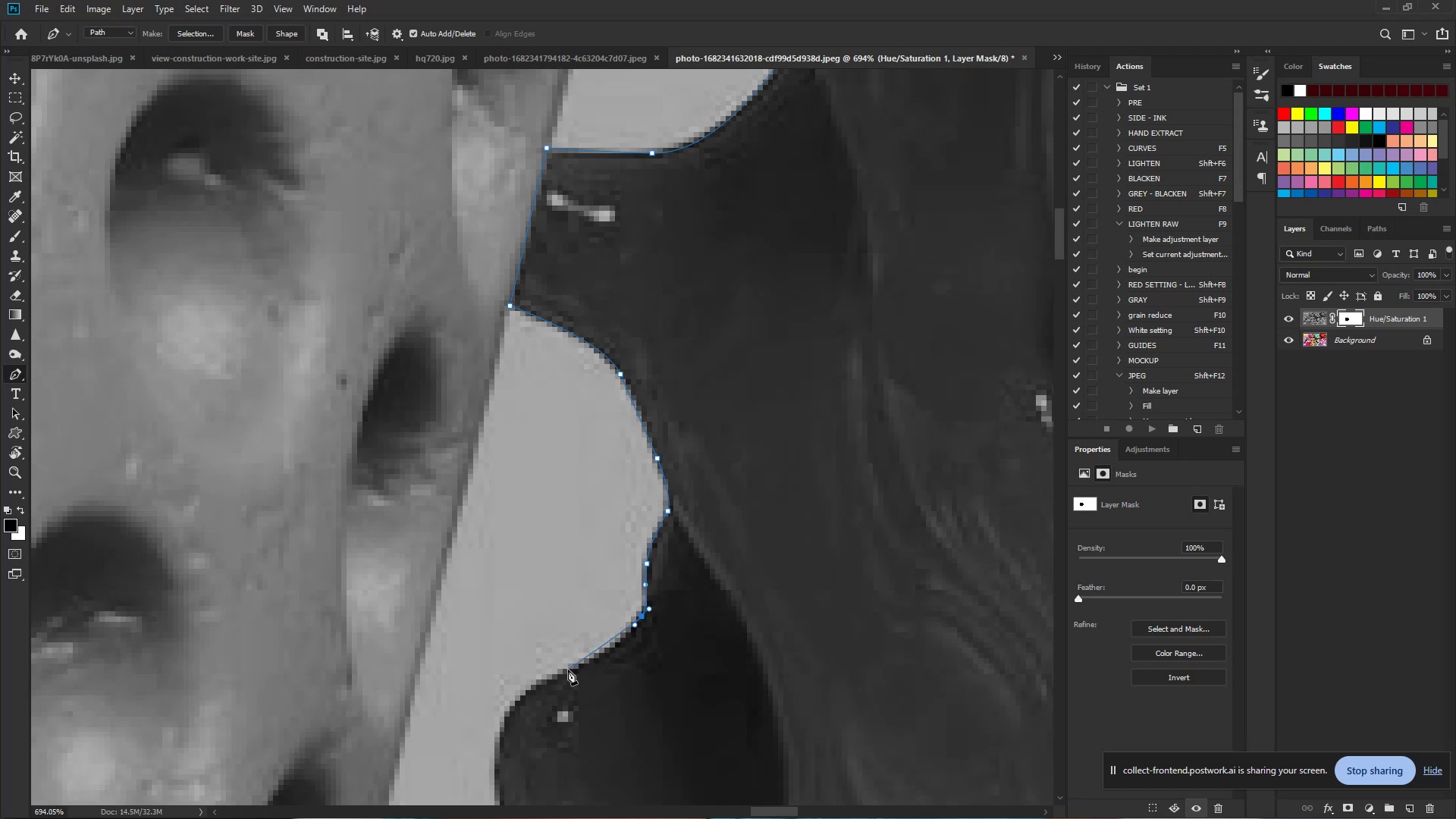 
left_click_drag(start_coordinate=[566, 669], to_coordinate=[528, 687])
 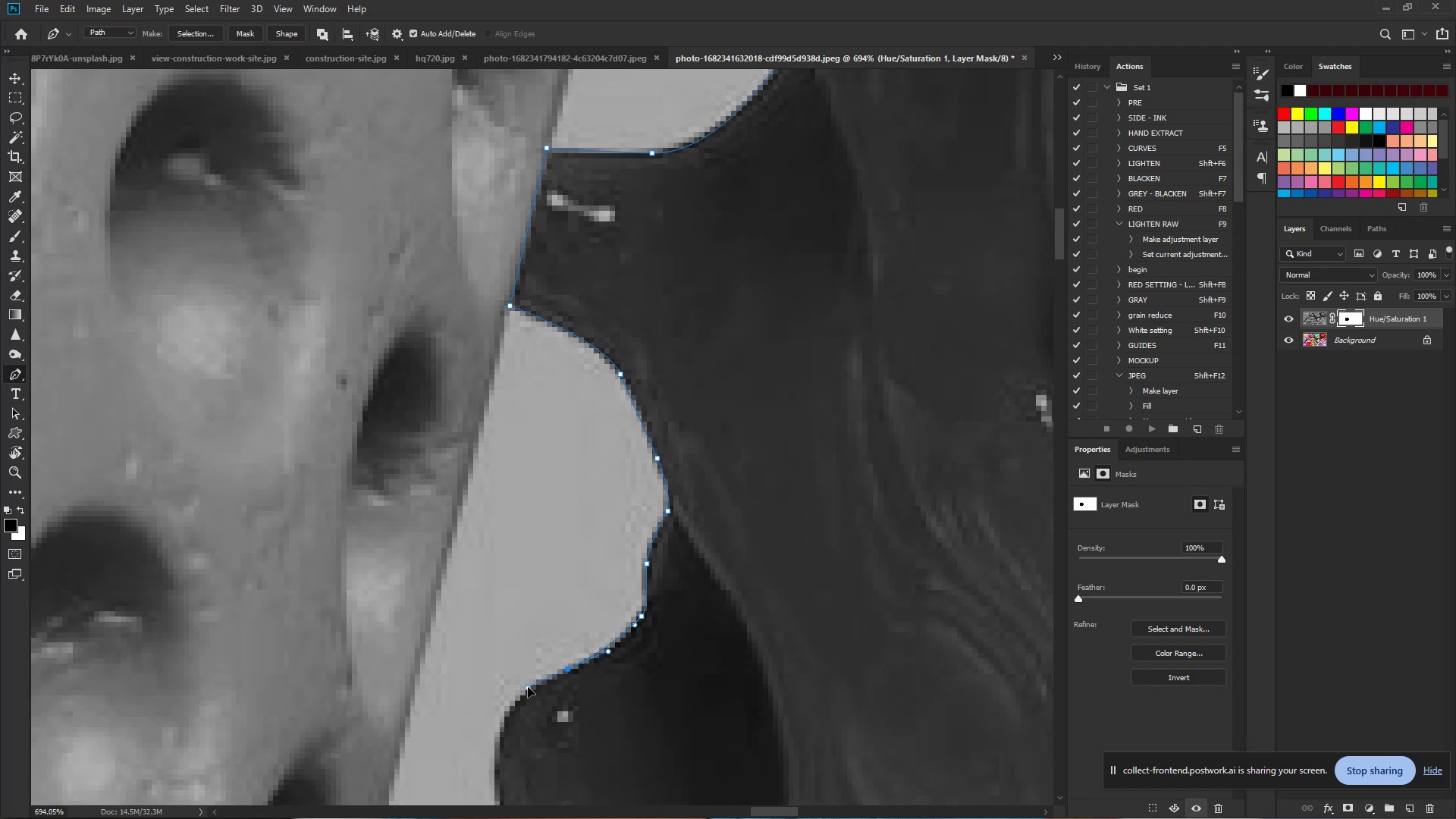 
hold_key(key=Space, duration=0.99)
 